 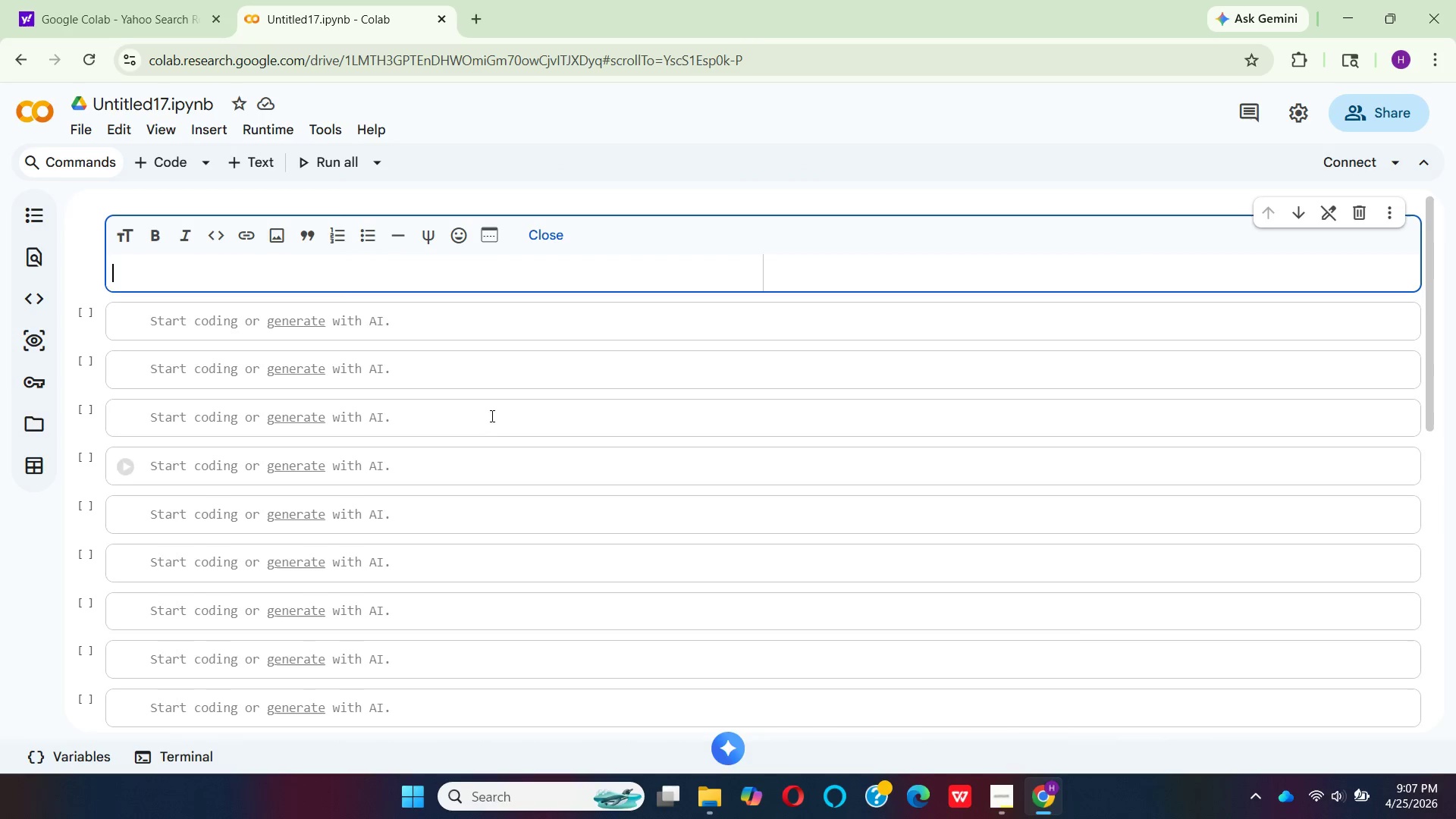 
hold_key(key=V, duration=0.34)
 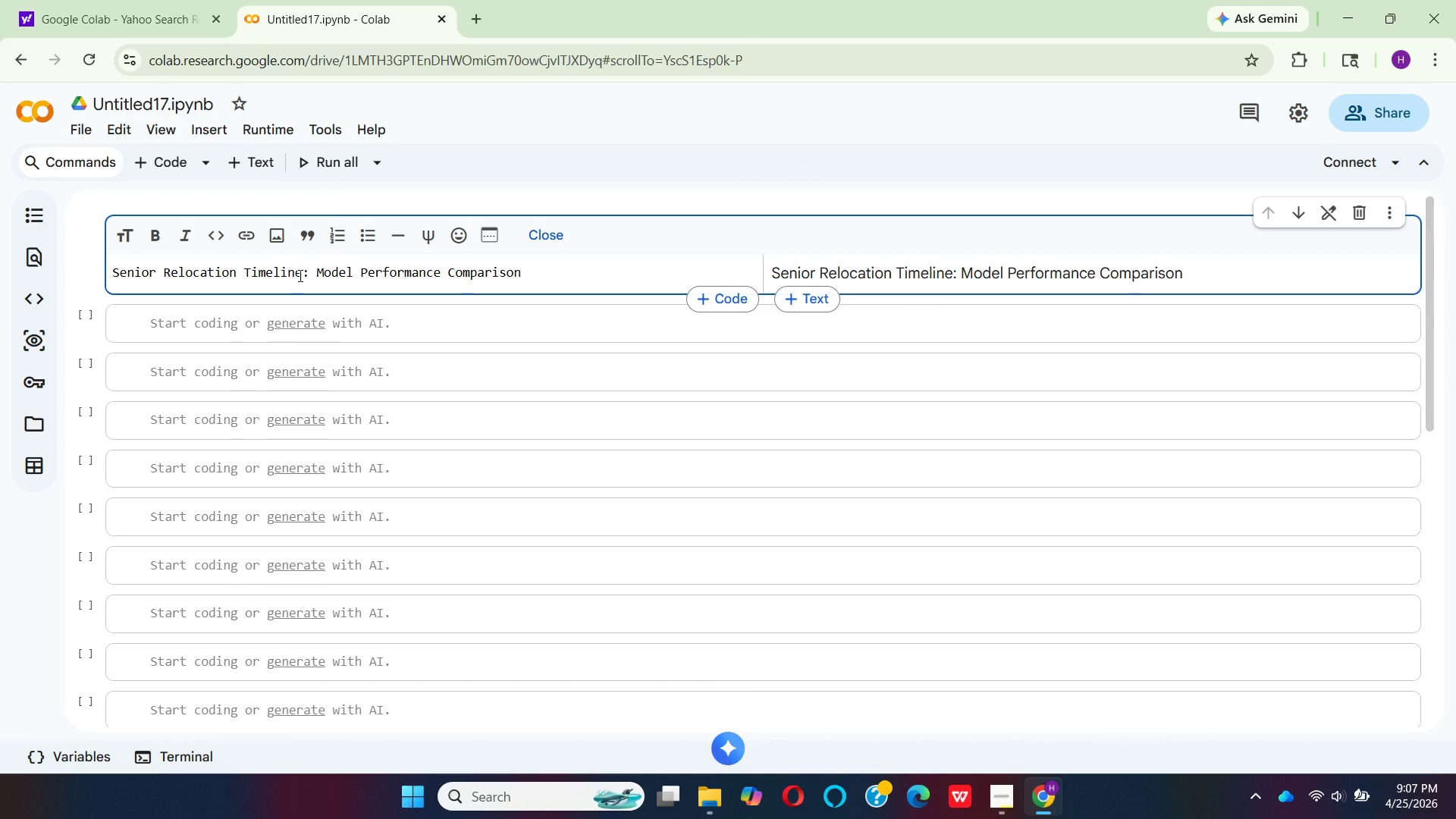 
wait(10.62)
 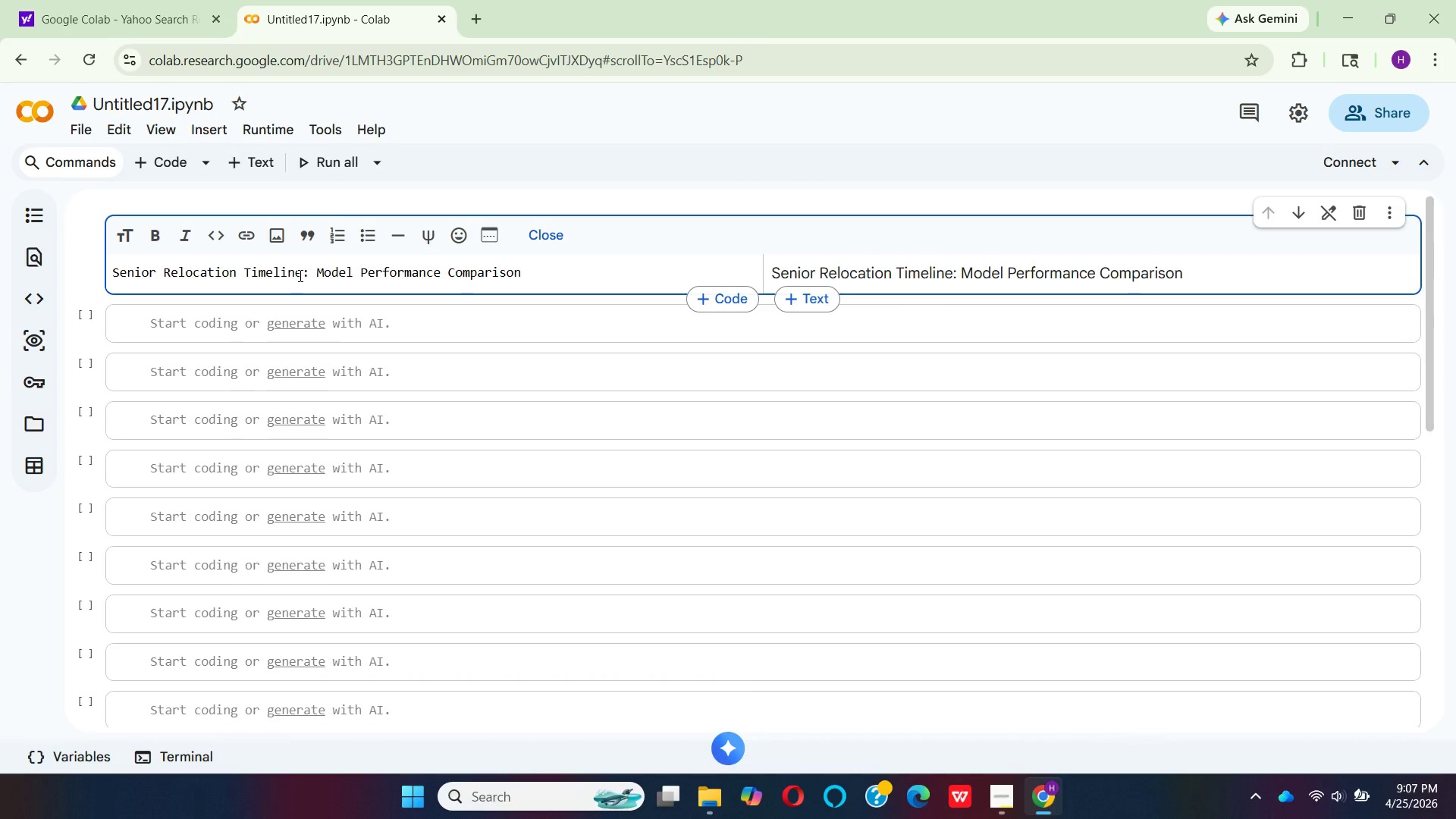 
key(Enter)
 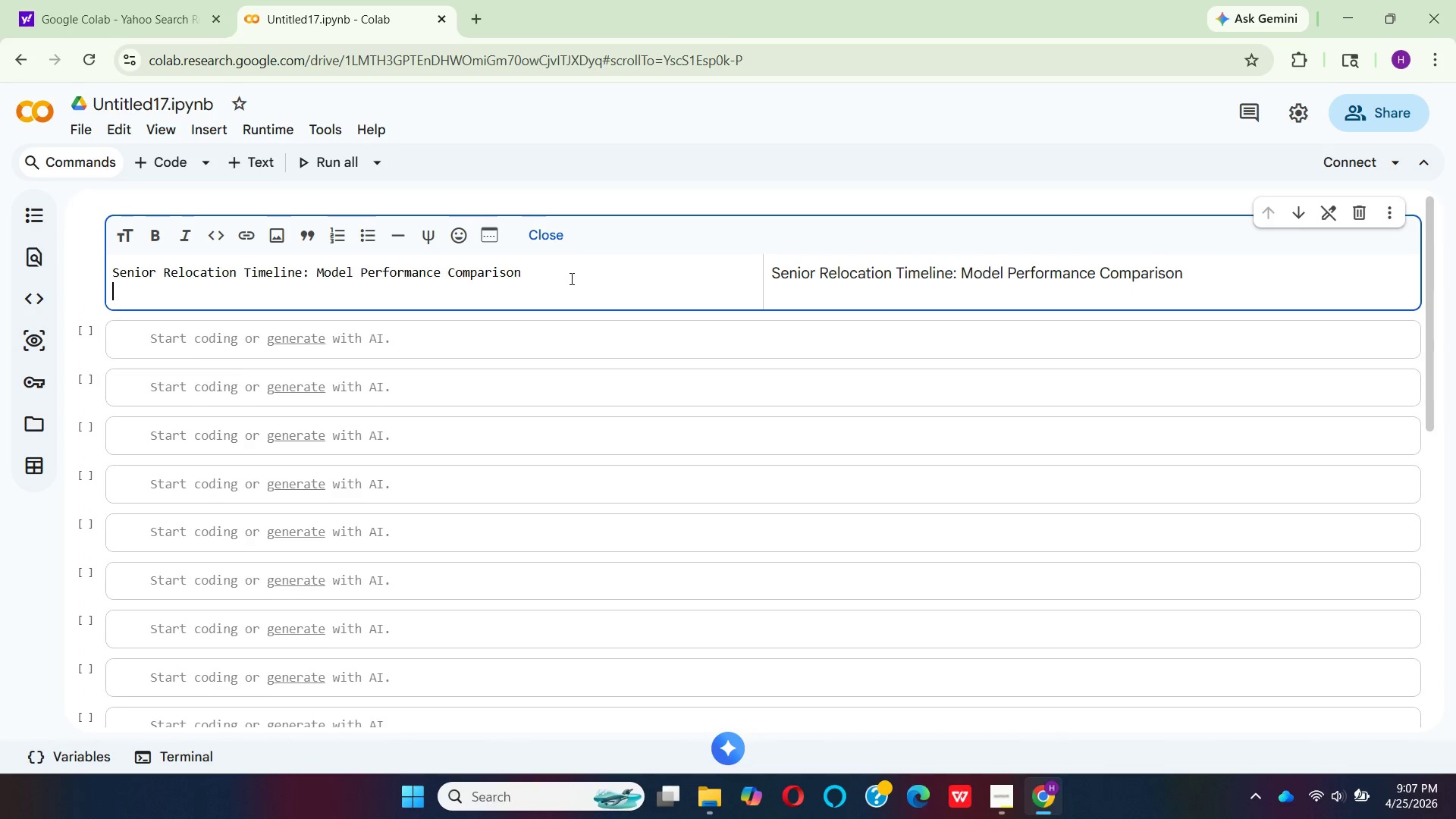 
key(Enter)
 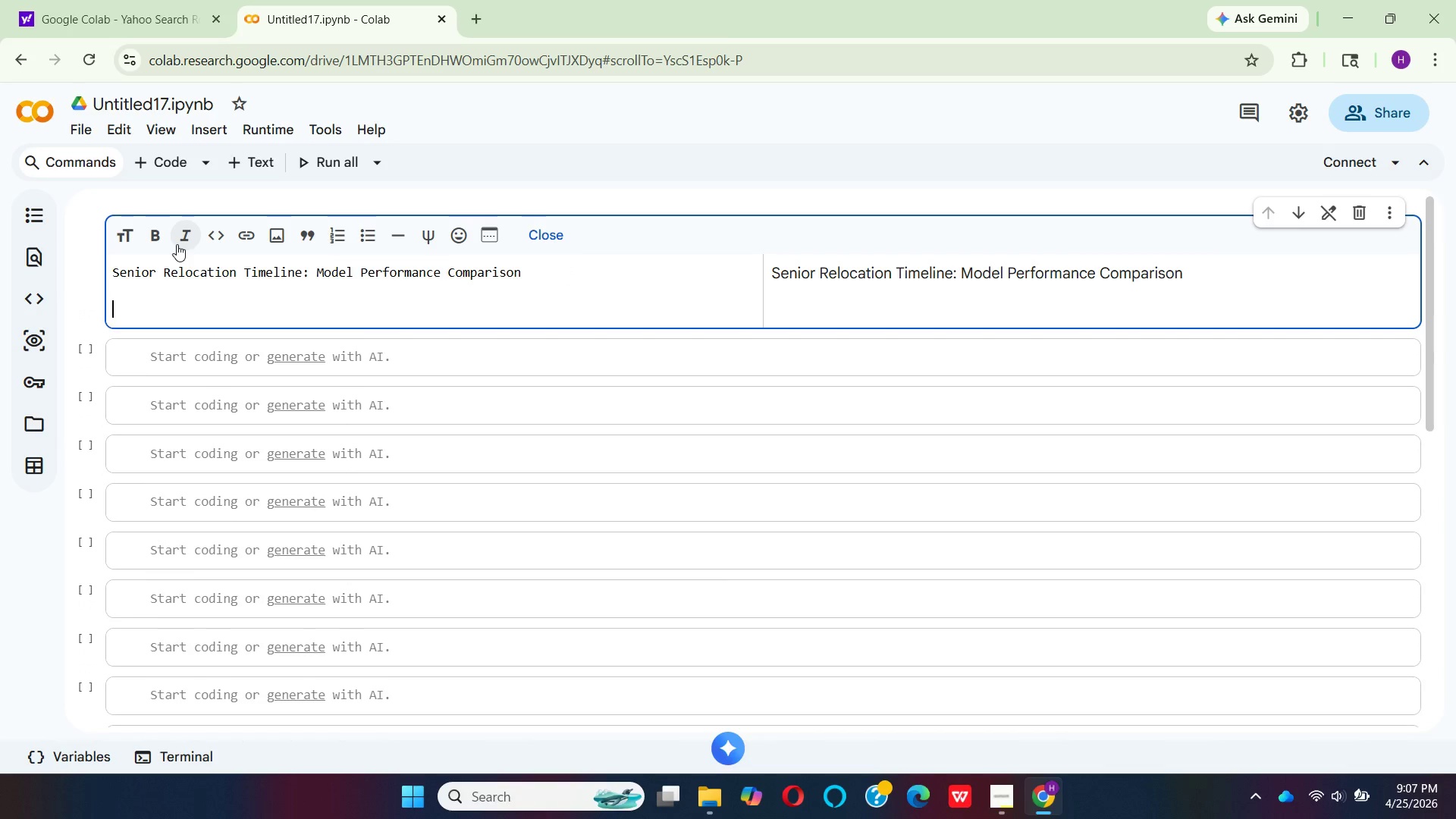 
left_click([163, 237])
 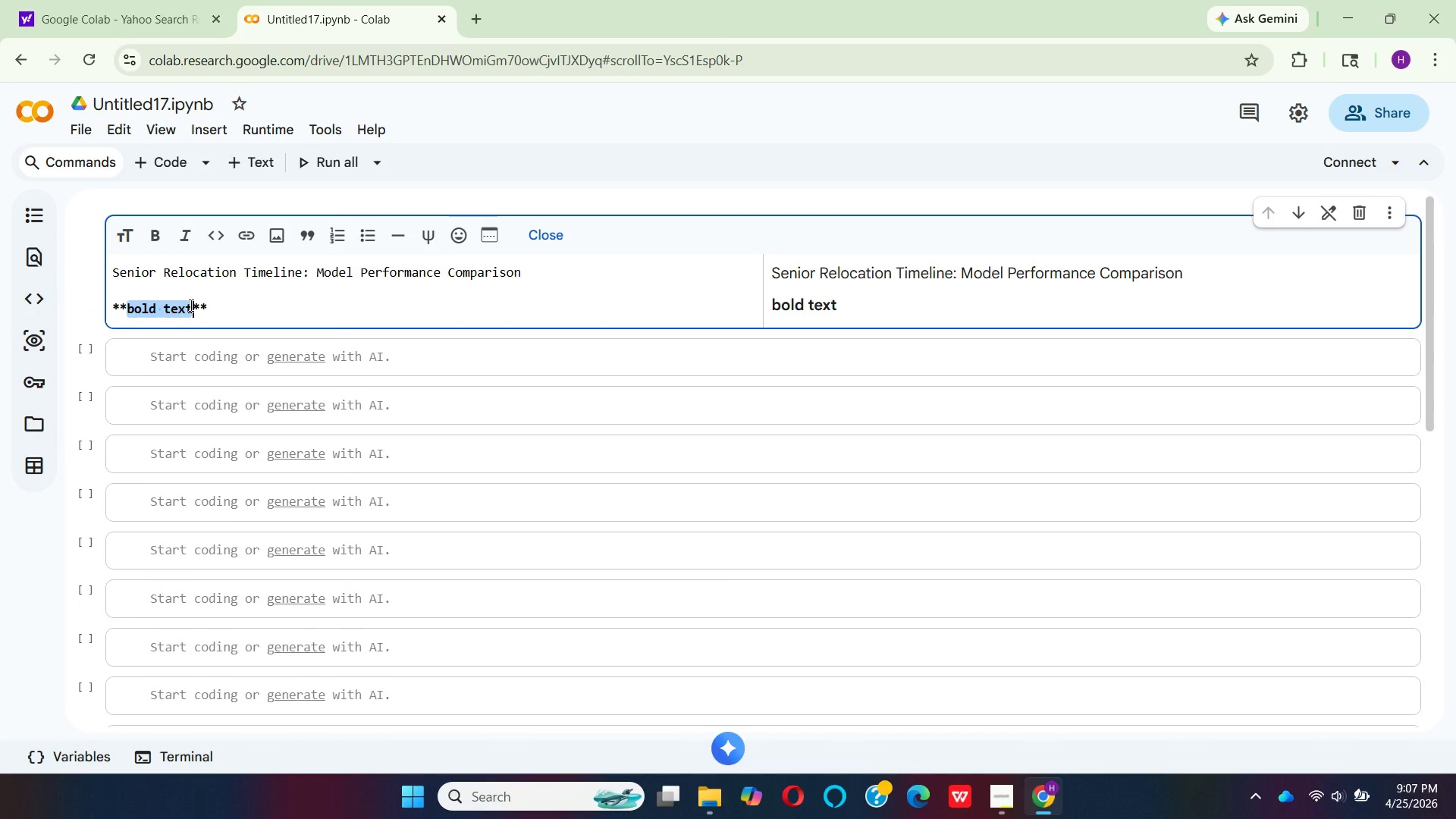 
key(Backspace)
 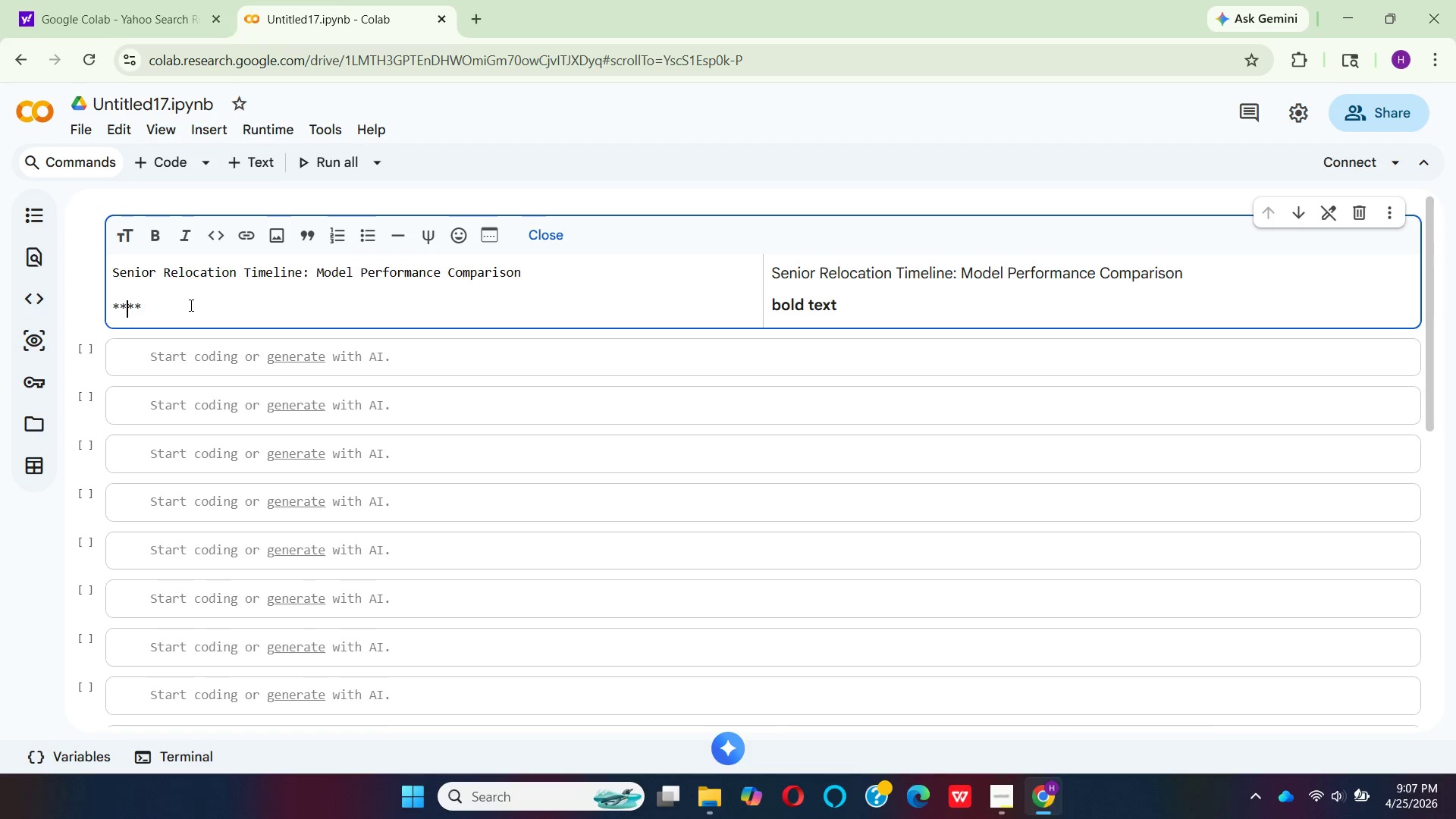 
key(Backspace)
 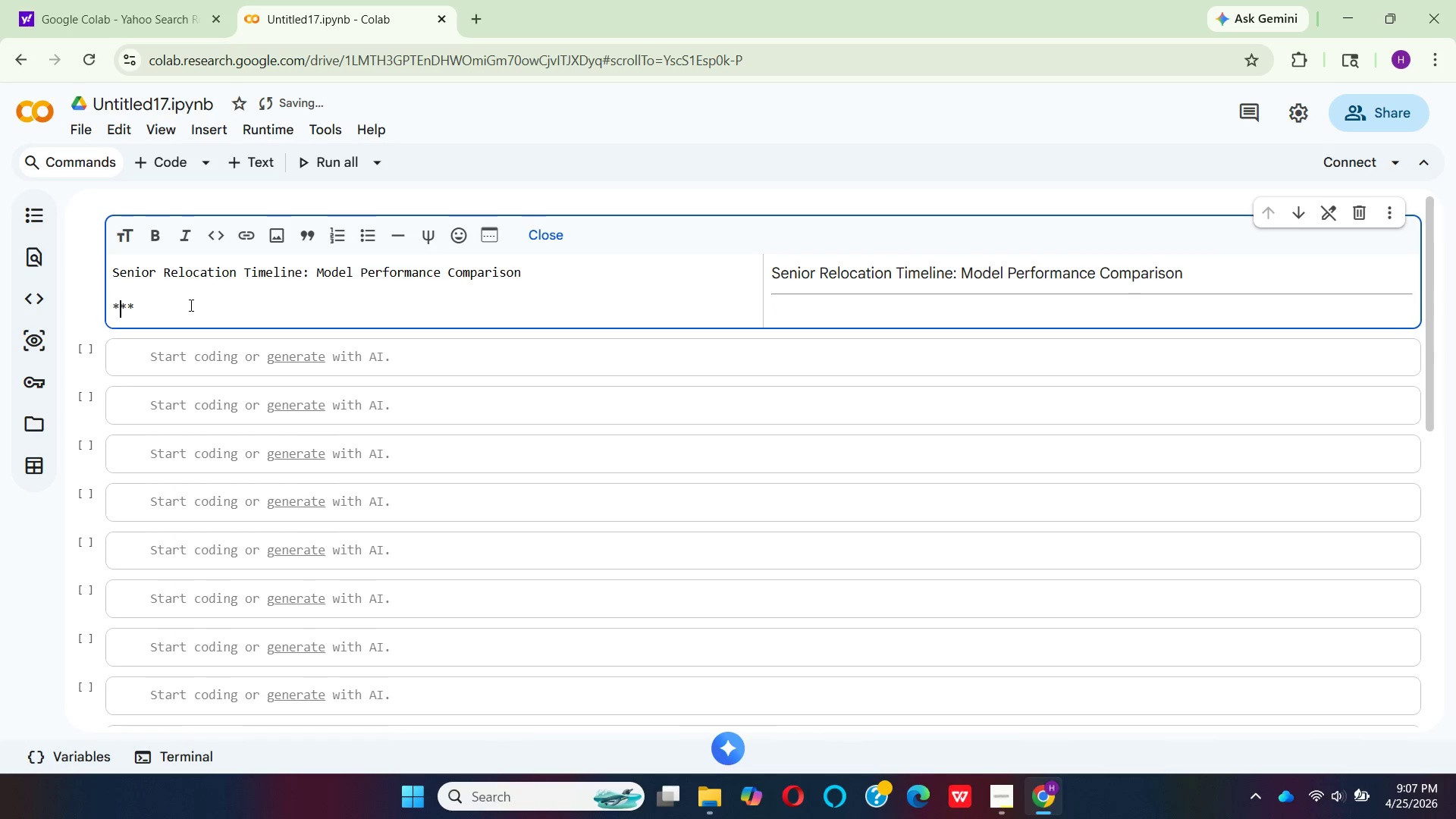 
key(Shift+8)
 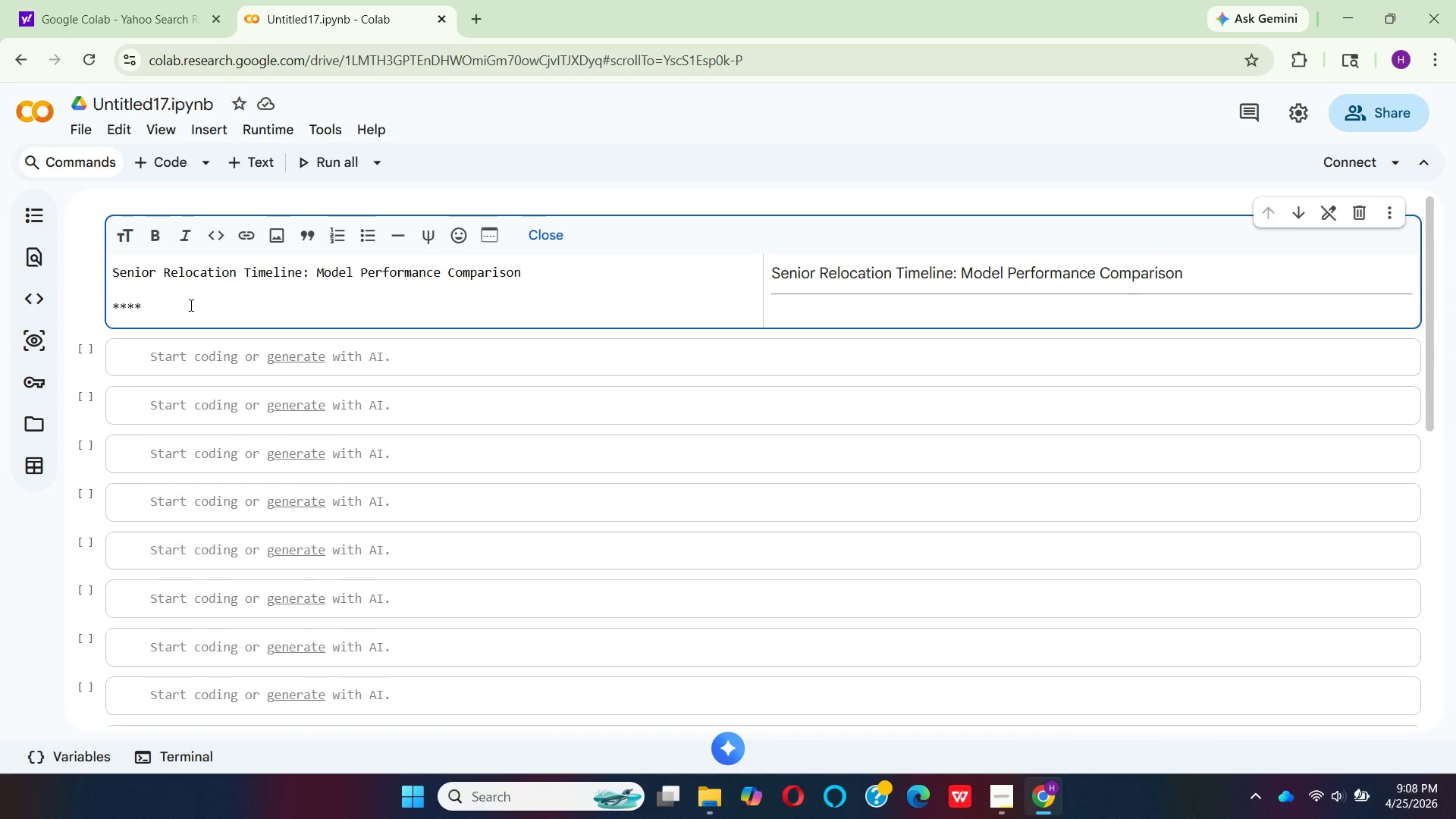 
wait(5.25)
 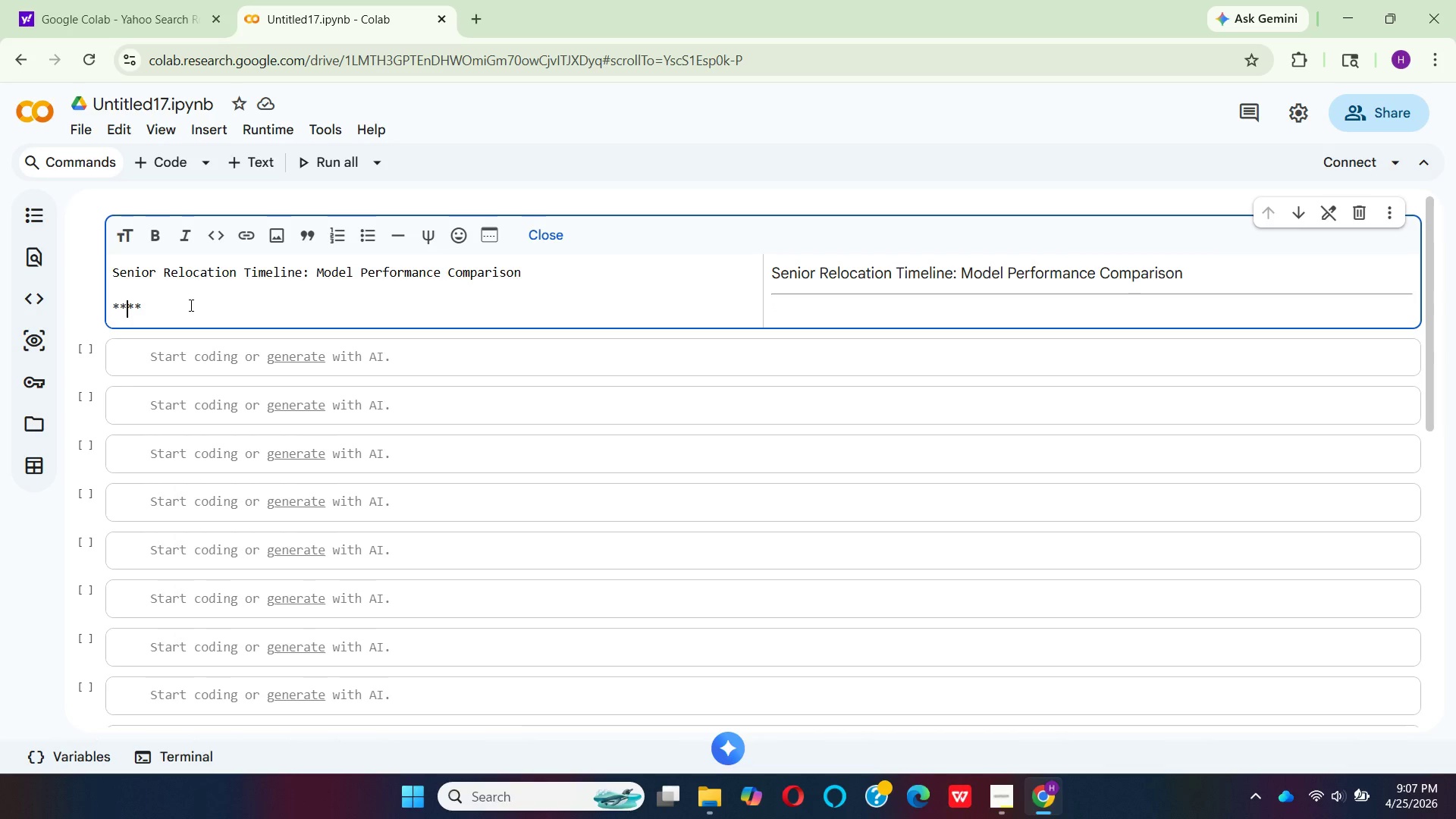 
key(Space)
 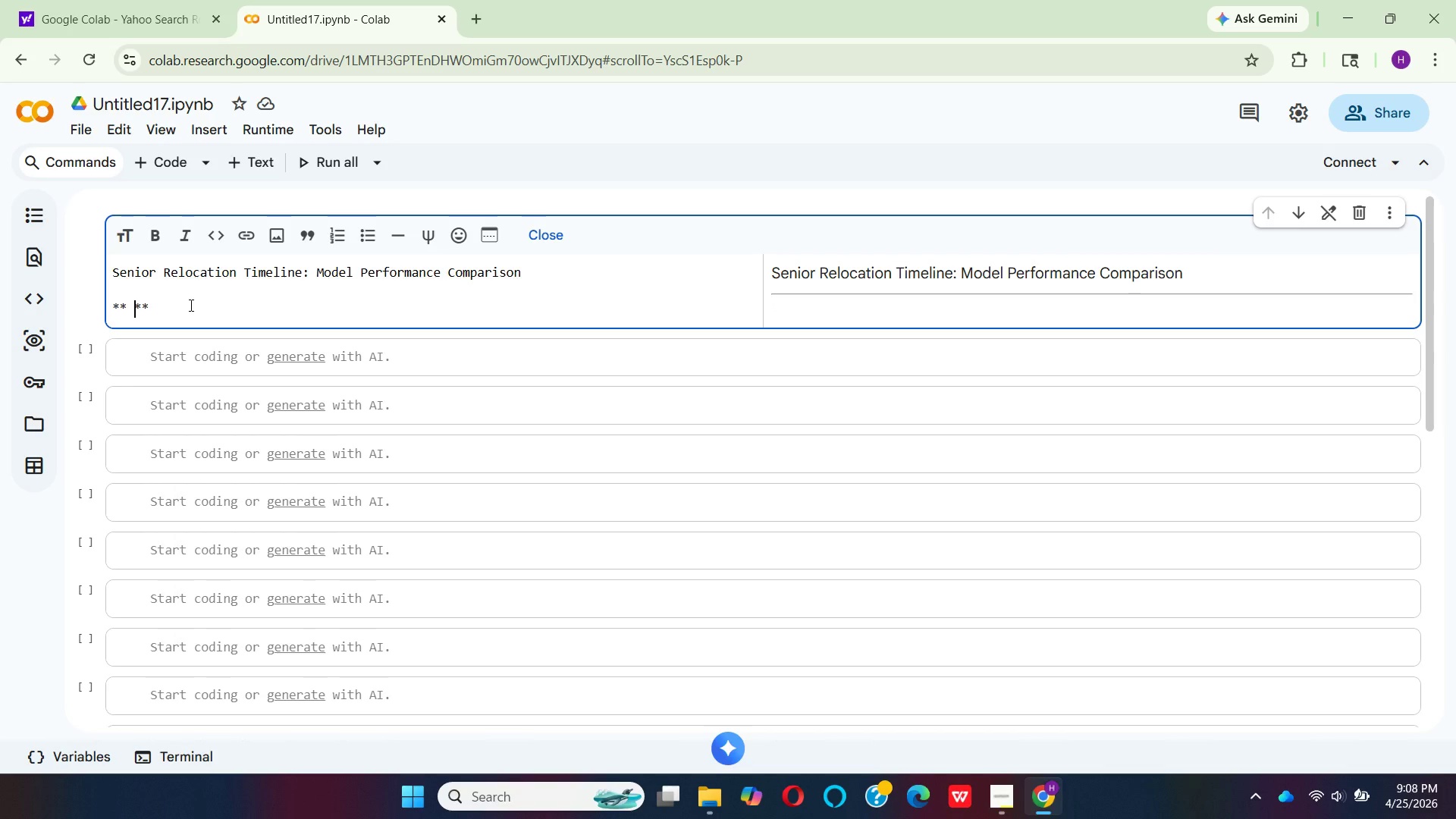 
key(Backspace)
 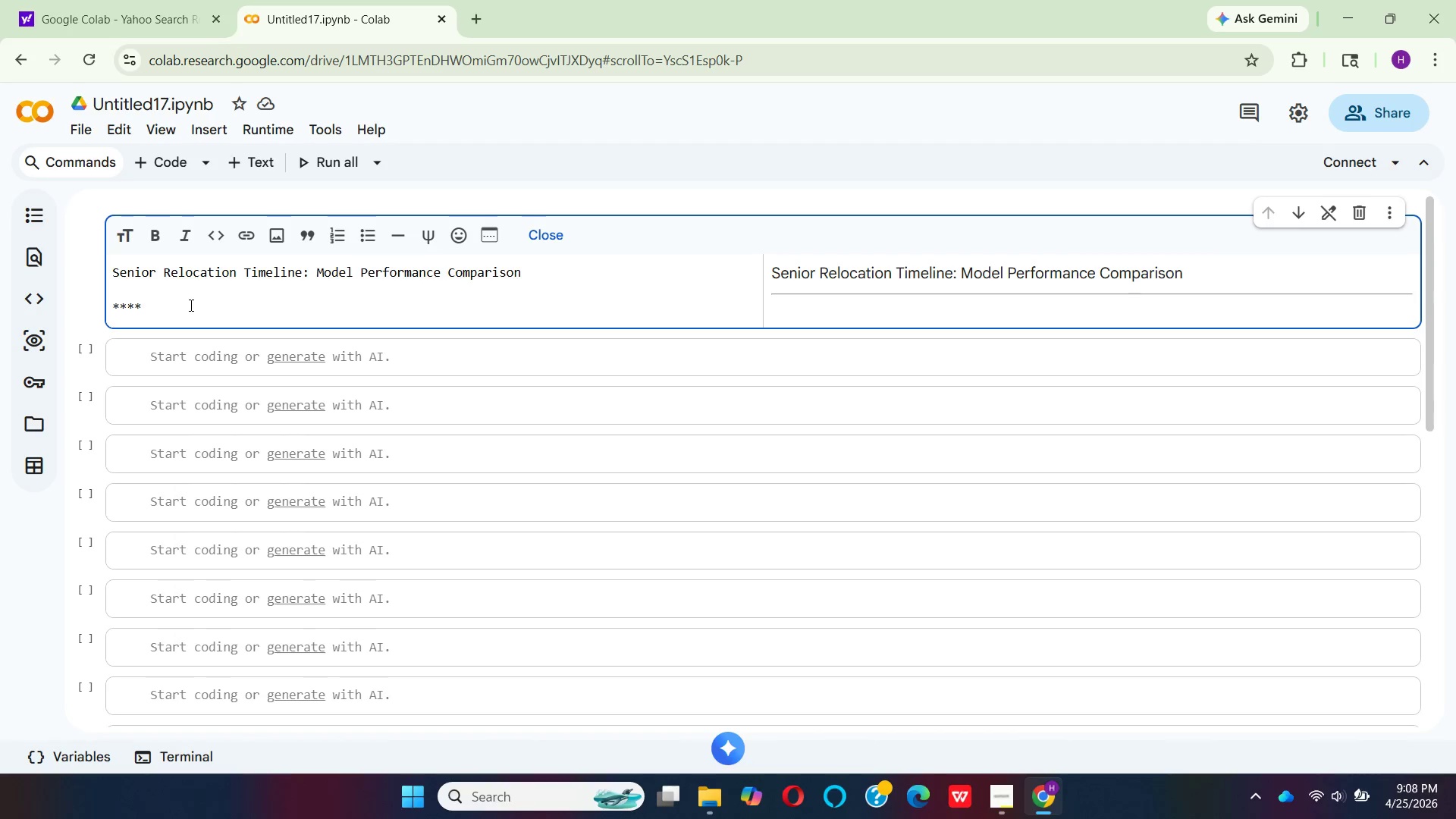 
hold_key(key=CapsLock, duration=0.33)
 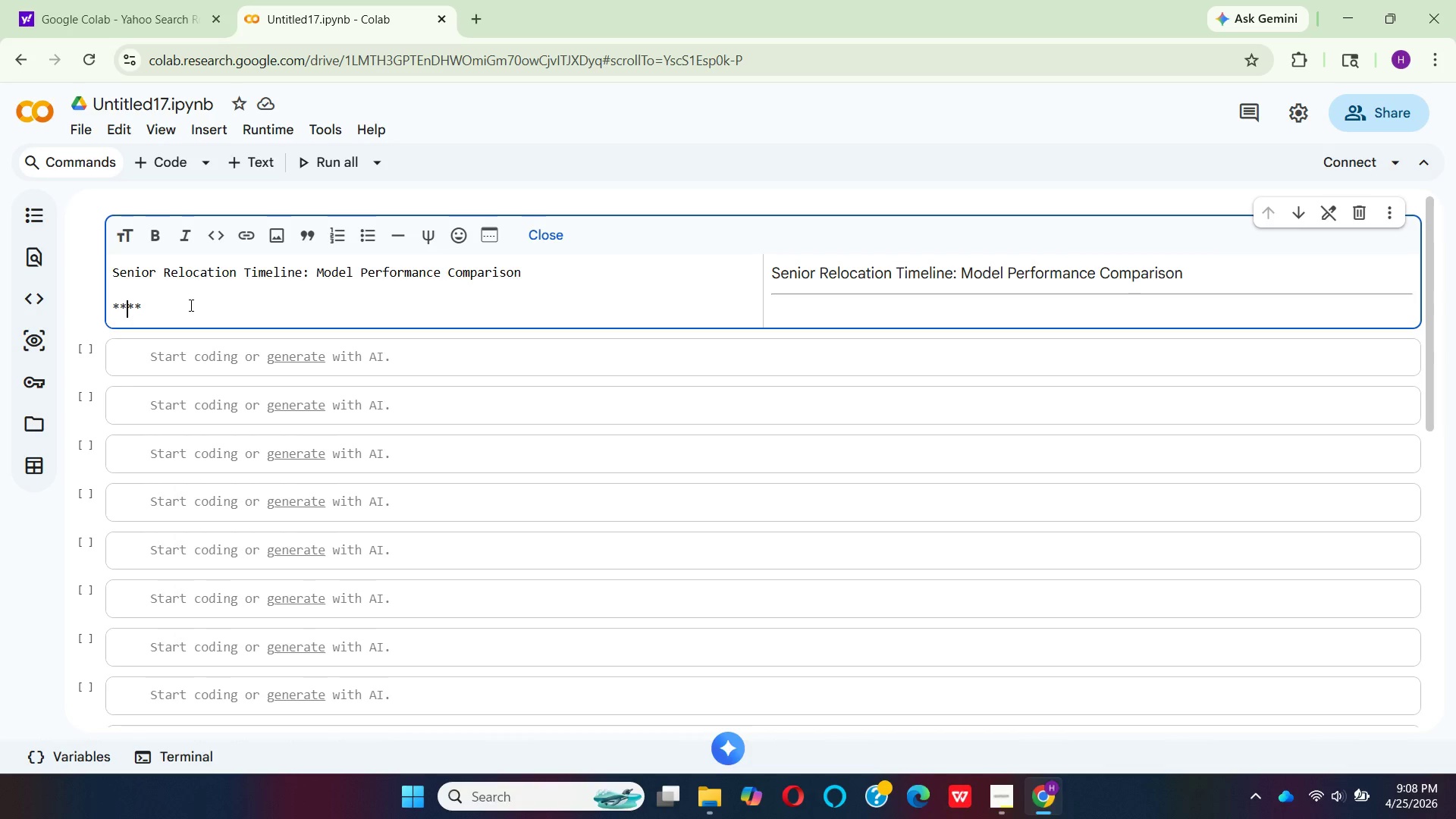 
wait(13.47)
 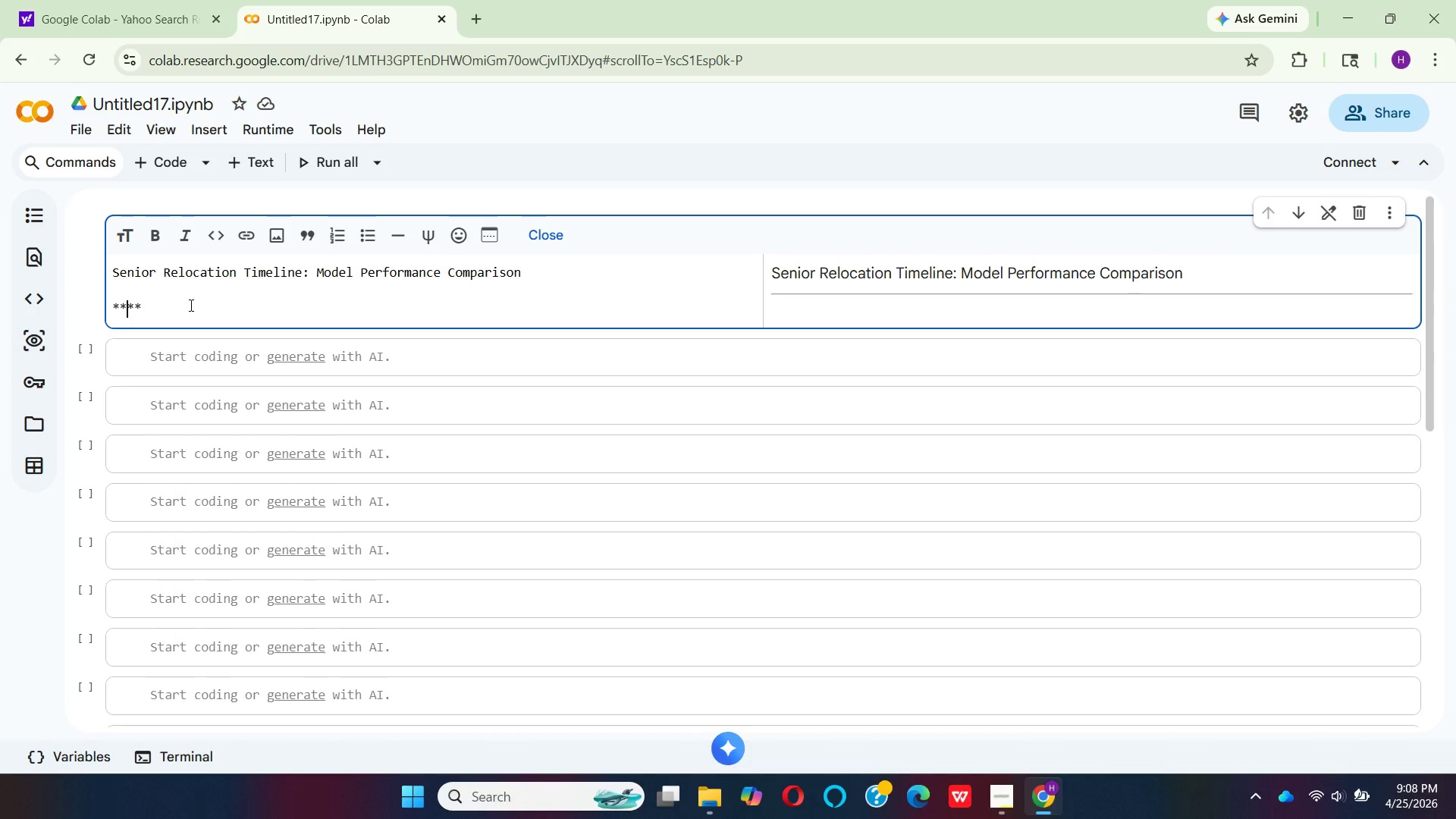 
type(Pere)
key(Backspace)
key(Backspace)
key(Backspace)
type(repare)
 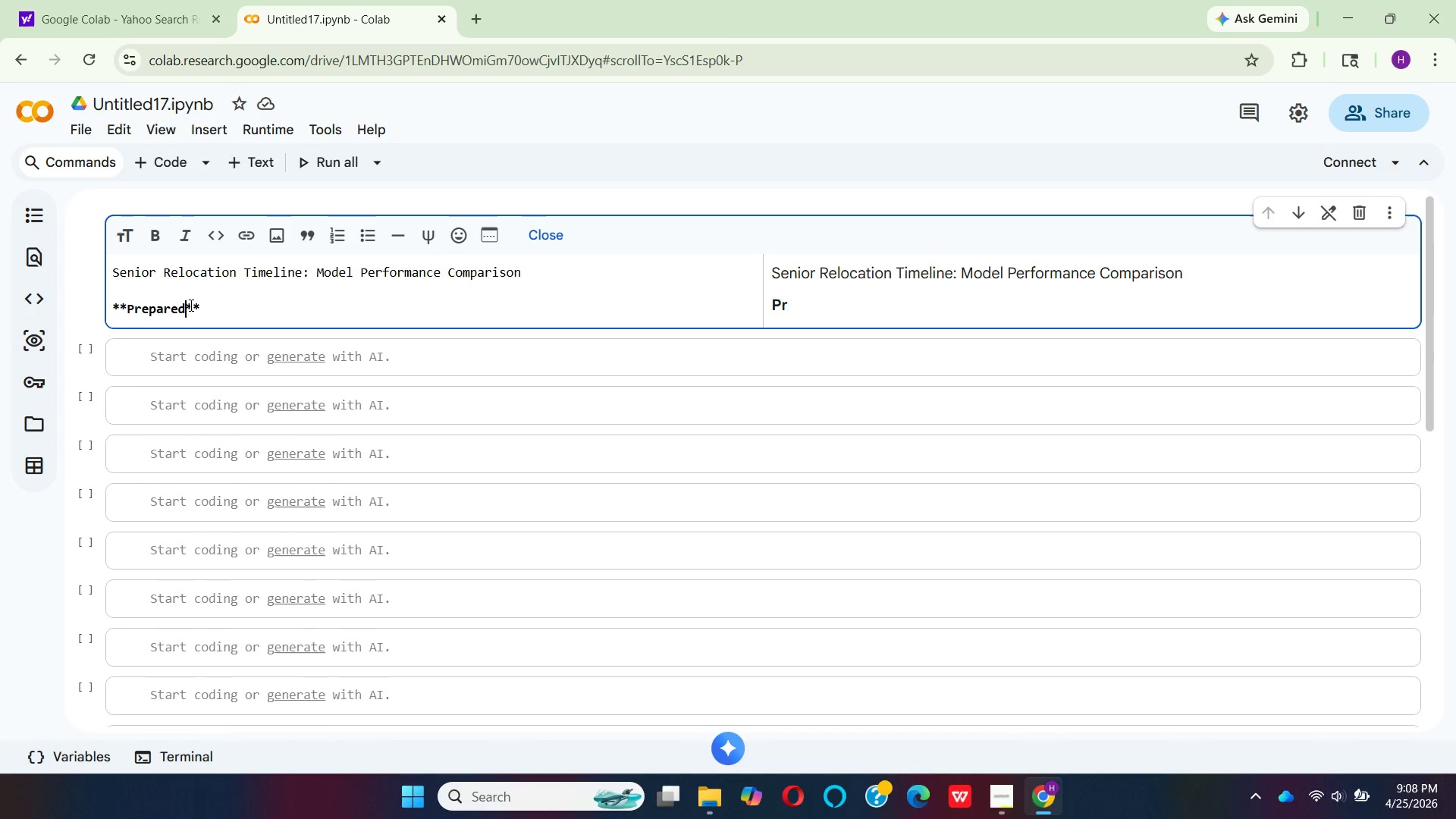 
hold_key(key=D, duration=0.34)
 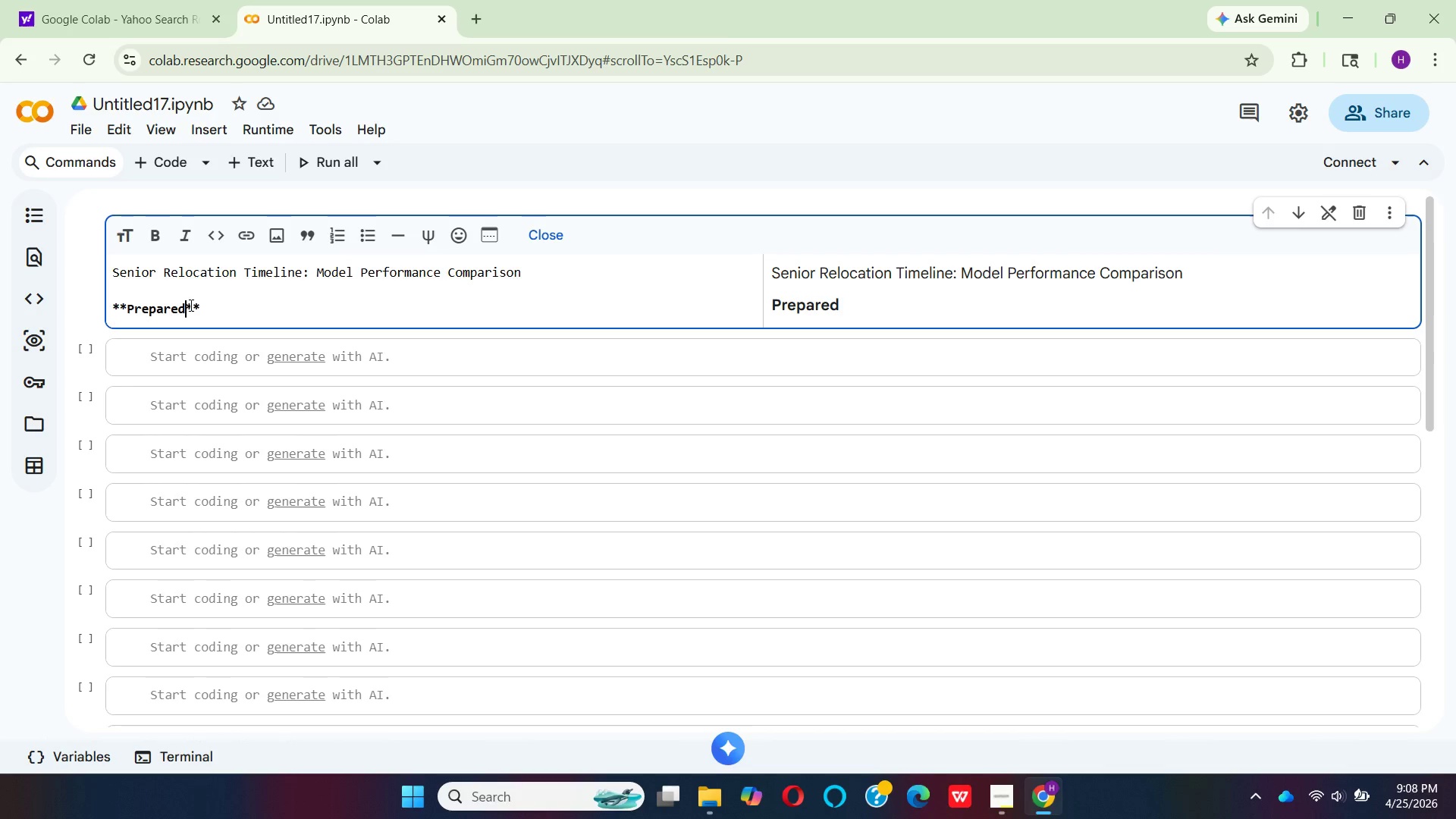 
key(Space)
 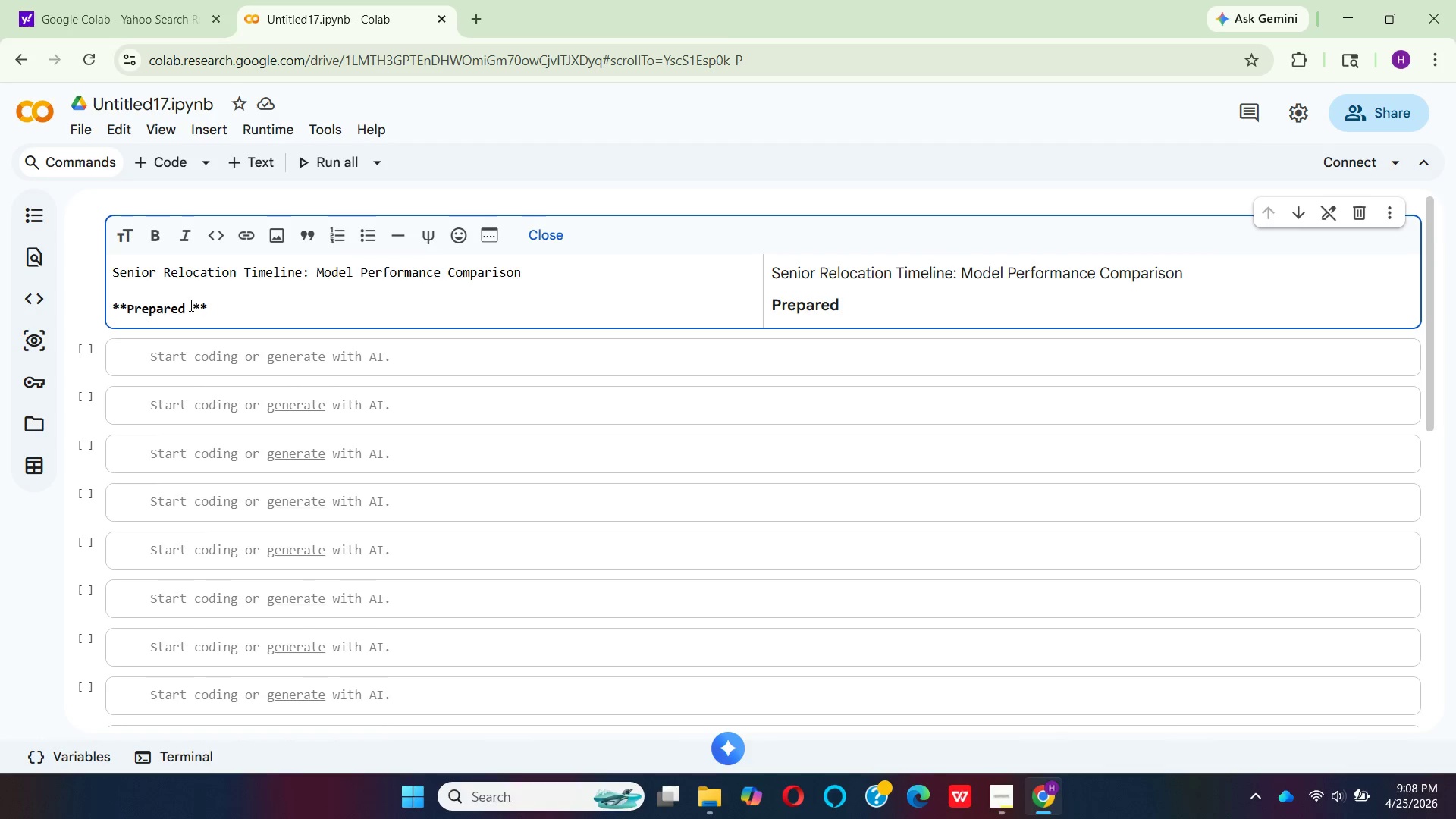 
hold_key(key=B, duration=0.33)
 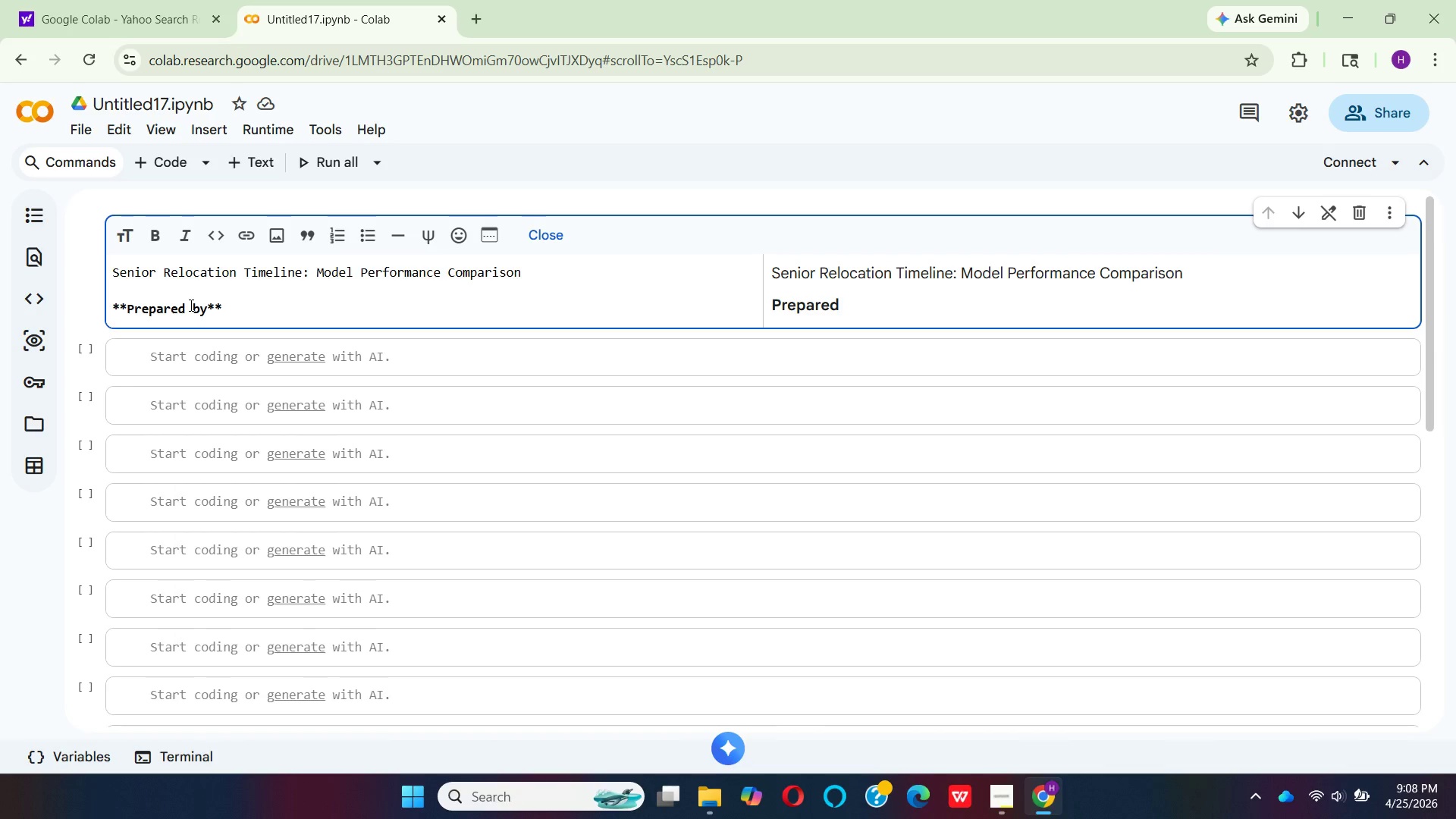 
key(Y)
 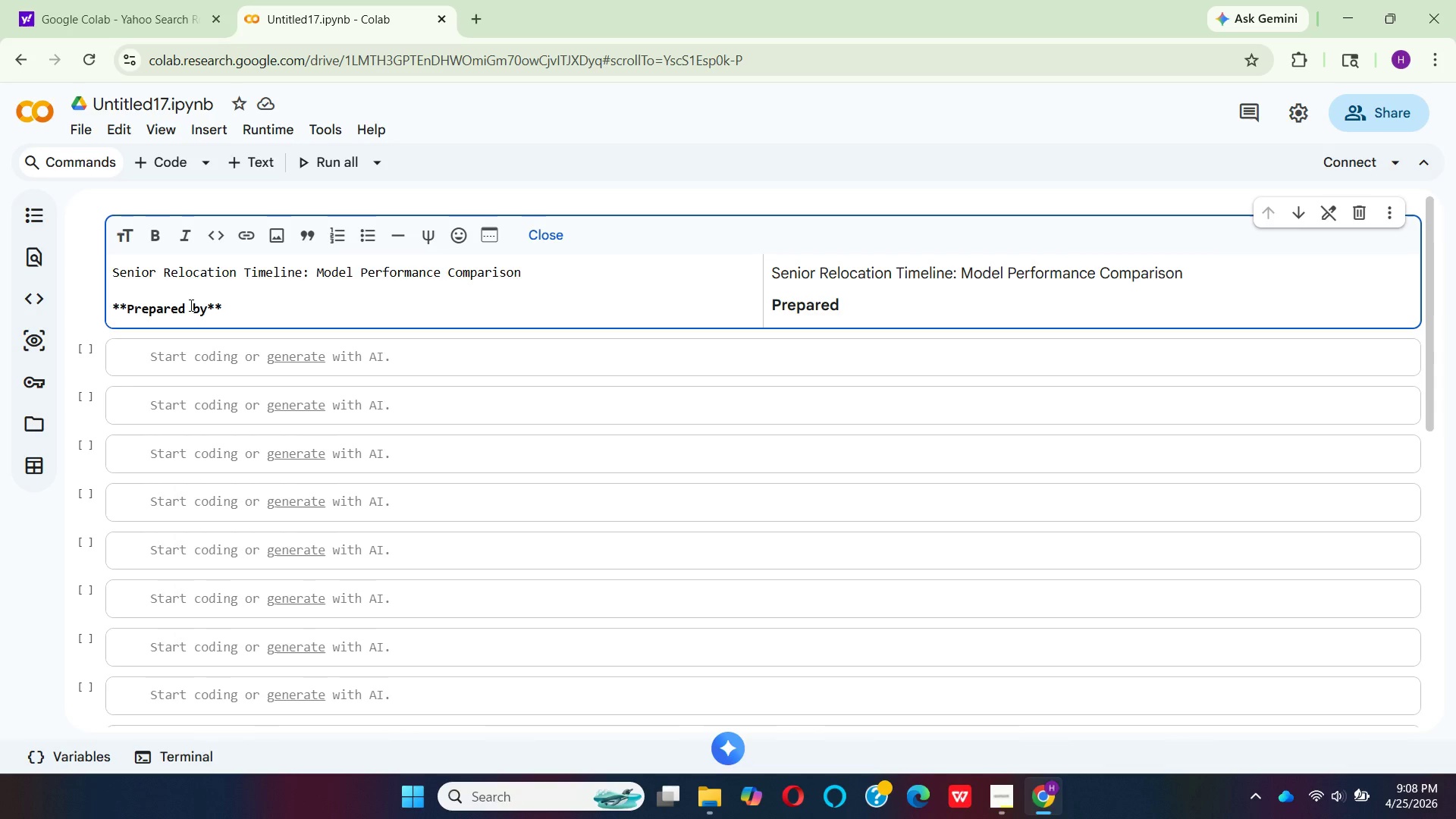 
key(Shift+Semicolon)
 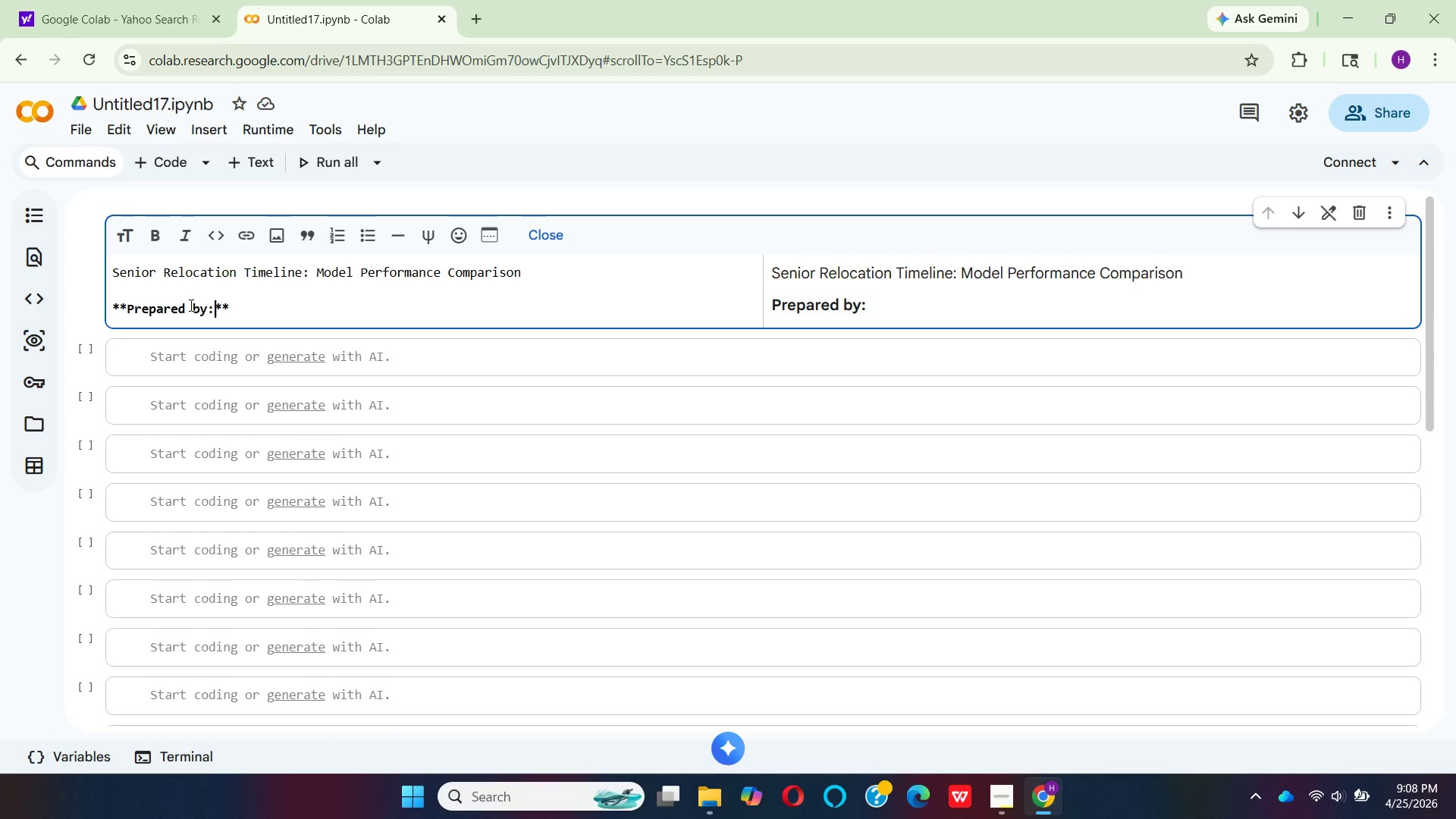 
key(ArrowRight)
 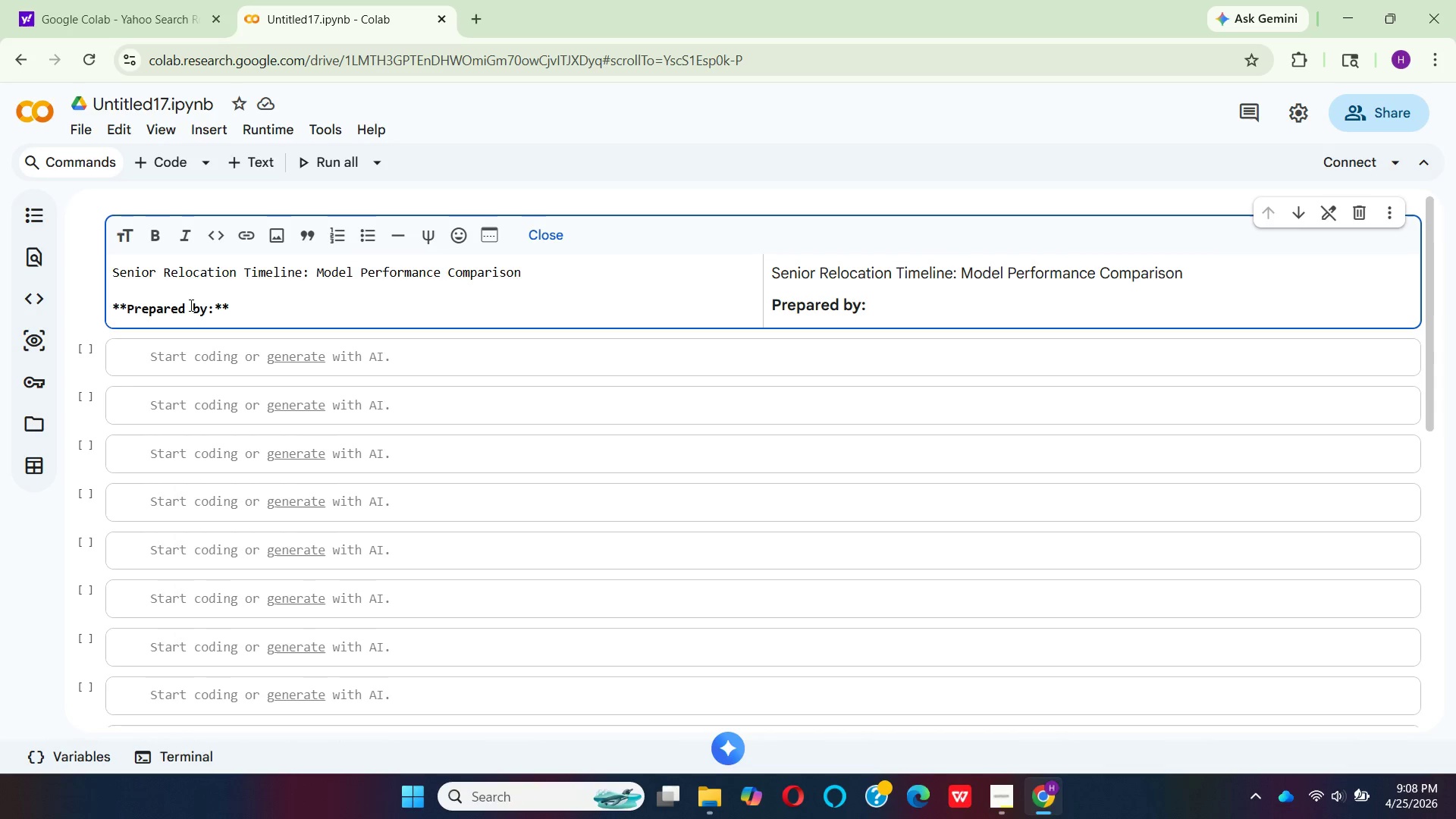 
key(ArrowRight)
 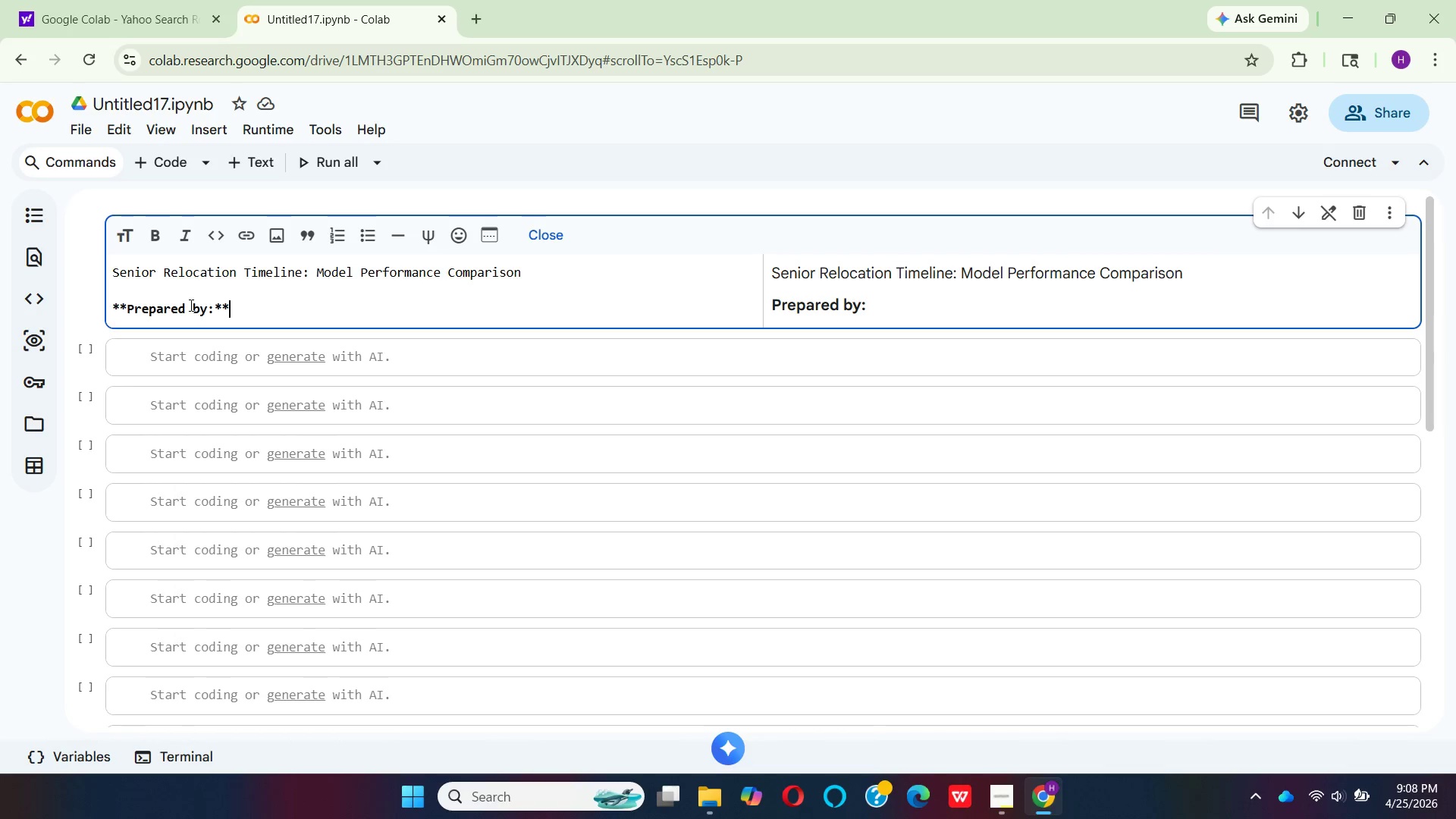 
type( helen yiheyis)
 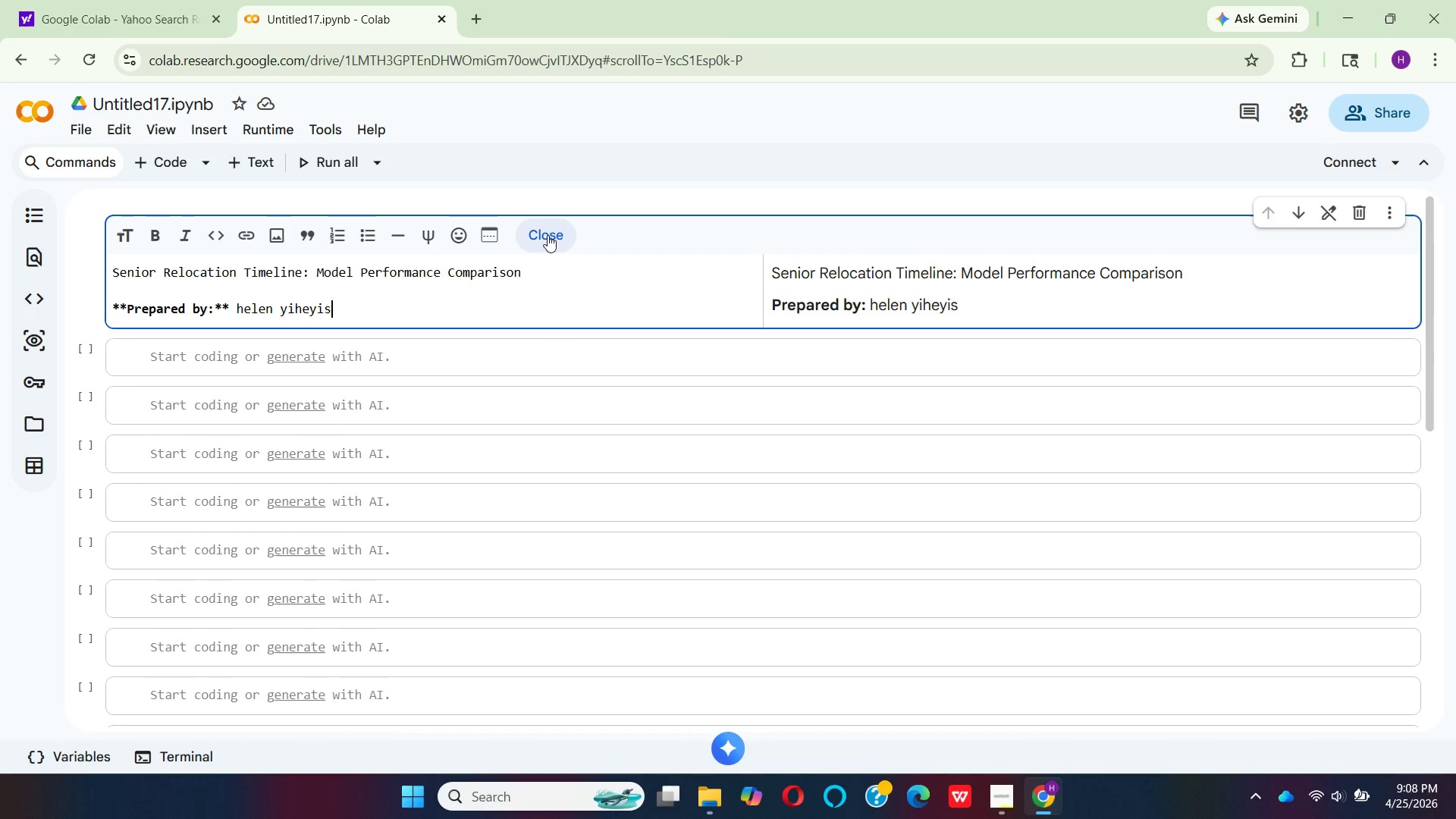 
left_click([548, 235])
 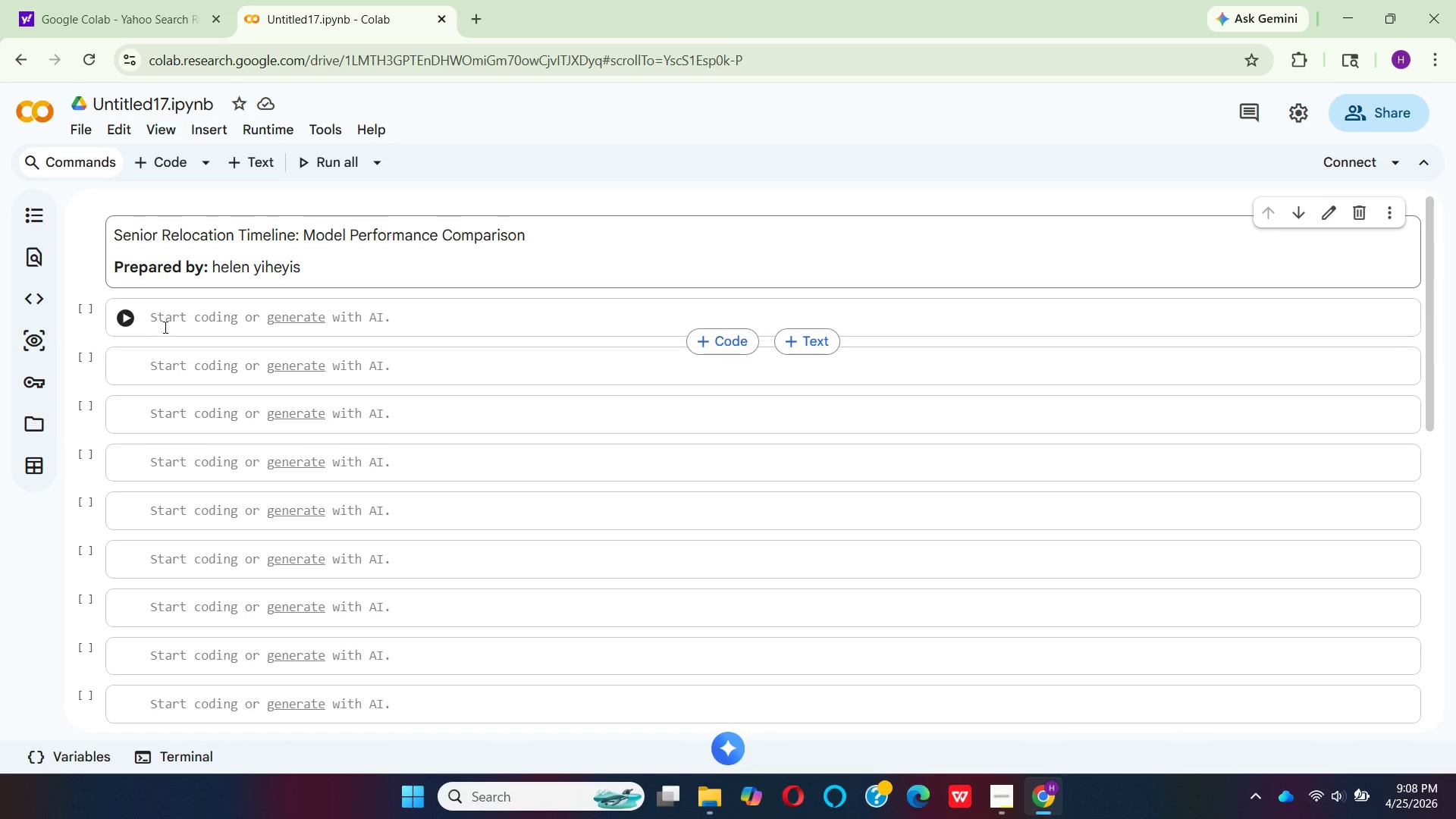 
left_click([168, 325])
 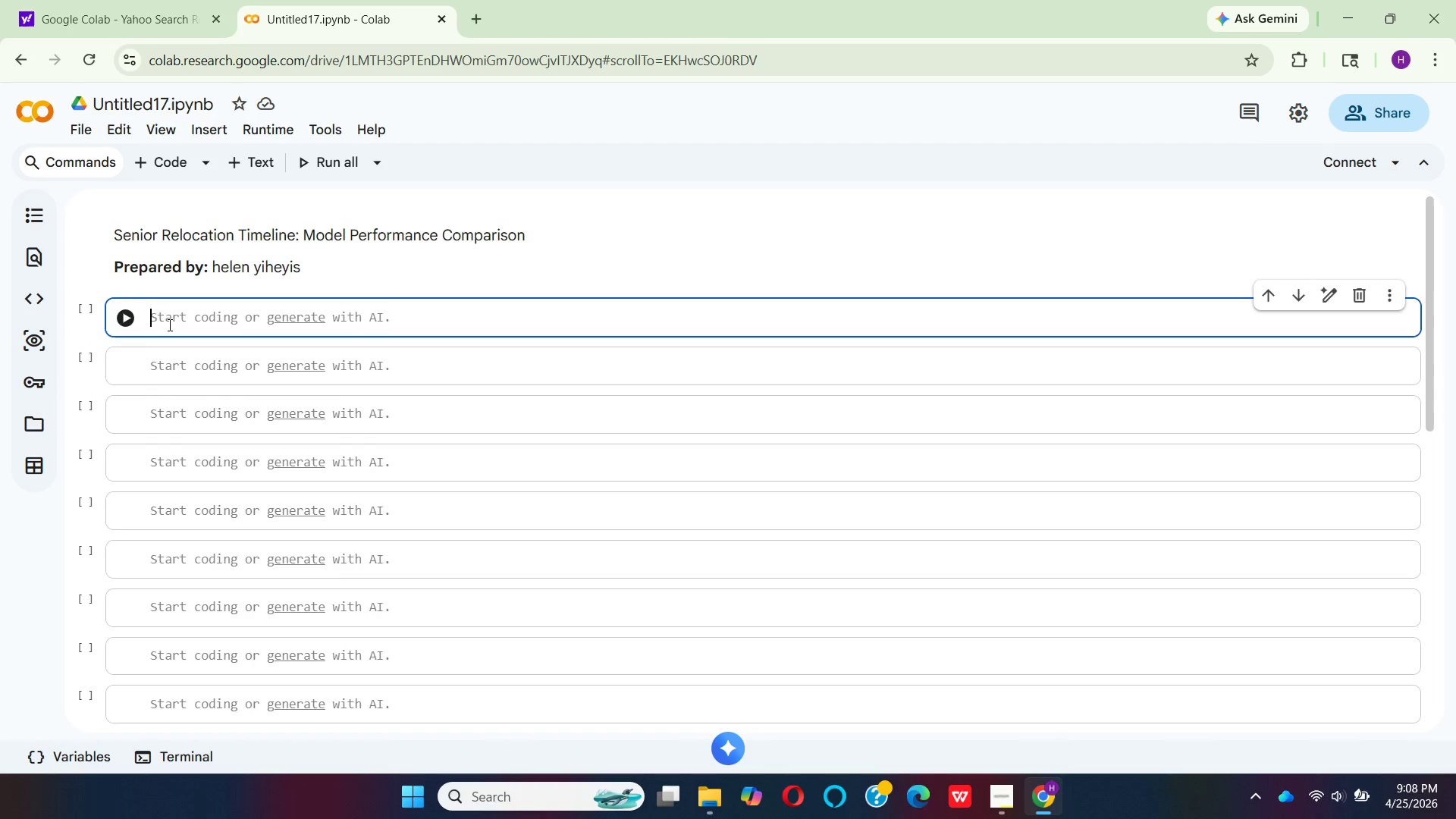 
wait(8.24)
 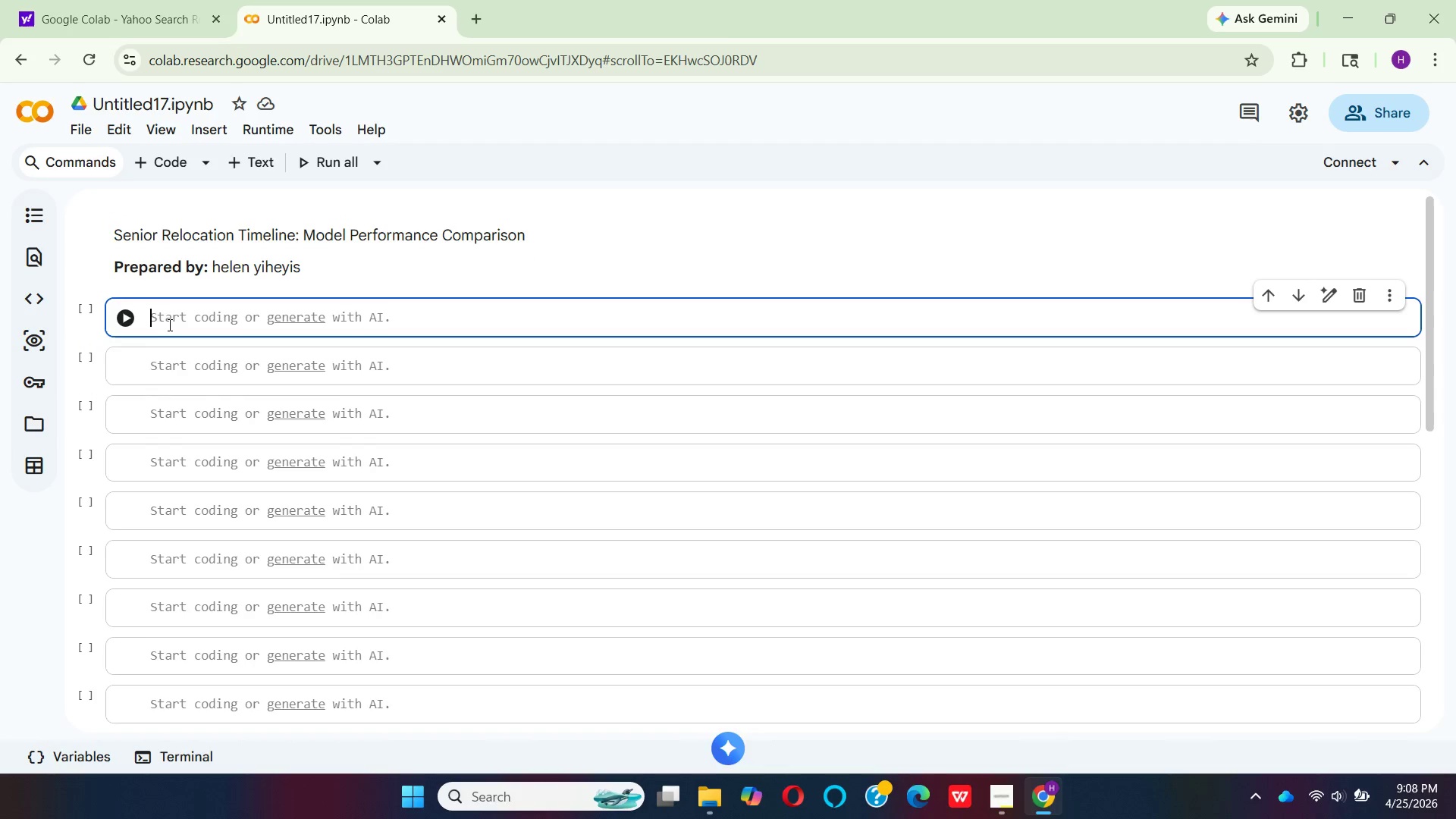 
hold_key(key=ShiftLeft, duration=0.59)
 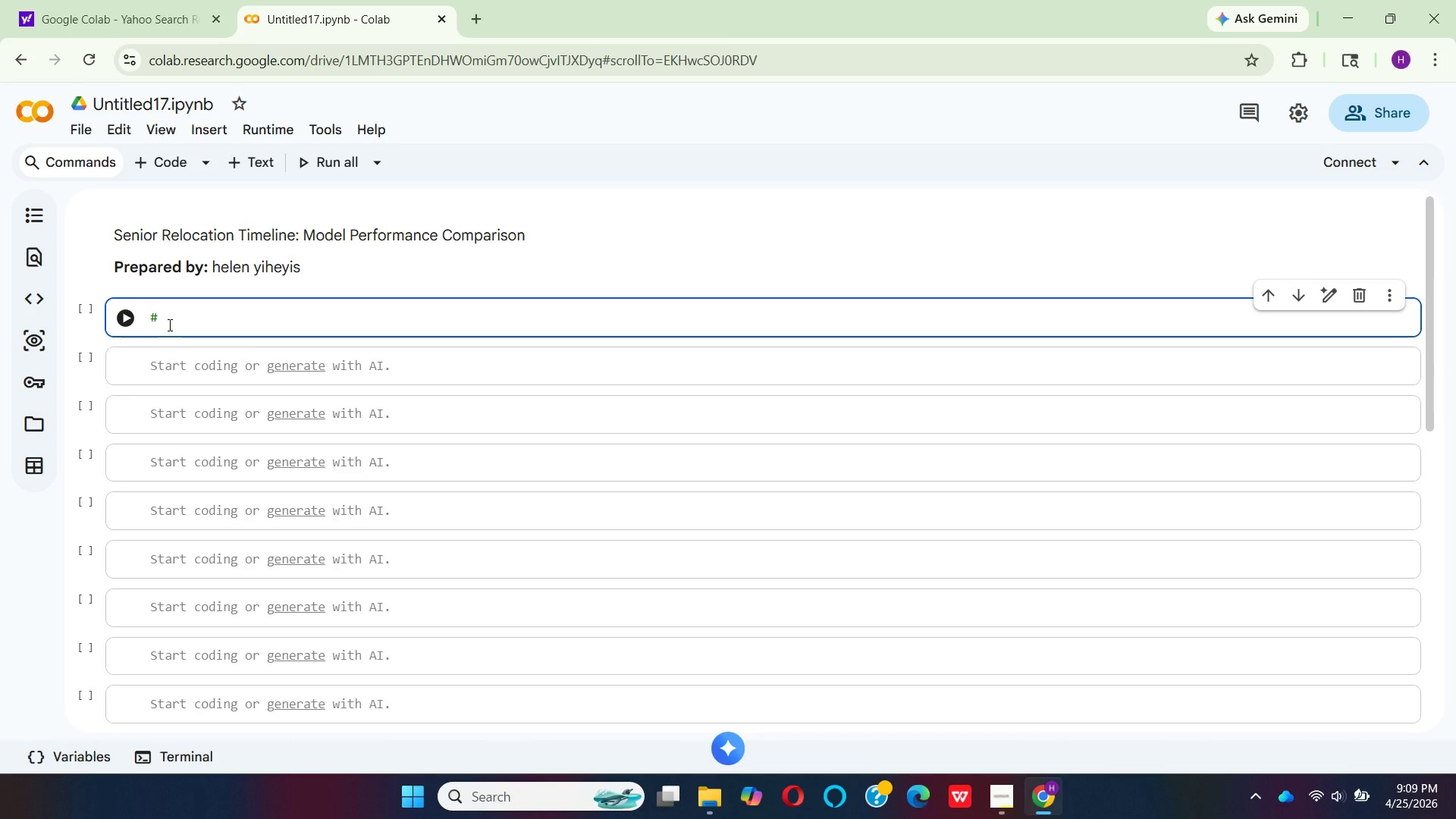 
hold_key(key=3, duration=0.34)
 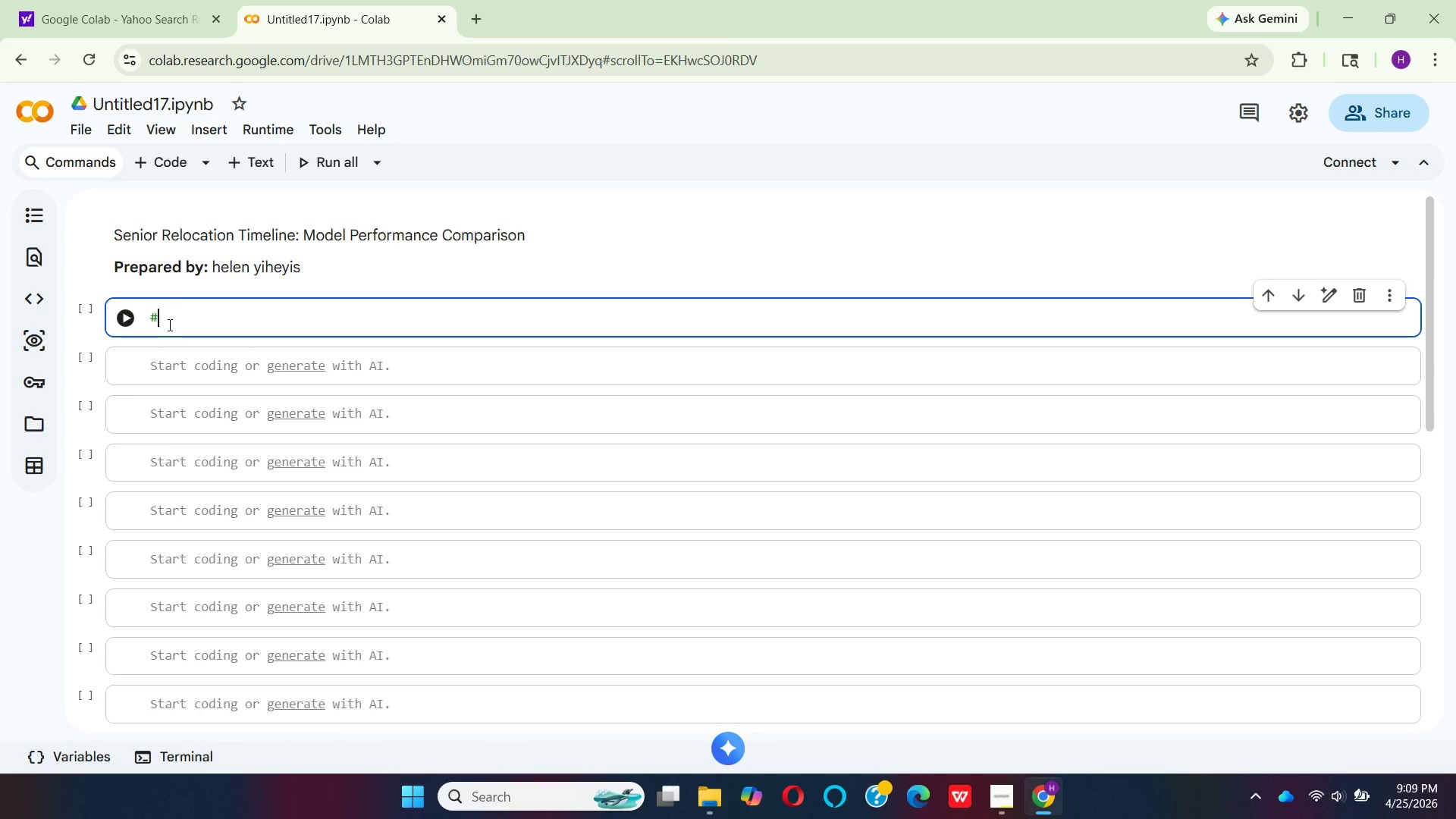 
hold_key(key=Equal, duration=1.53)
 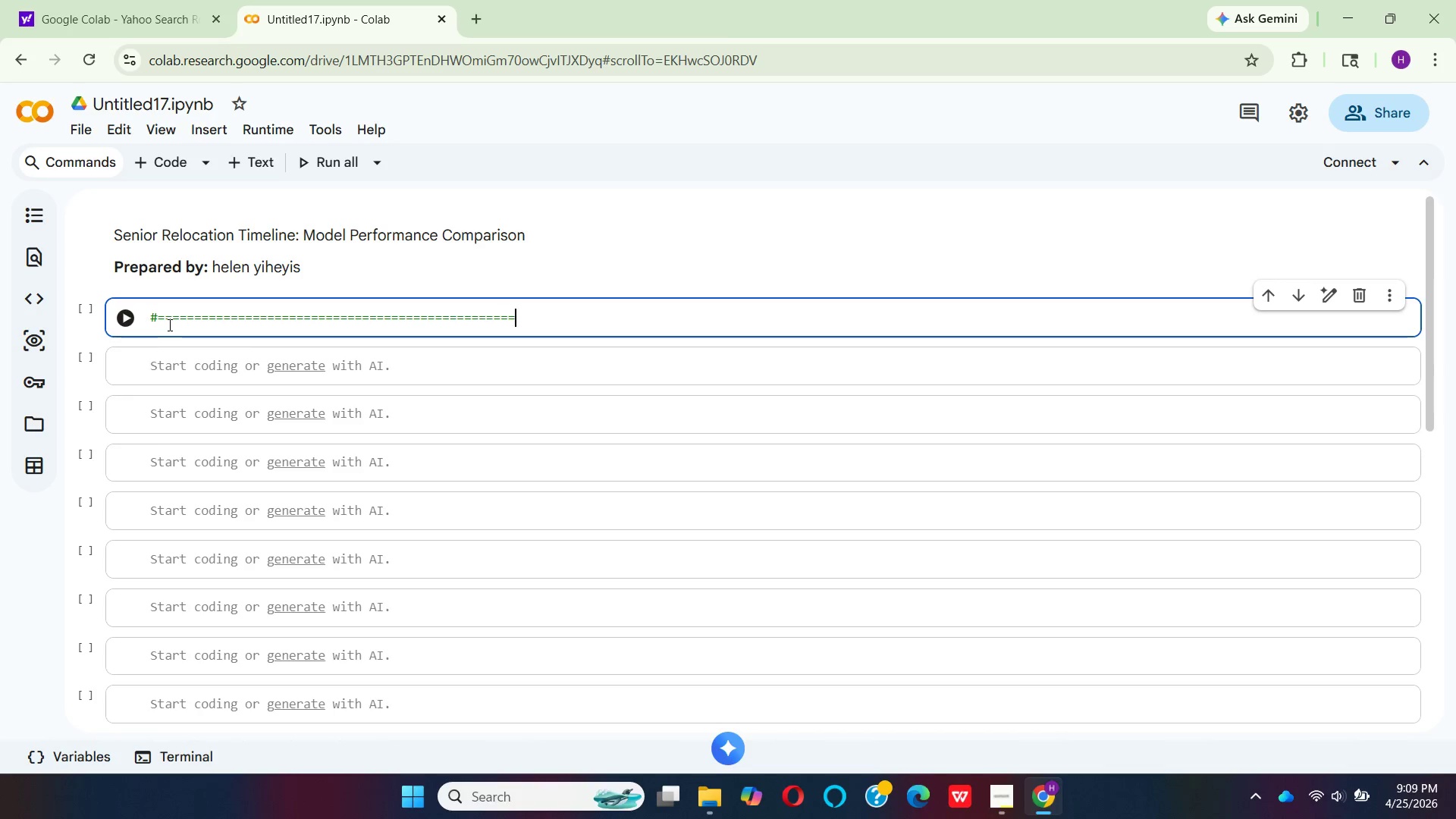 
hold_key(key=Equal, duration=0.59)
 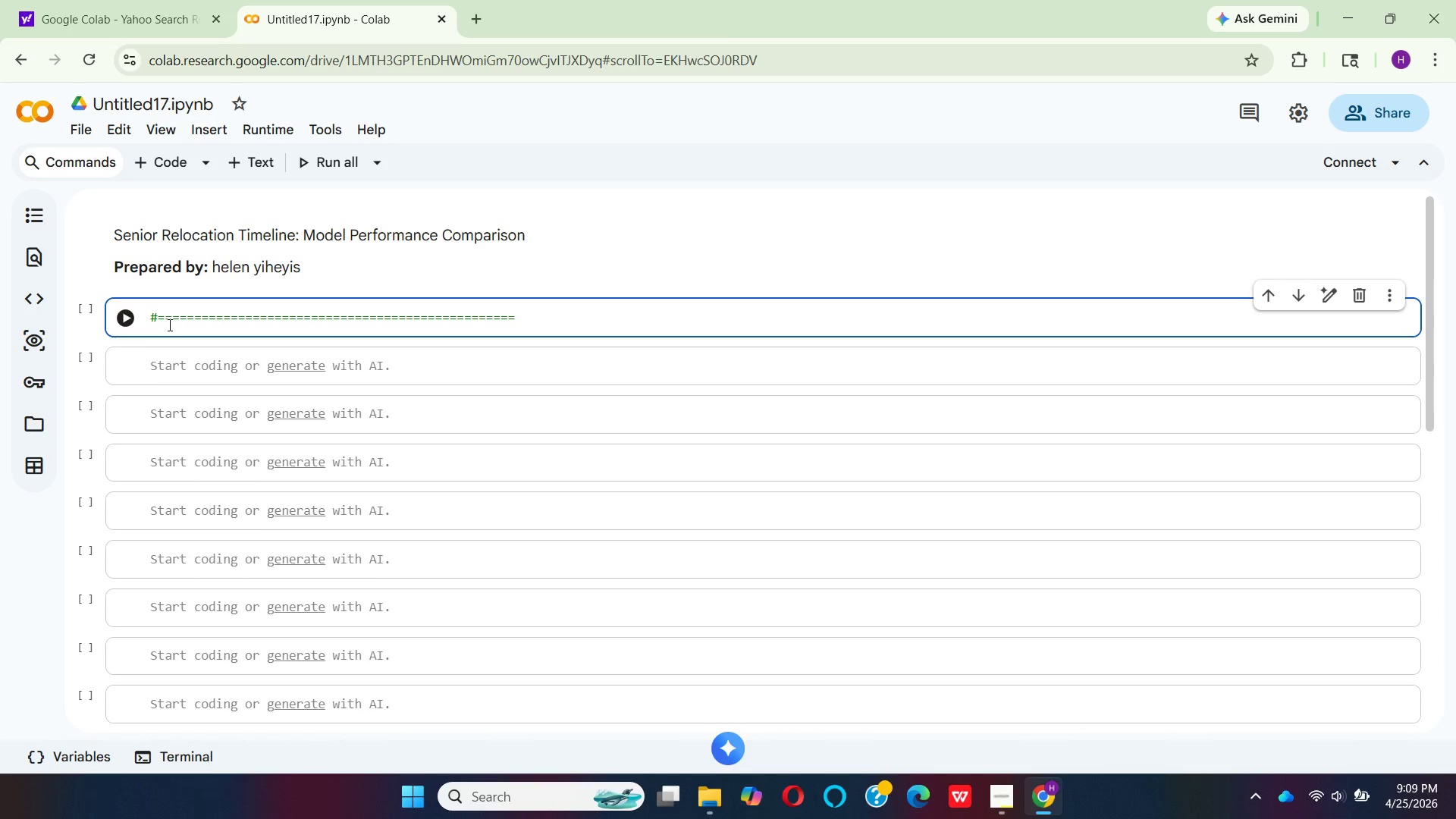 
key(Enter)
 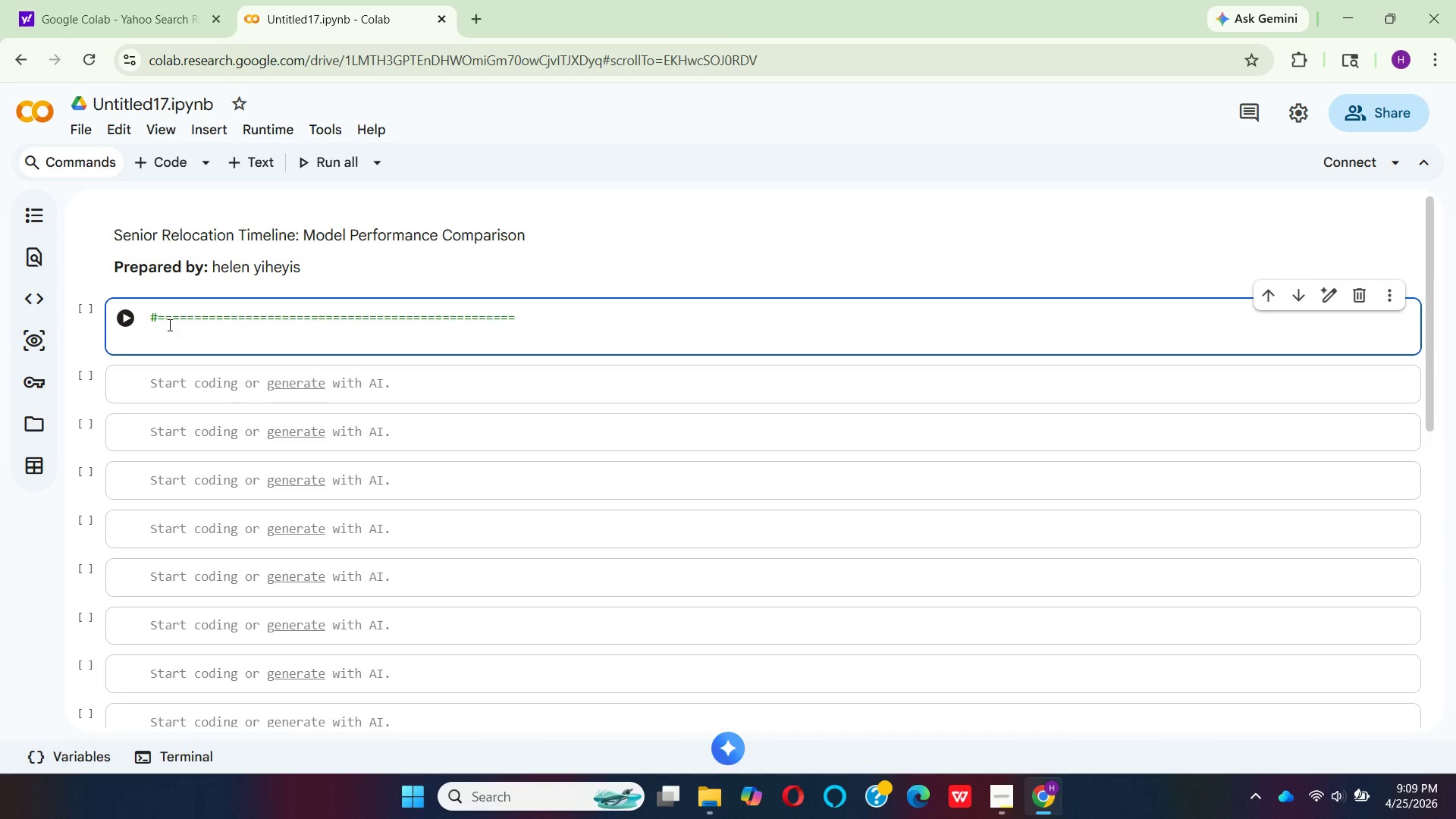 
type(  # STEP )
 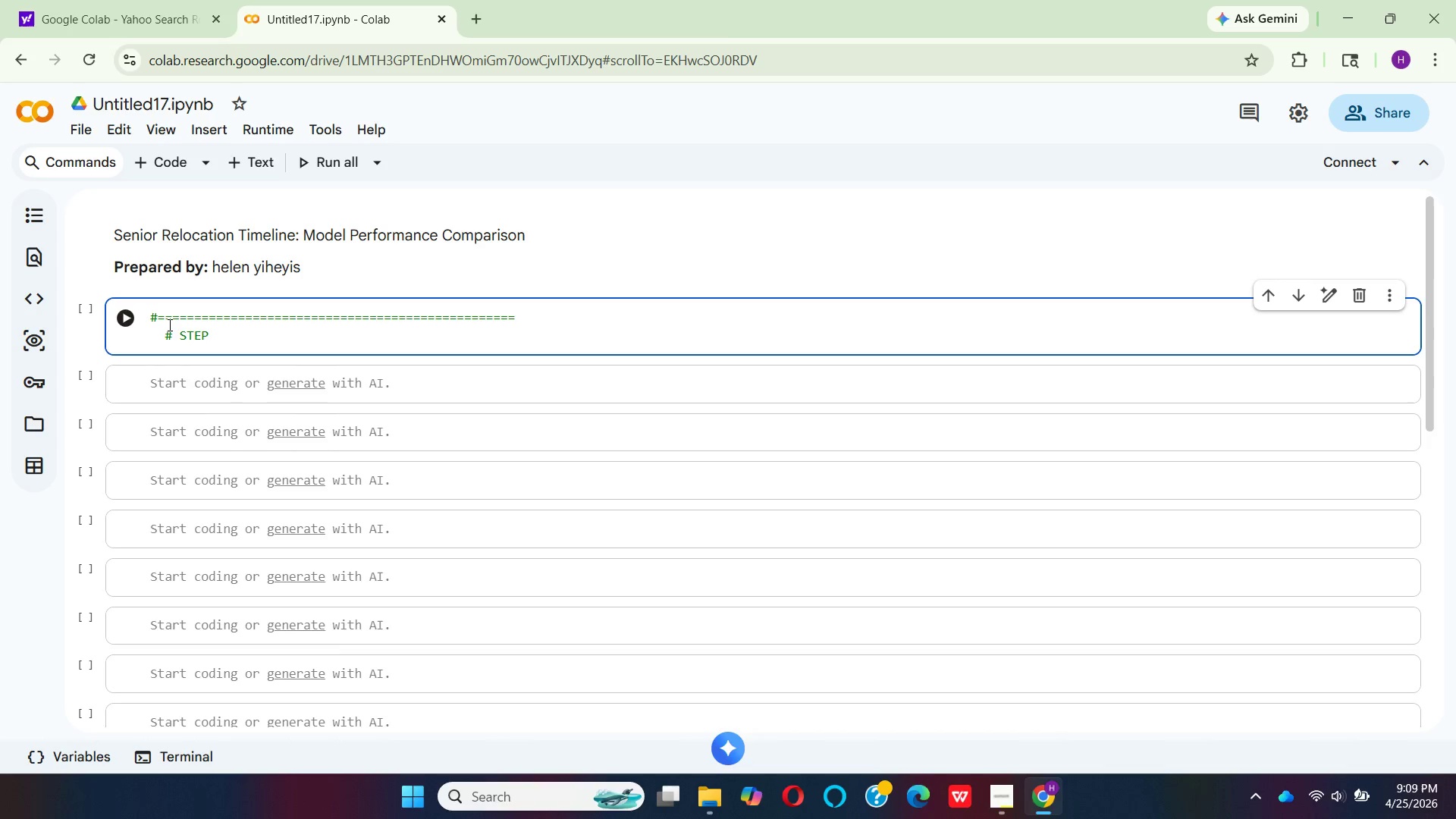 
wait(6.12)
 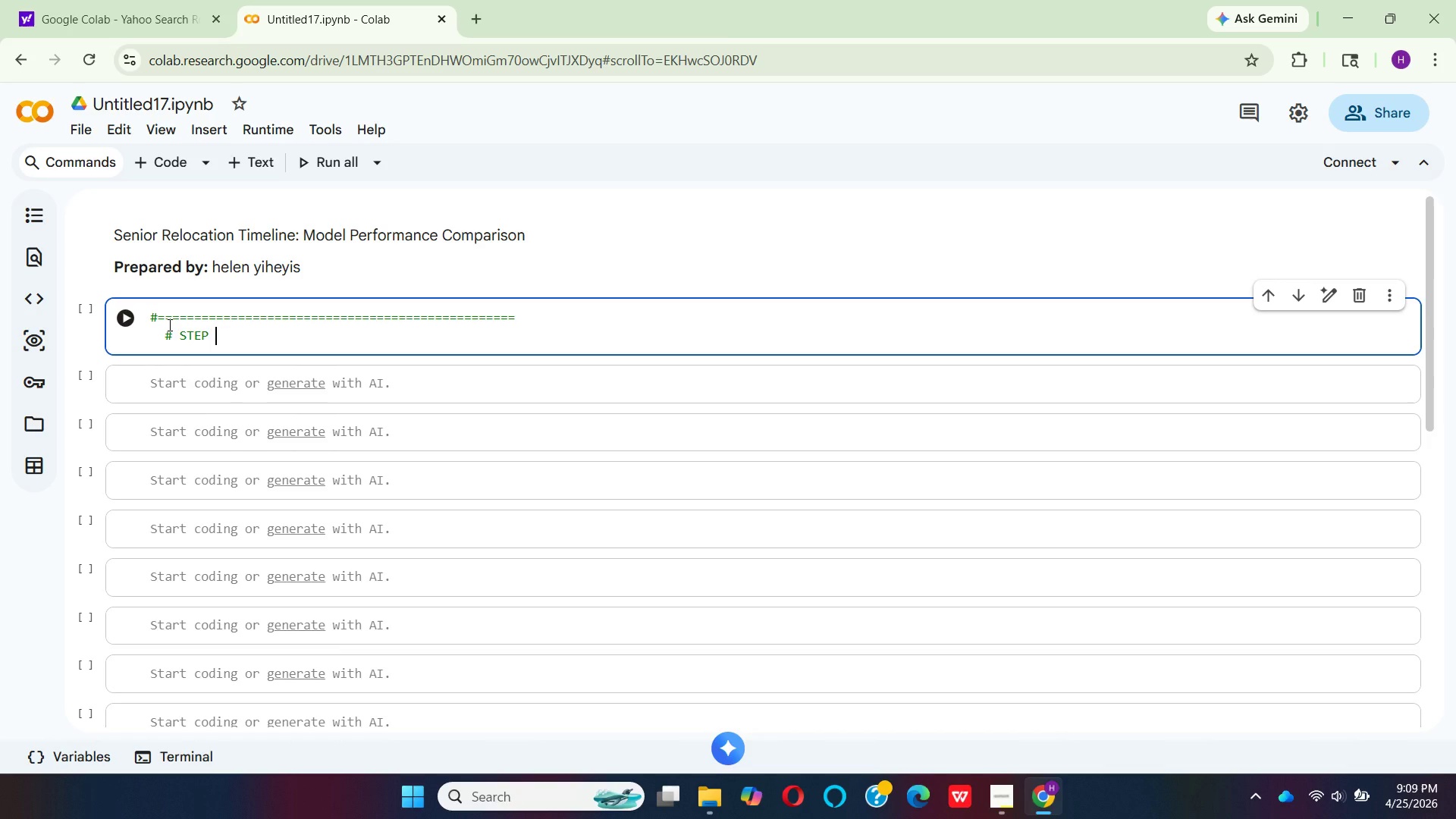 
key(1)
 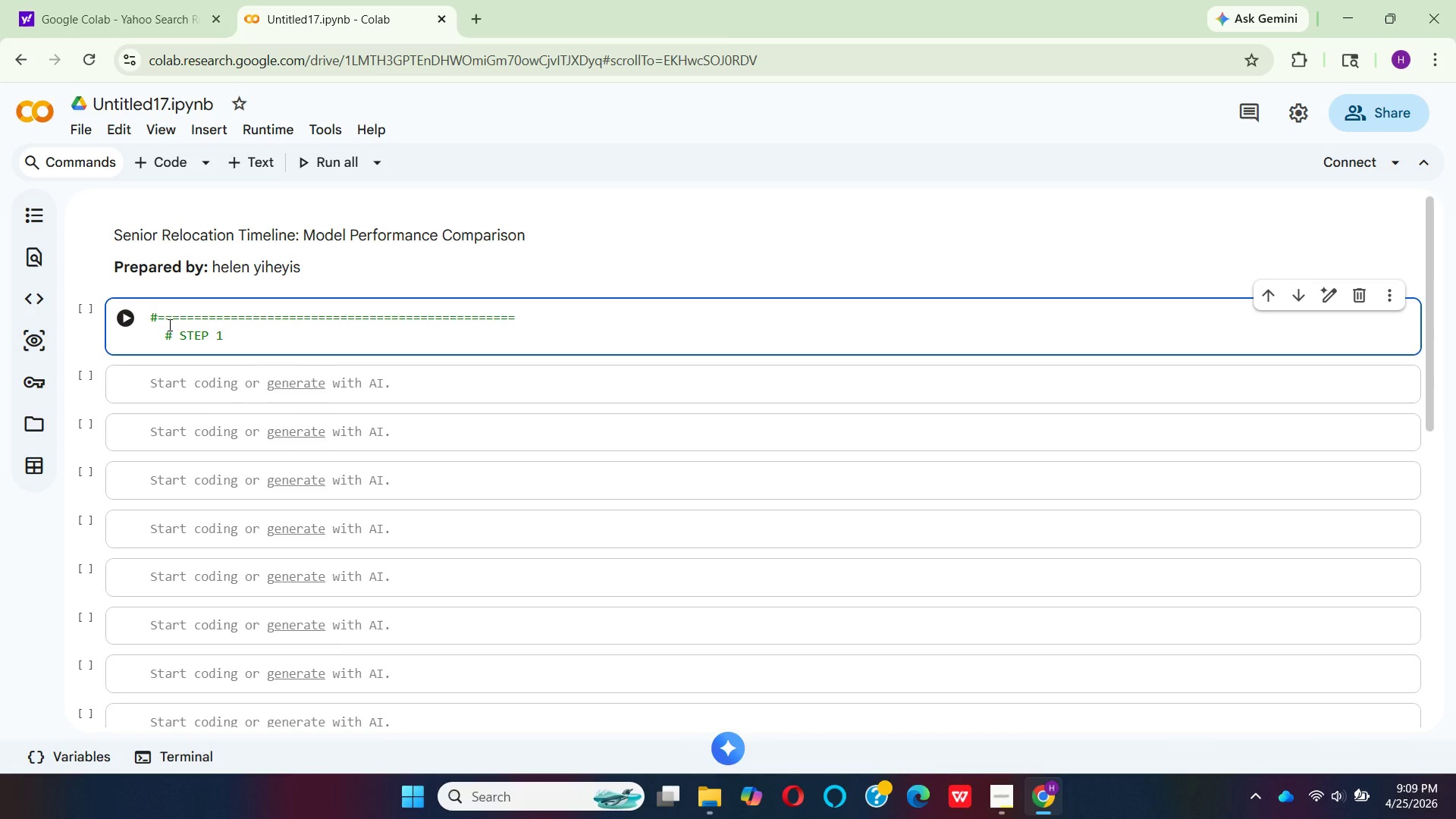 
key(Shift+Semicolon)
 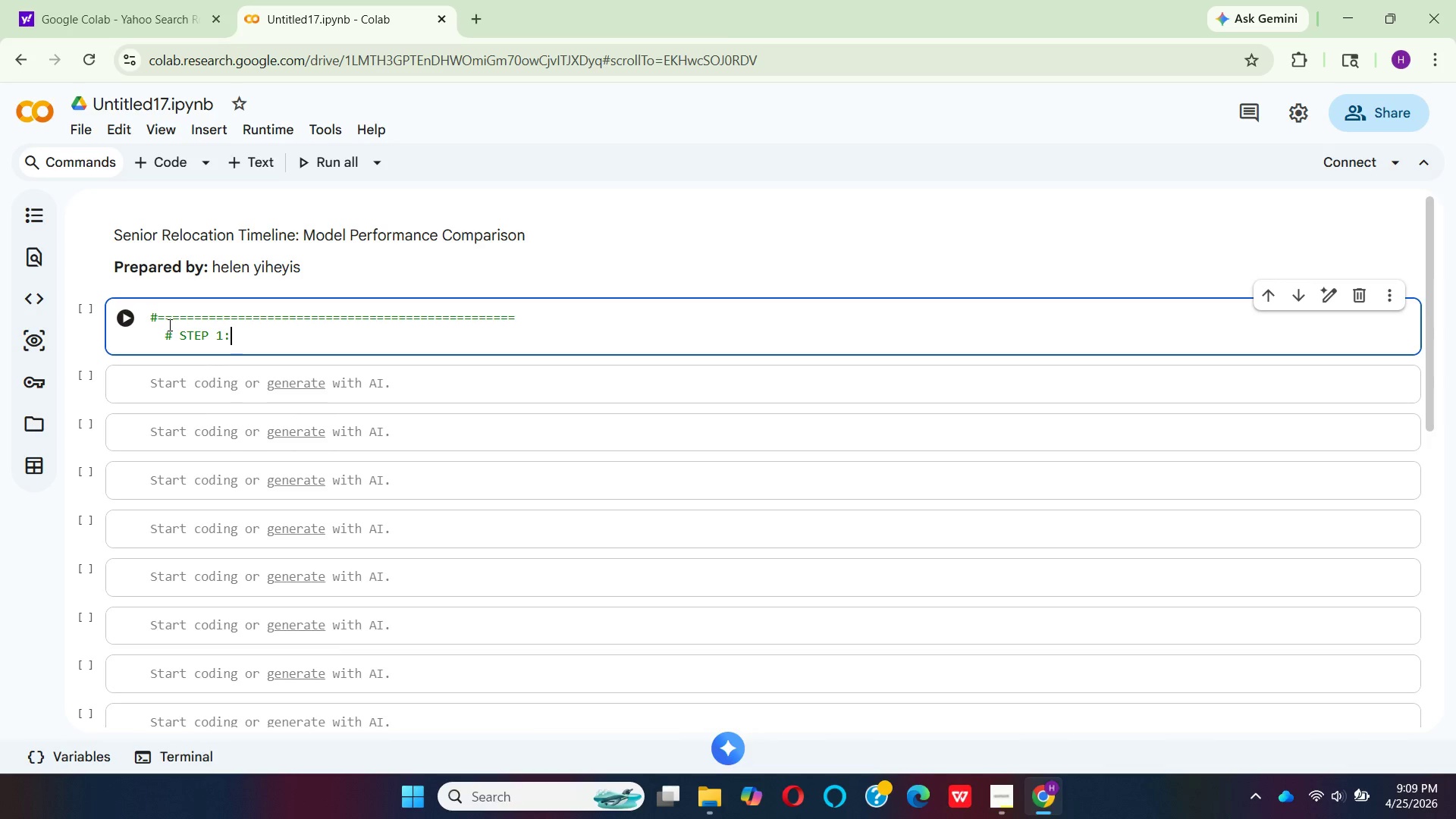 
key(Space)
 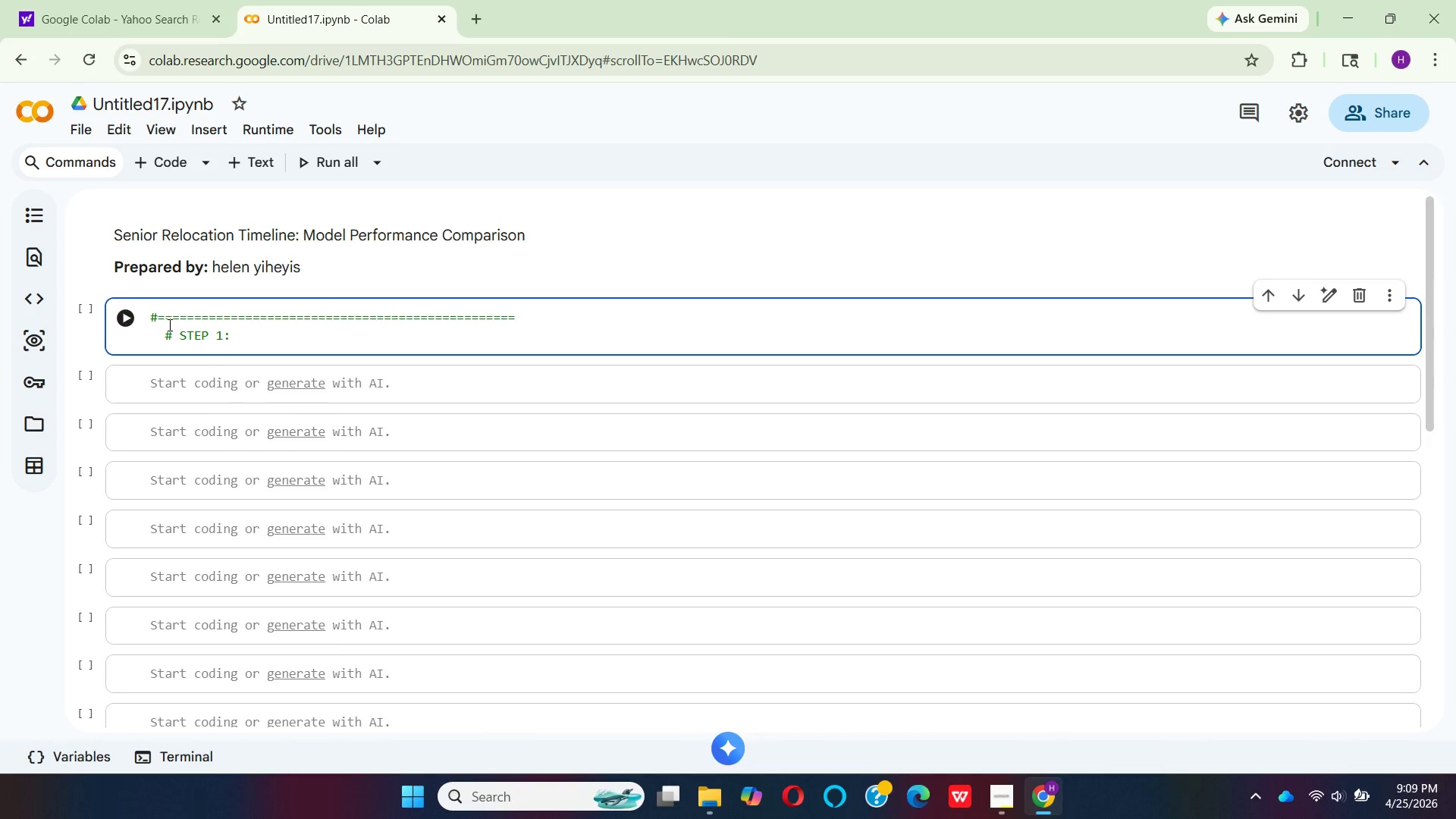 
key(I)
 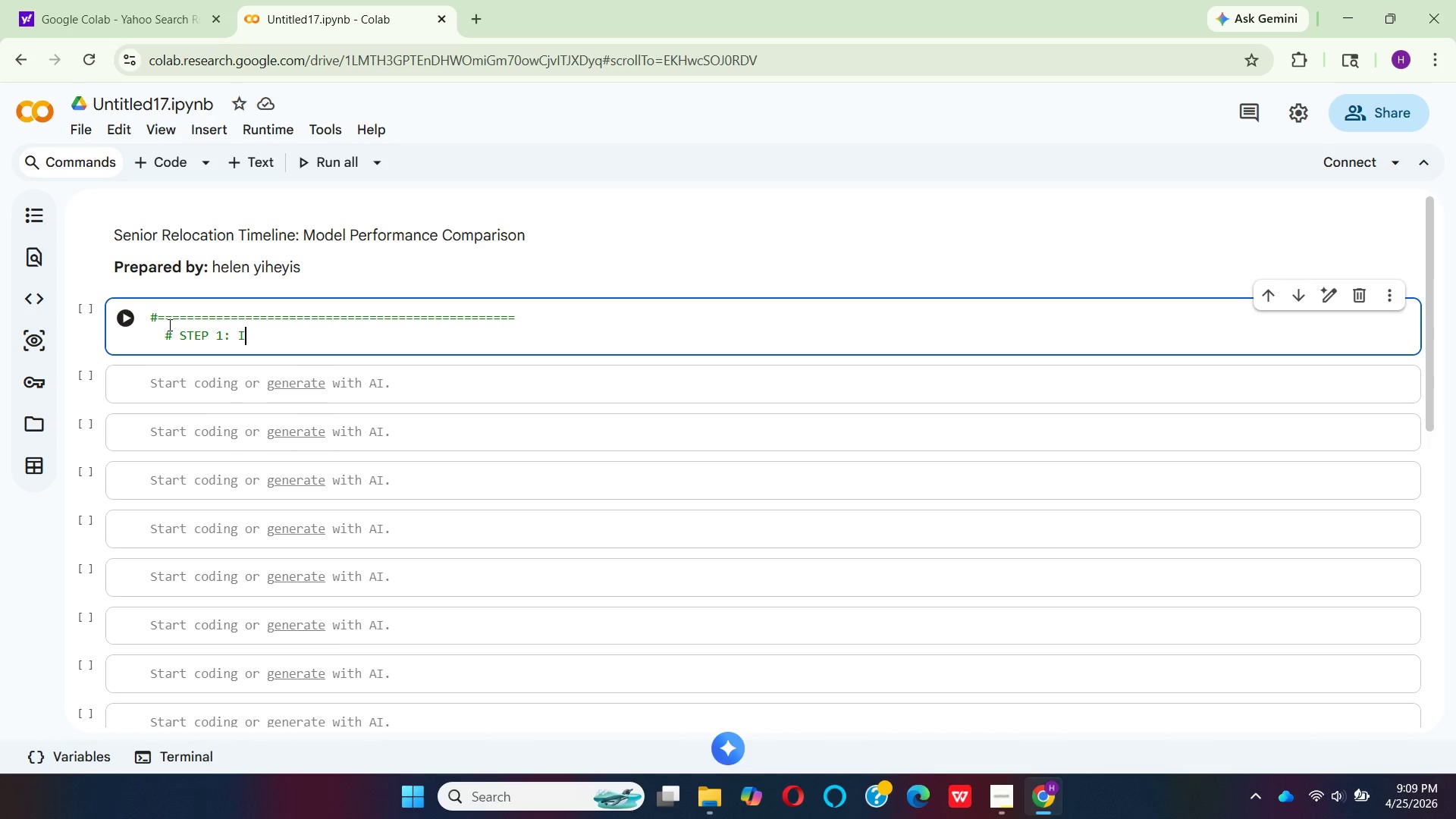 
wait(19.14)
 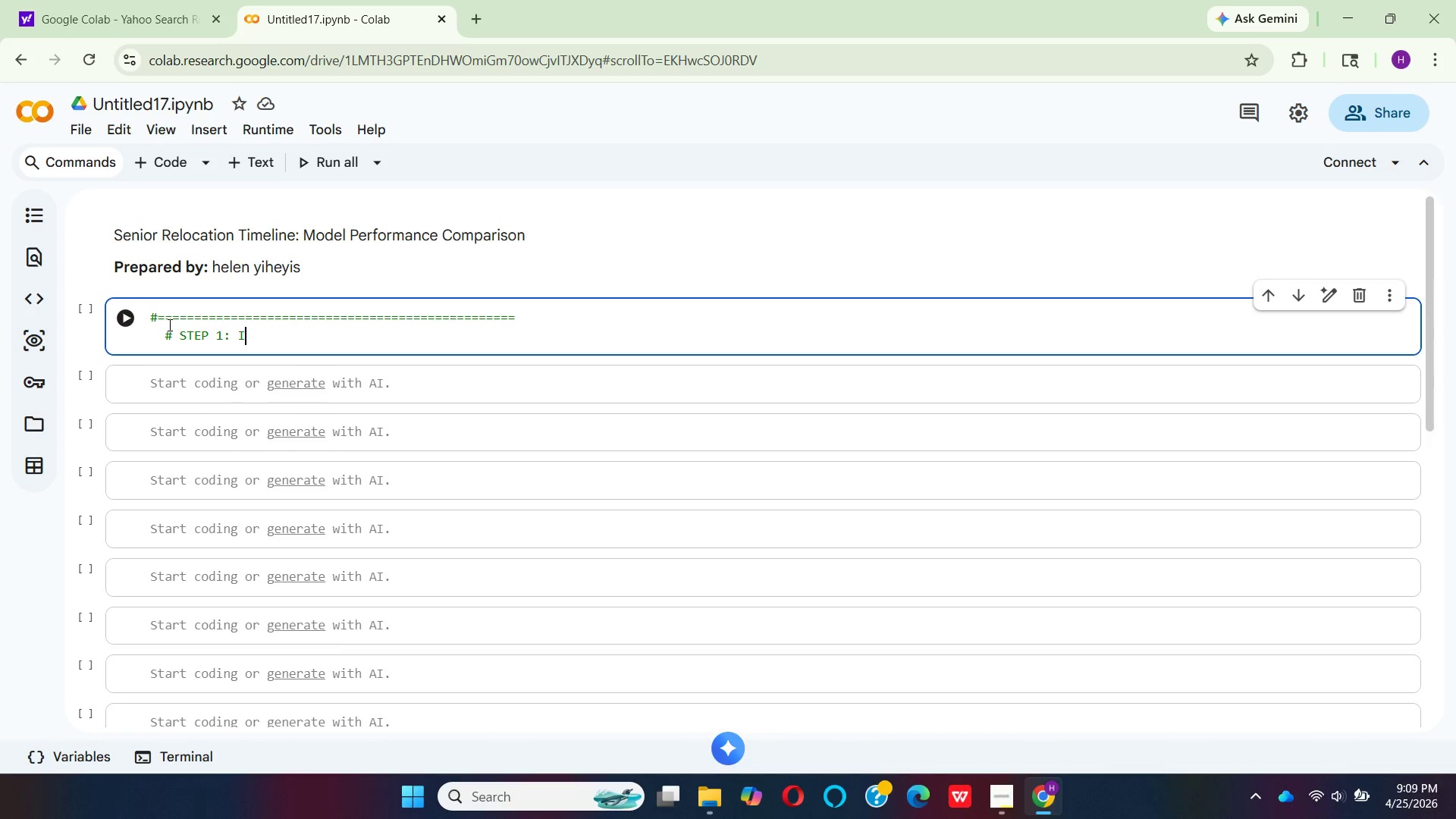 
type(nport)
key(Backspace)
key(Backspace)
key(Backspace)
key(Backspace)
key(Backspace)
type(mport LI)
key(Backspace)
type(ibaries)
 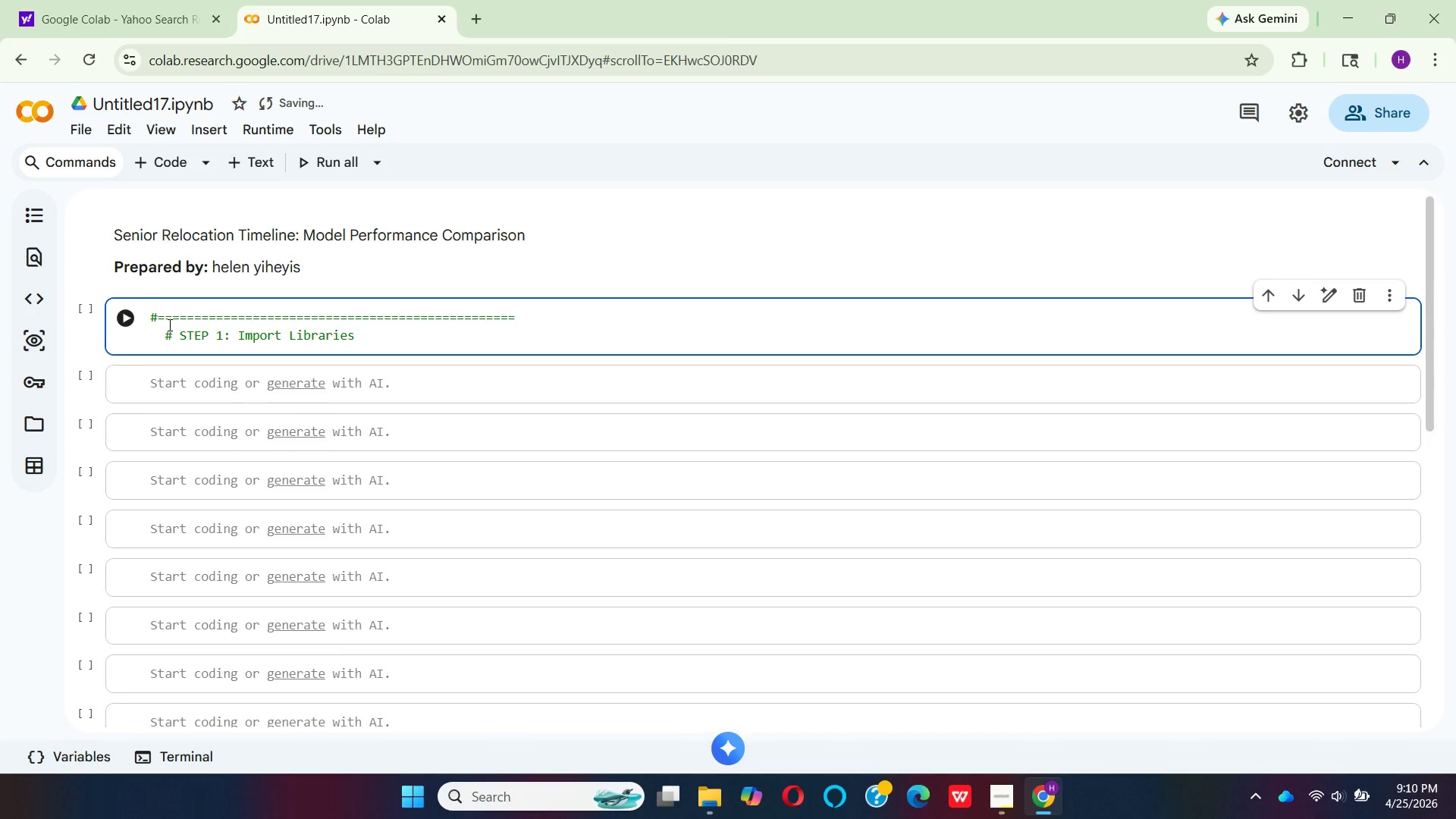 
key(Enter)
 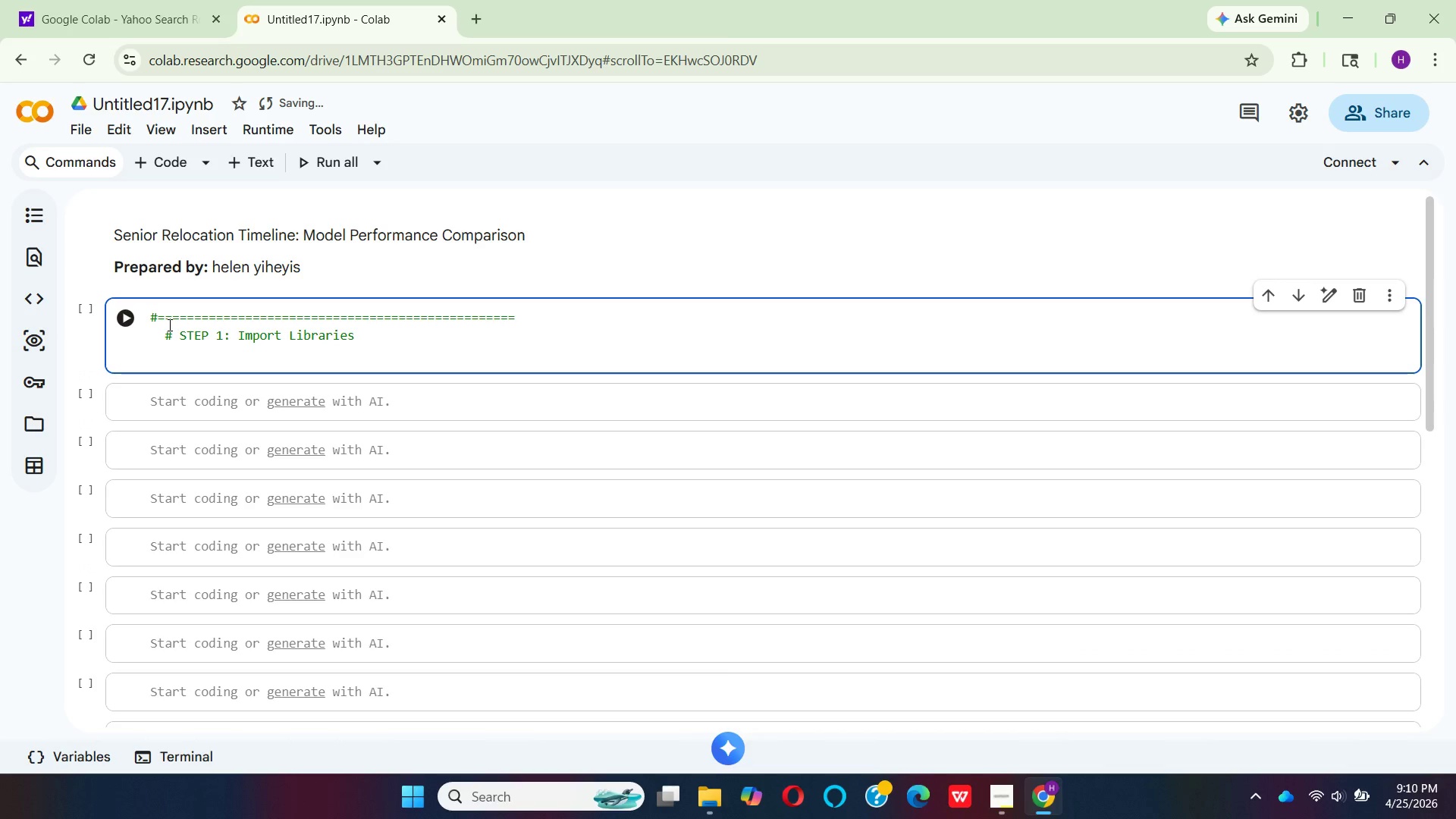 
key(Backspace)
 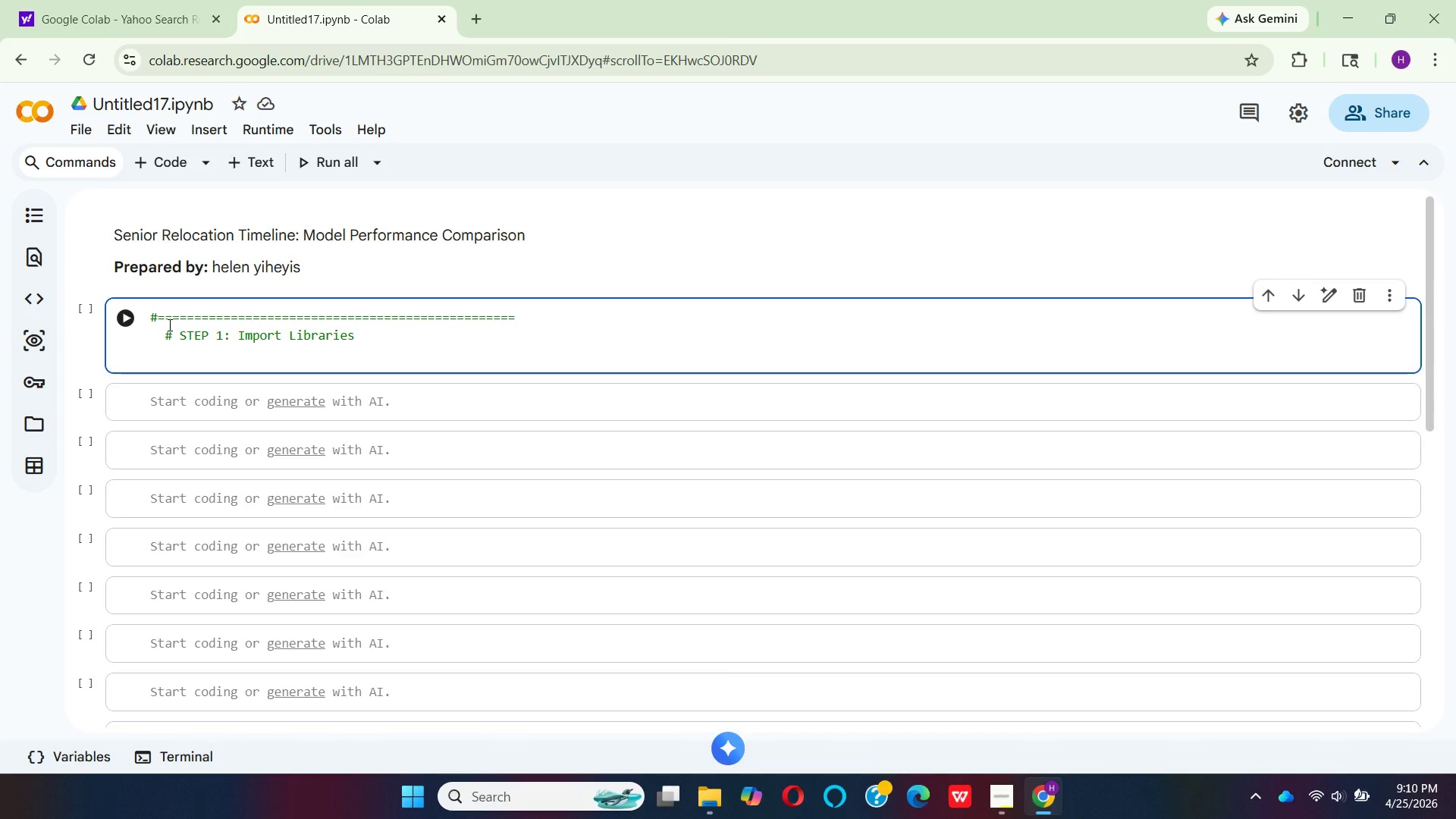 
key(Shift+ShiftLeft)
 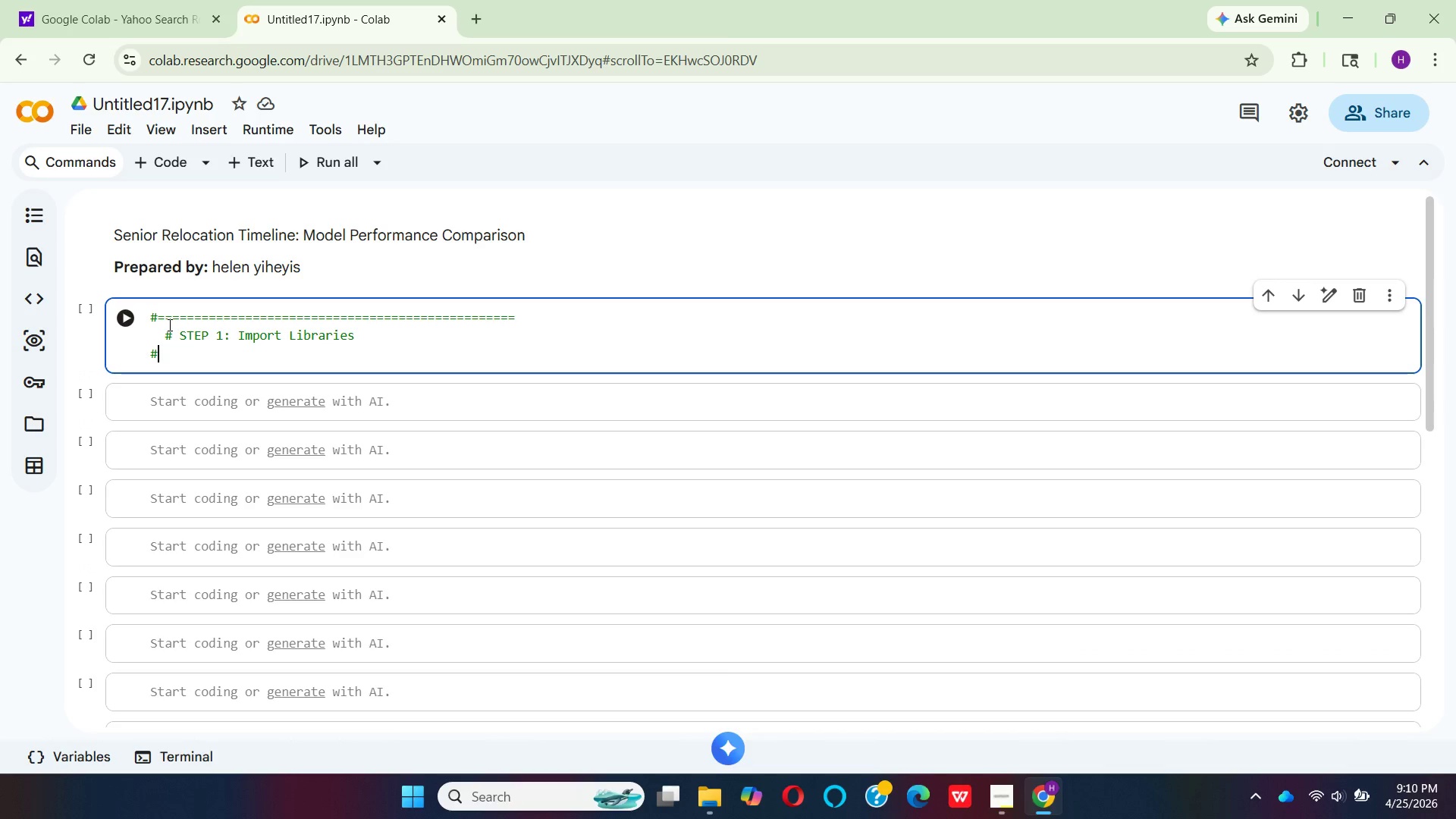 
key(Shift+3)
 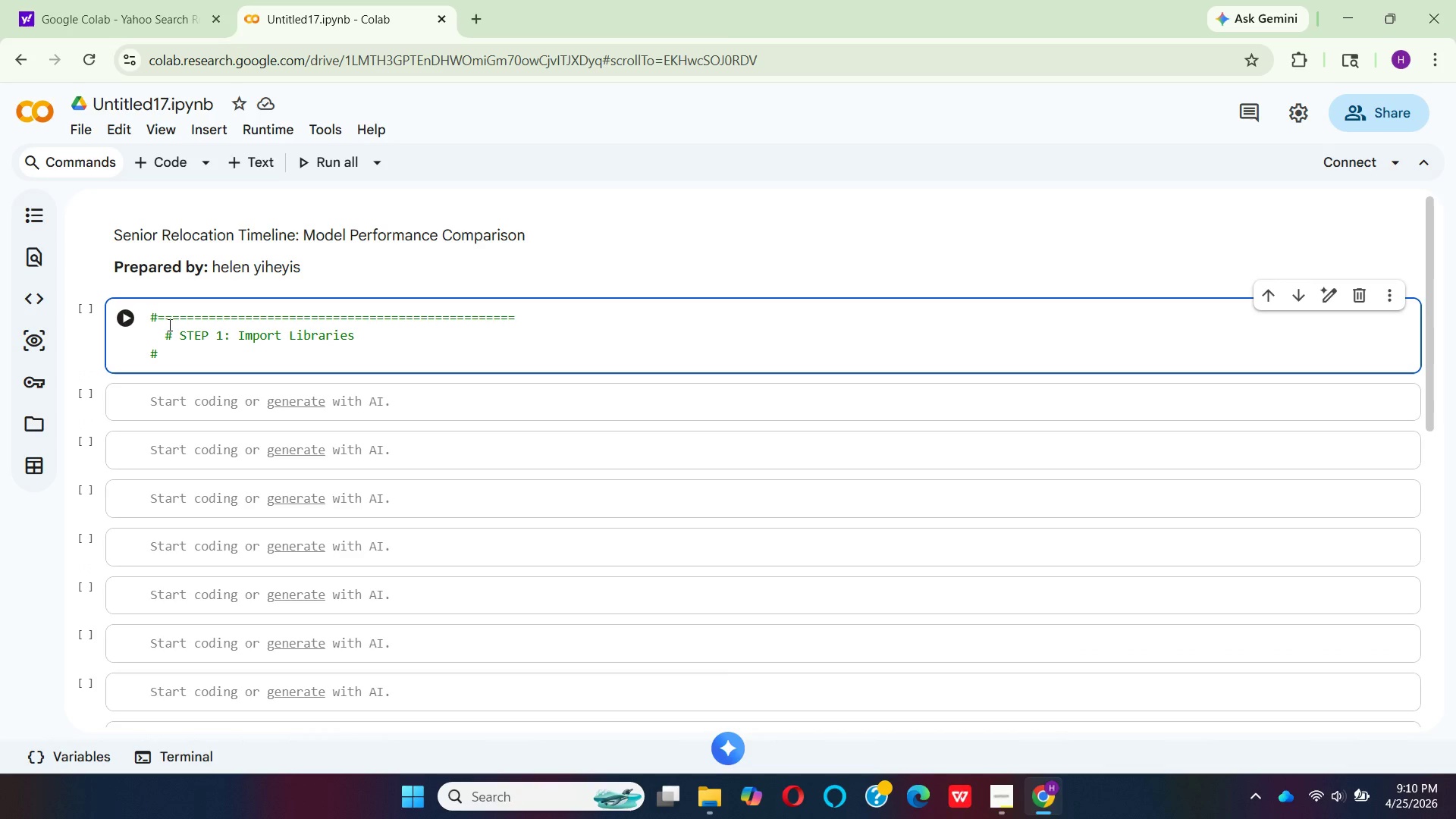 
hold_key(key=Equal, duration=1.5)
 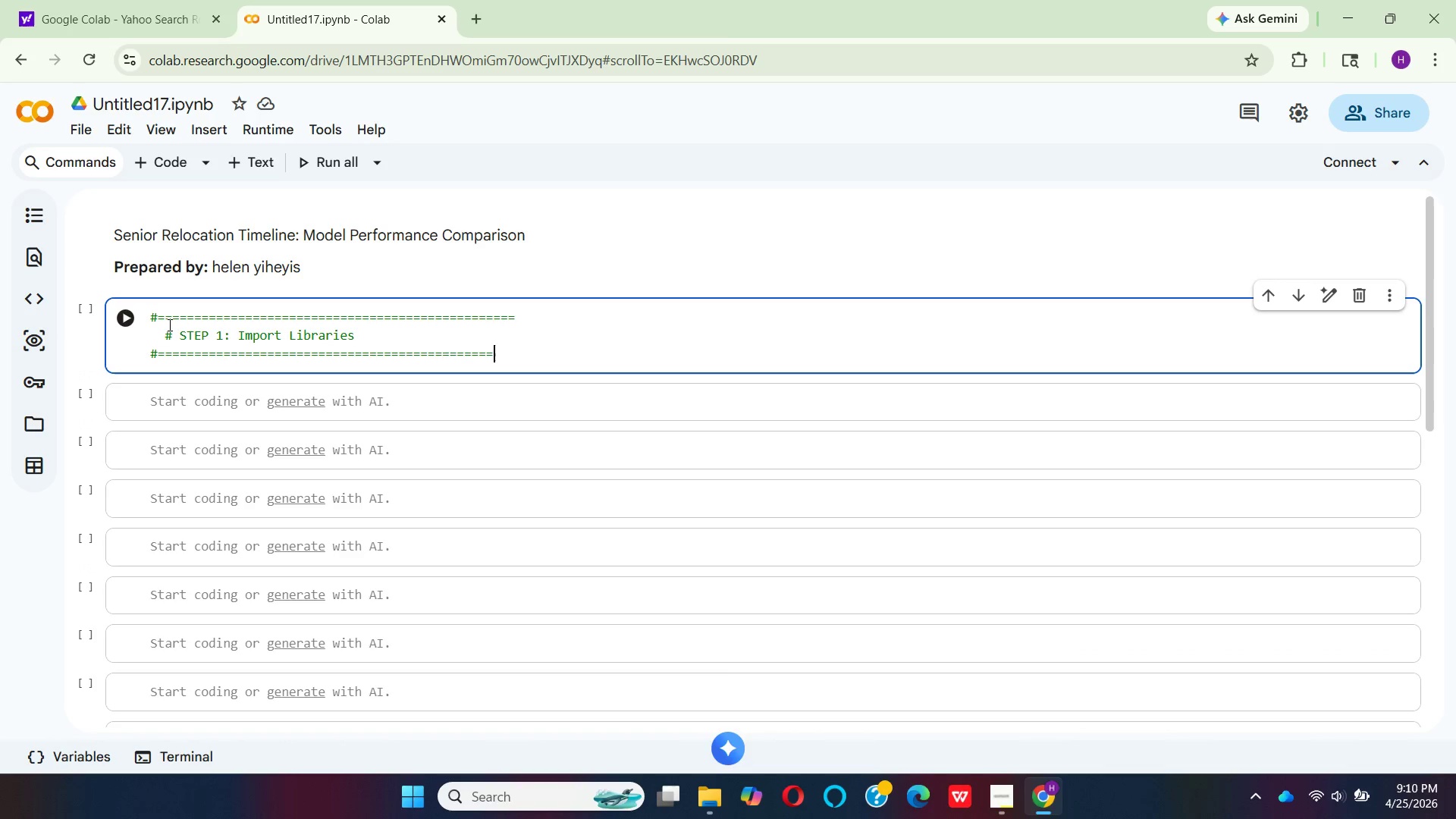 
hold_key(key=Equal, duration=0.52)
 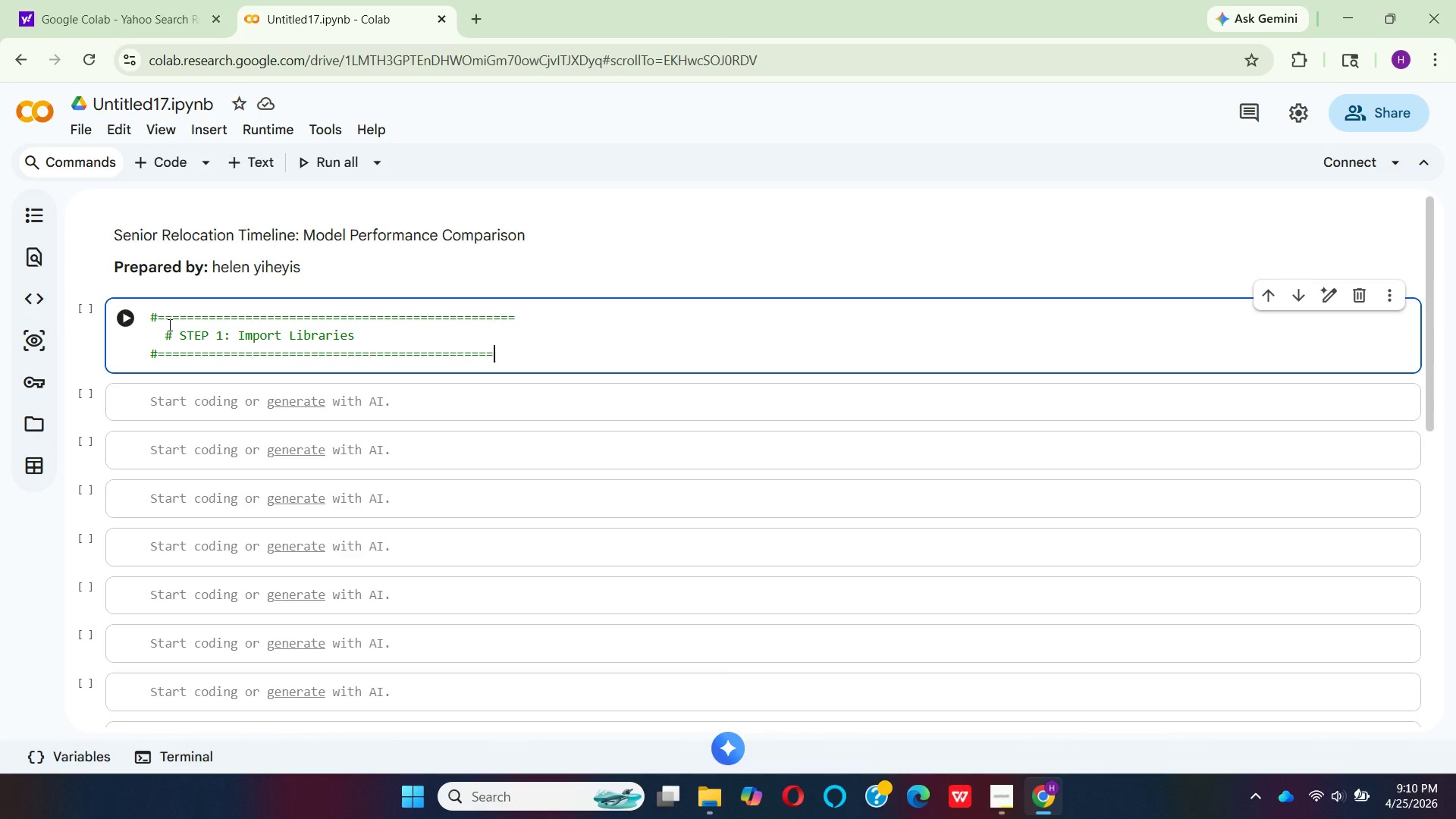 
key(Equal)
 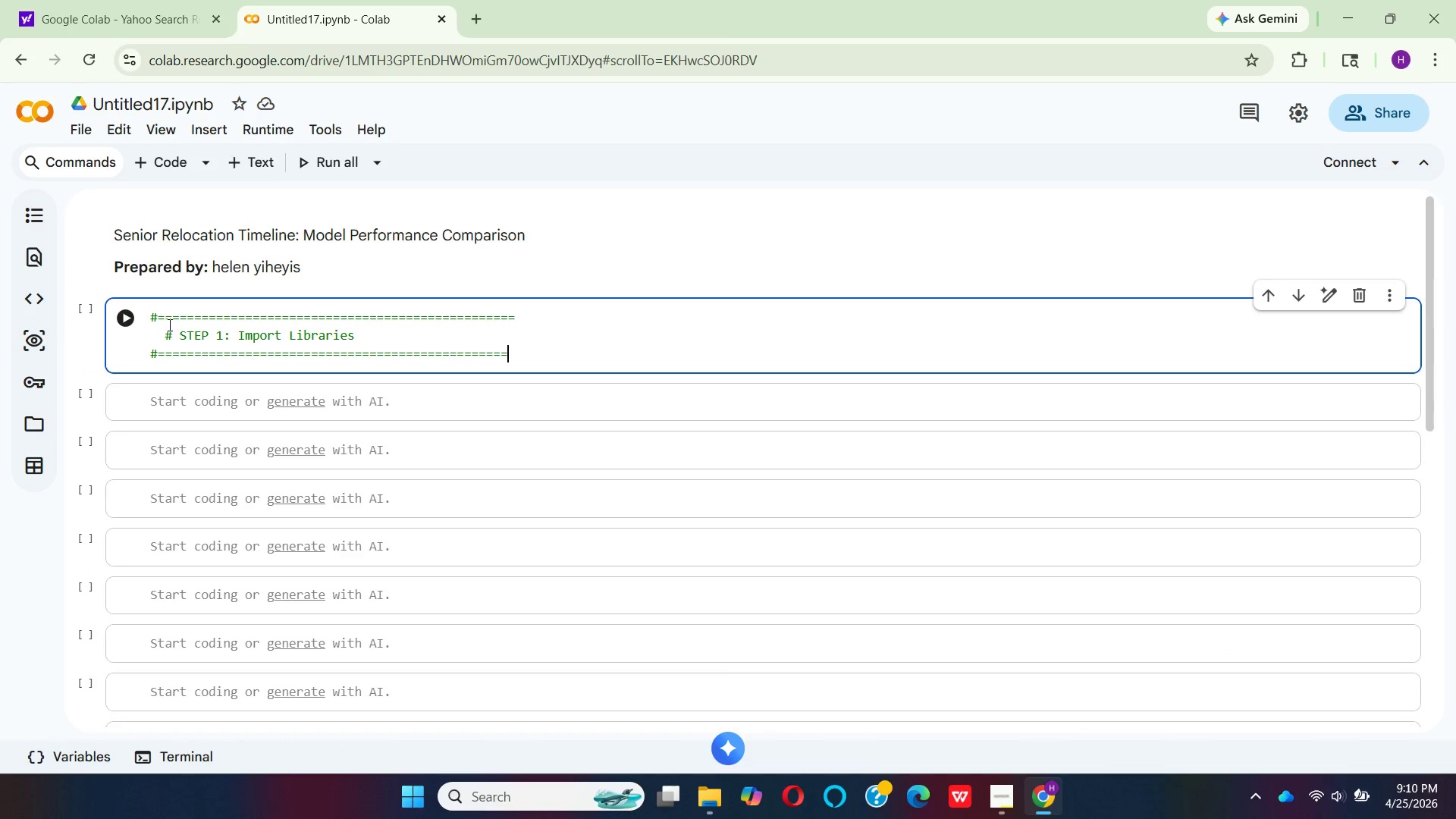 
key(Equal)
 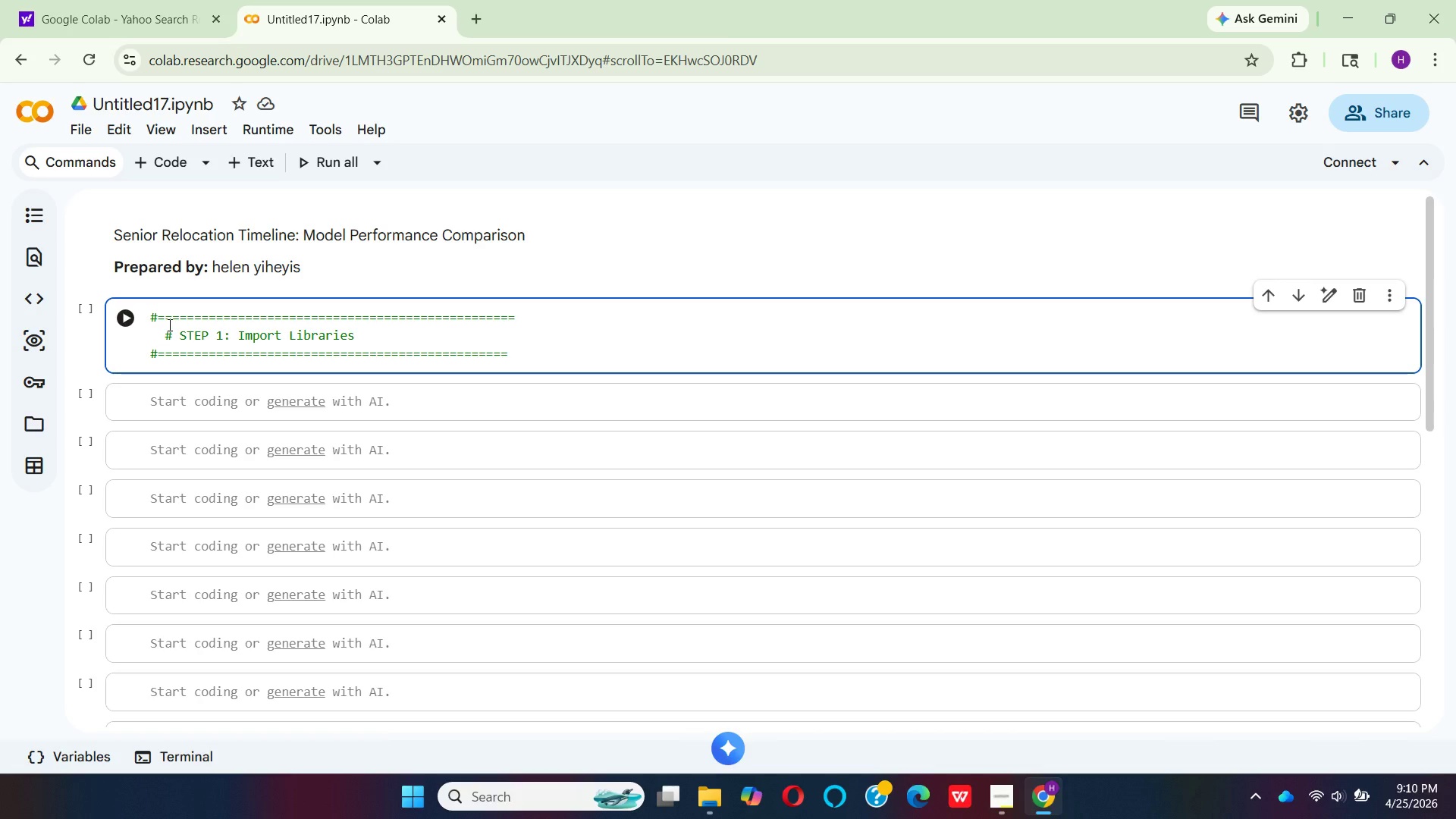 
key(Equal)
 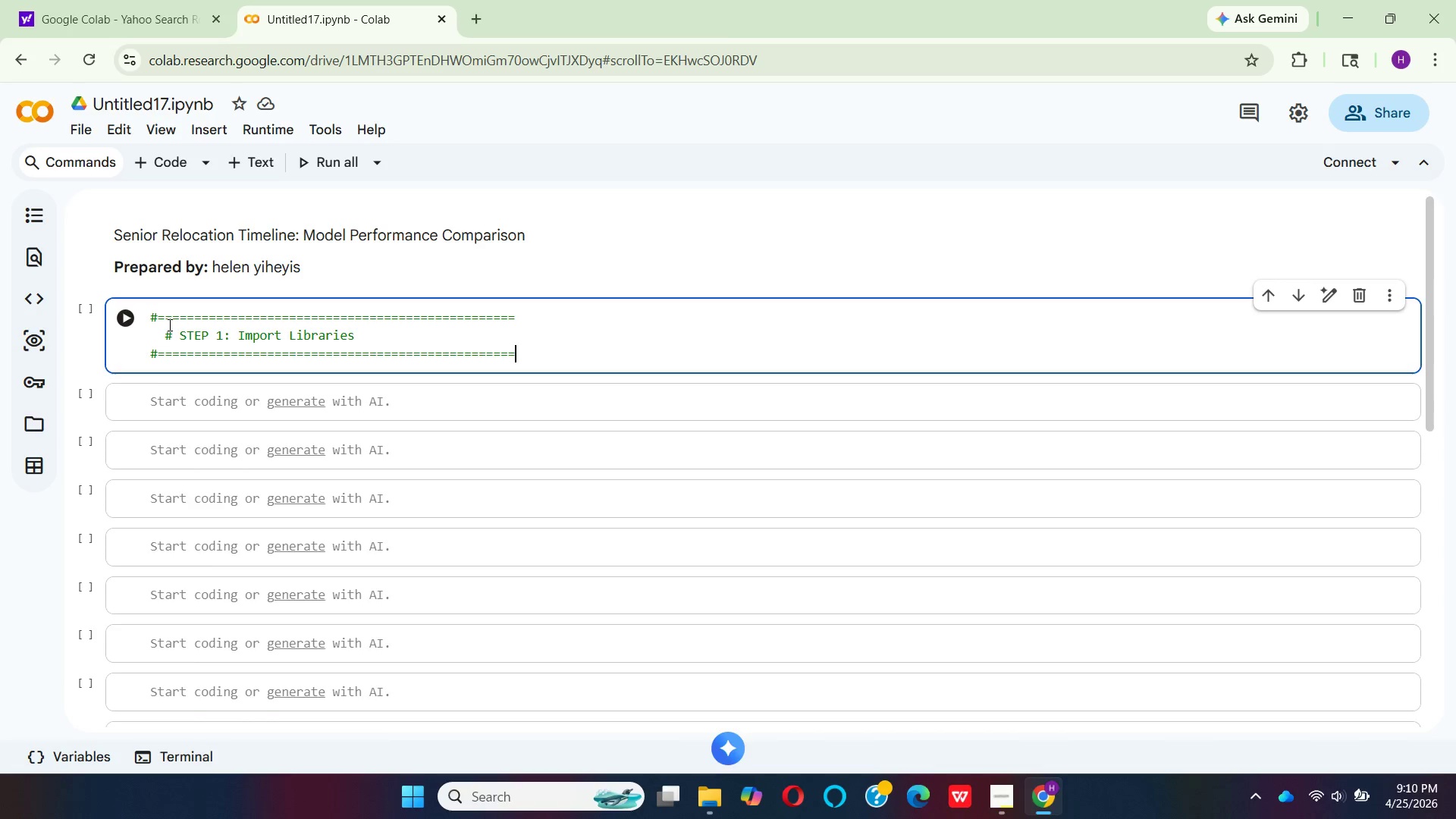 
key(Enter)
 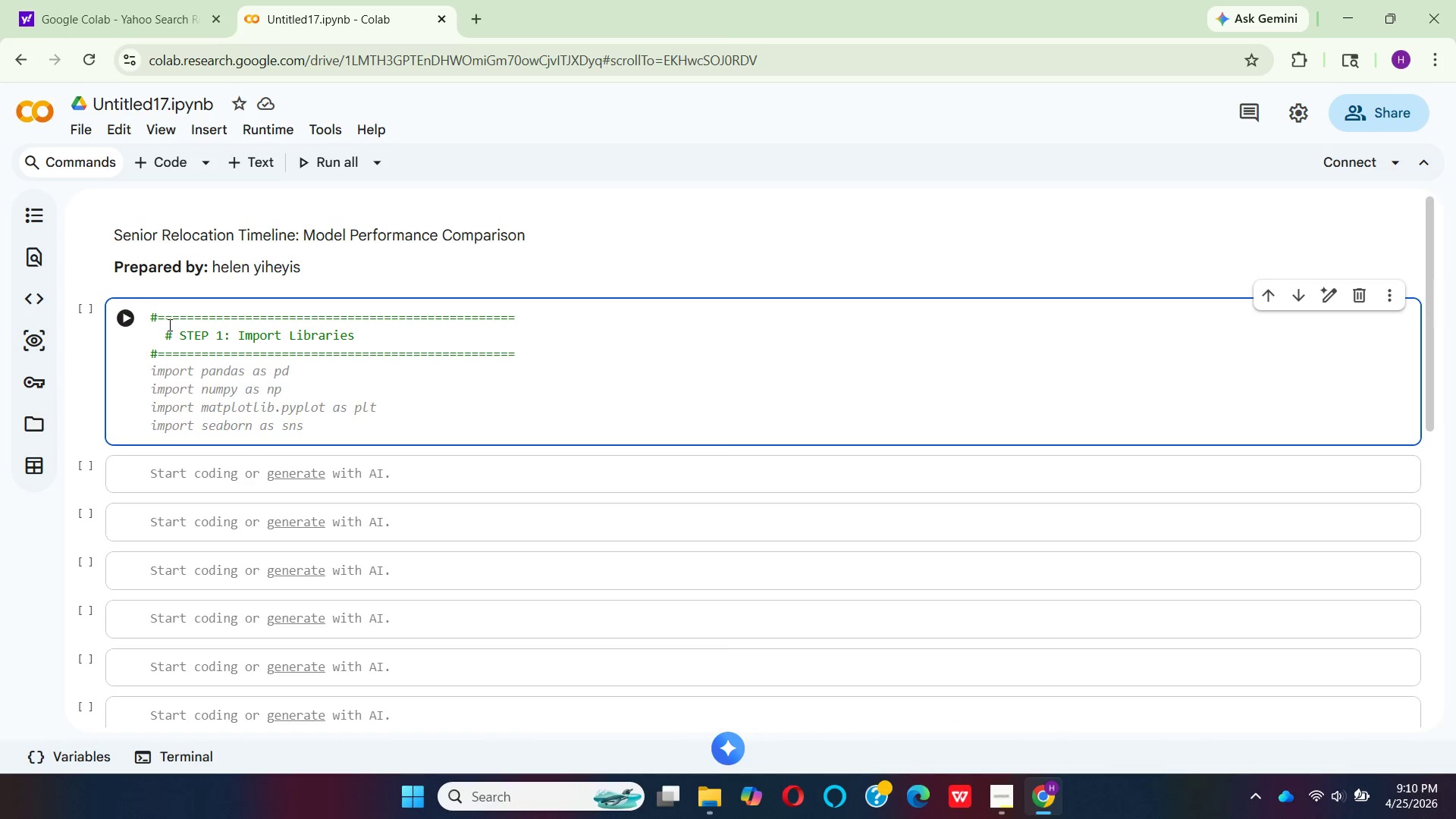 
wait(8.69)
 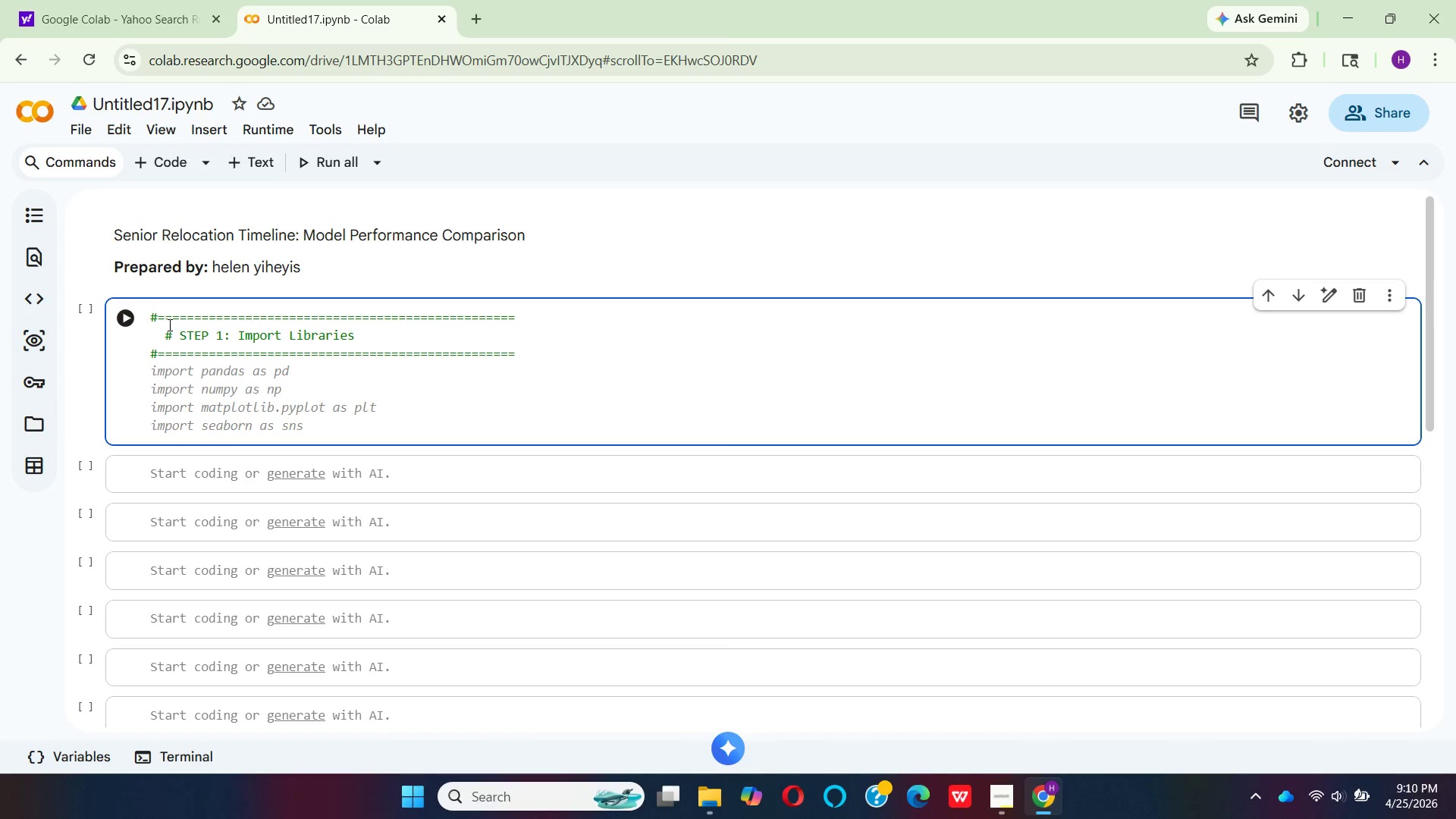 
left_click([226, 351])
 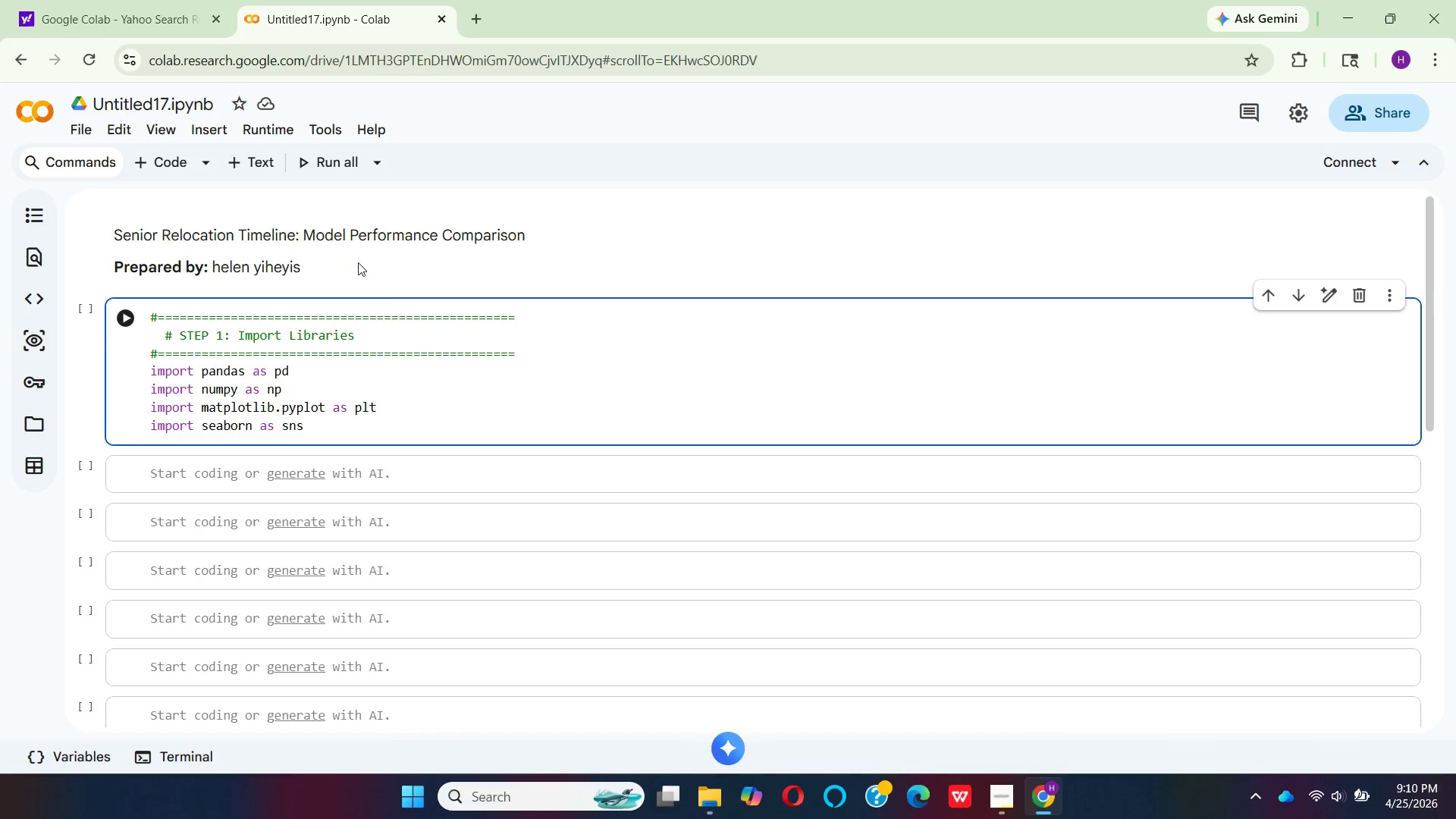 
left_click([380, 271])
 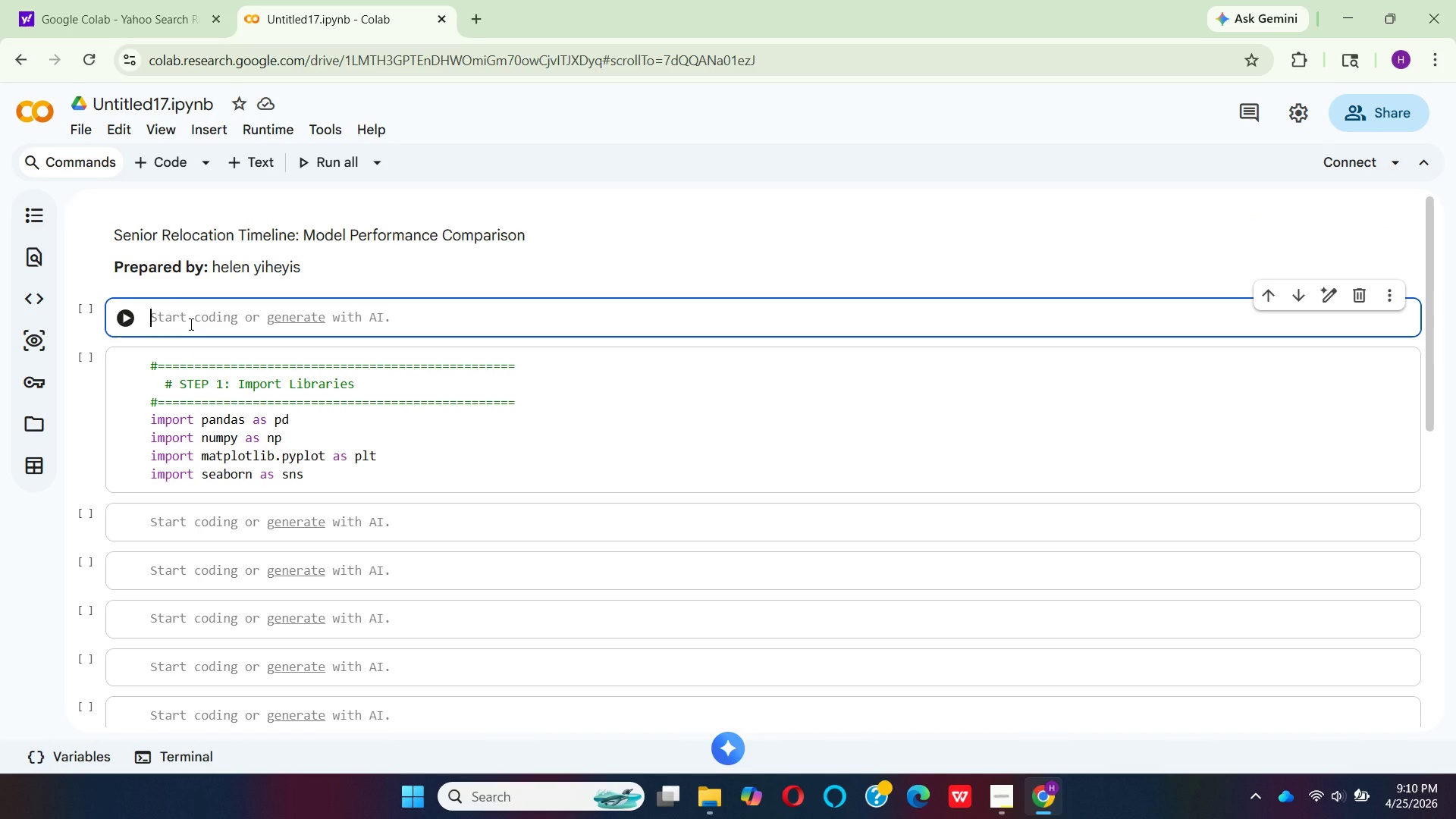 
type(grom )
key(Backspace)
key(Backspace)
key(Backspace)
key(Backspace)
key(Backspace)
type(frm goo)
 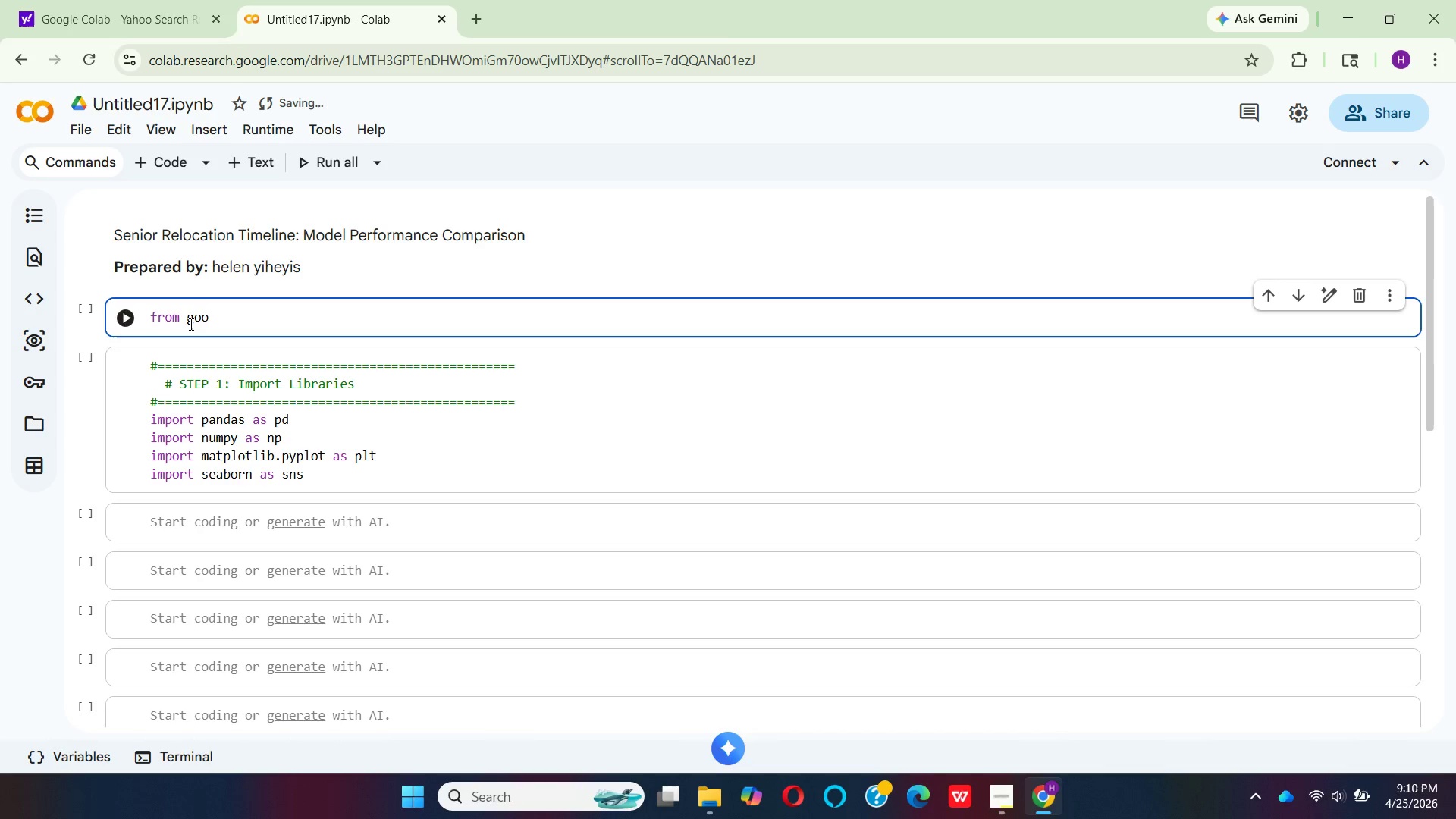 
wait(6.25)
 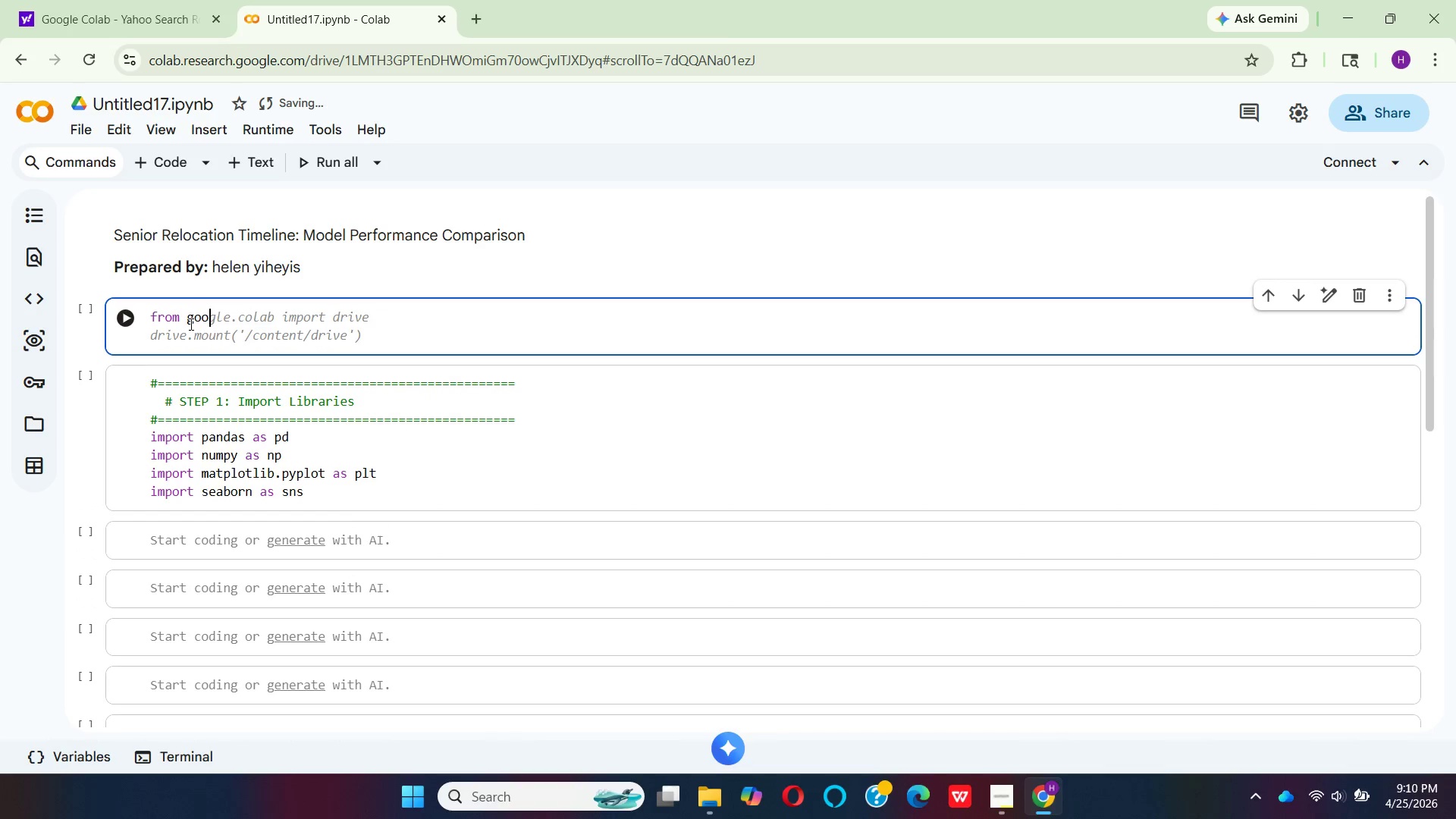 
type(gle.colab iport drive)
 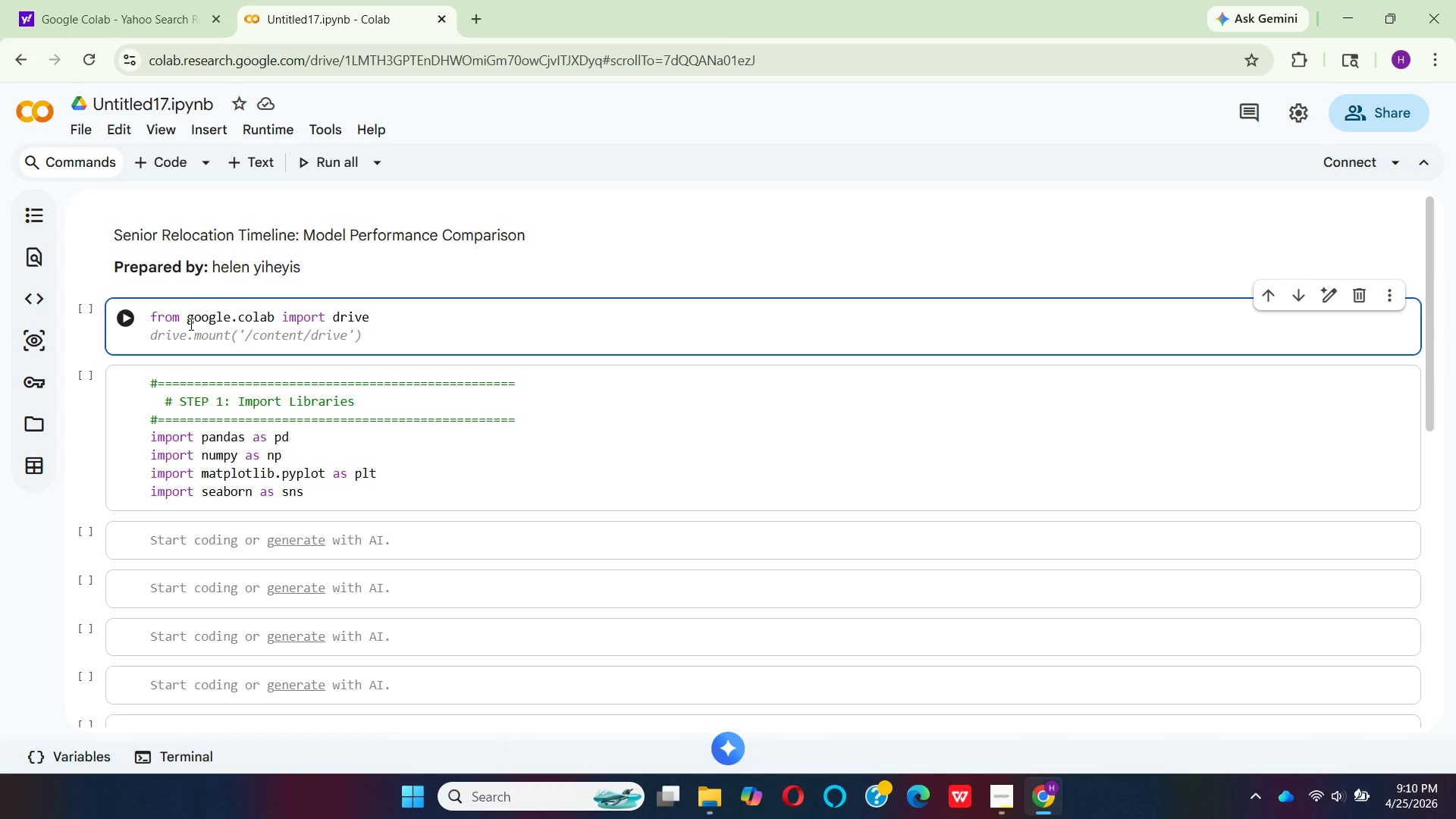 
hold_key(key=M, duration=0.33)
 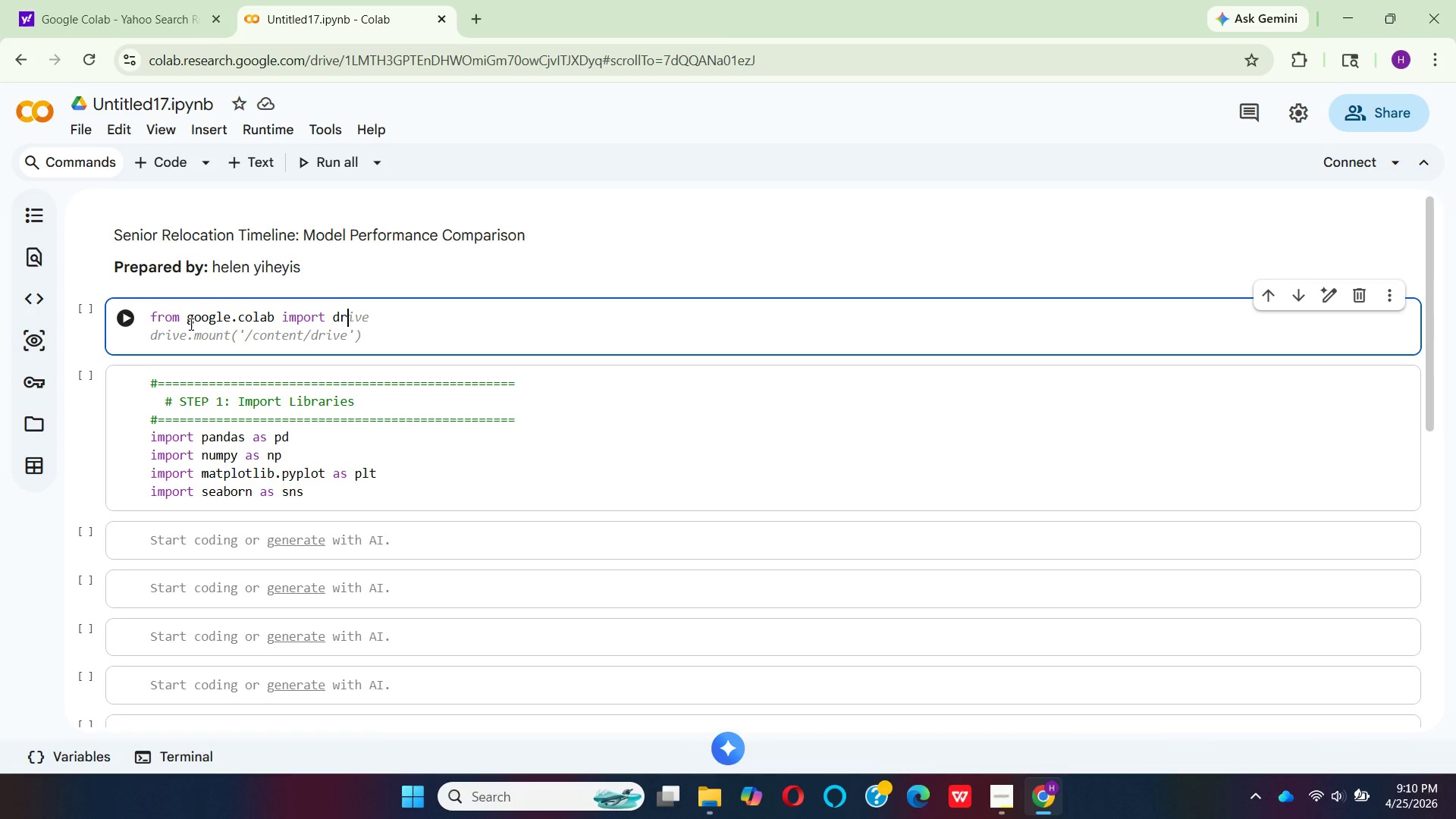 
key(Enter)
 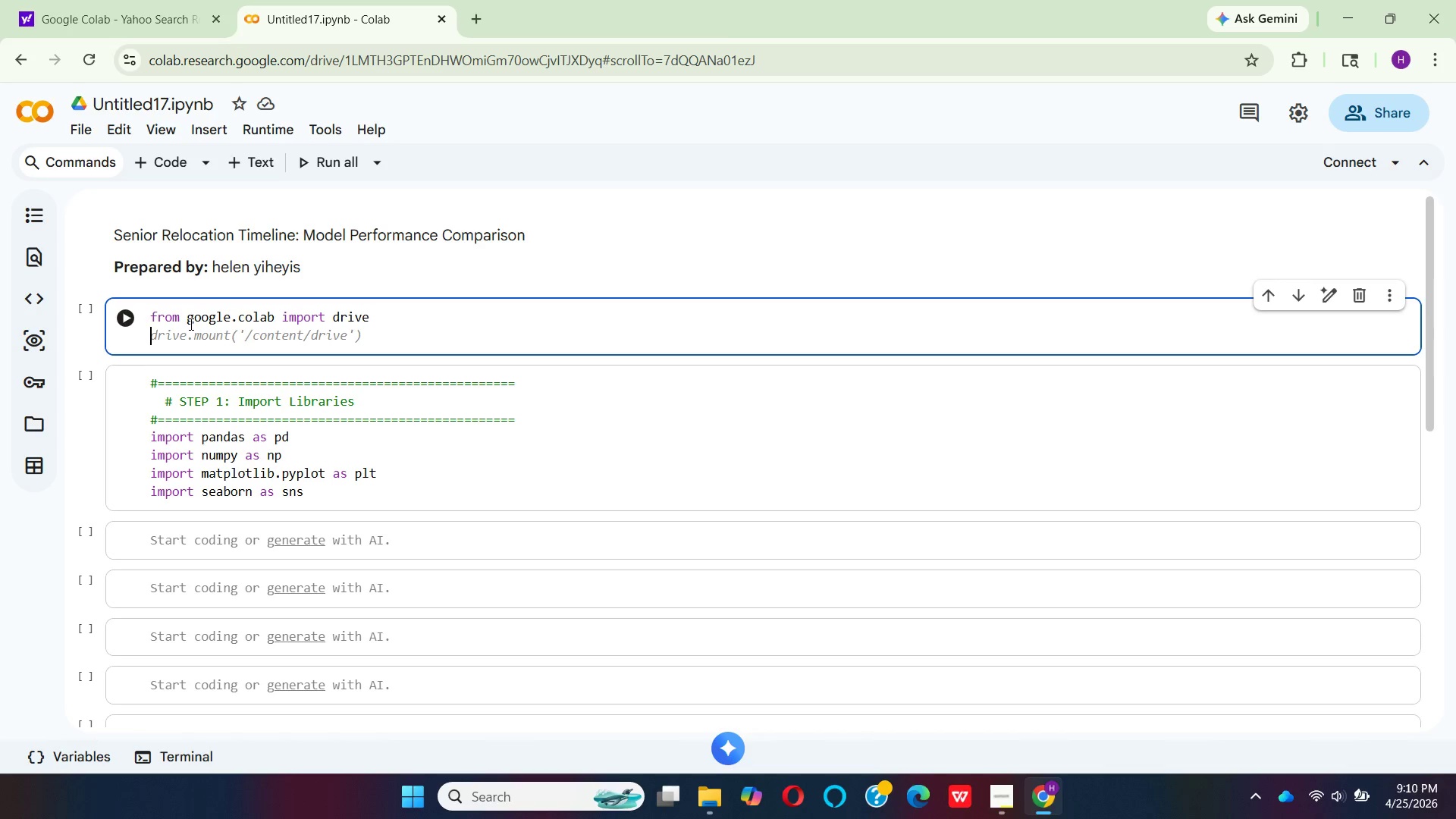 
type(drive.mon)
 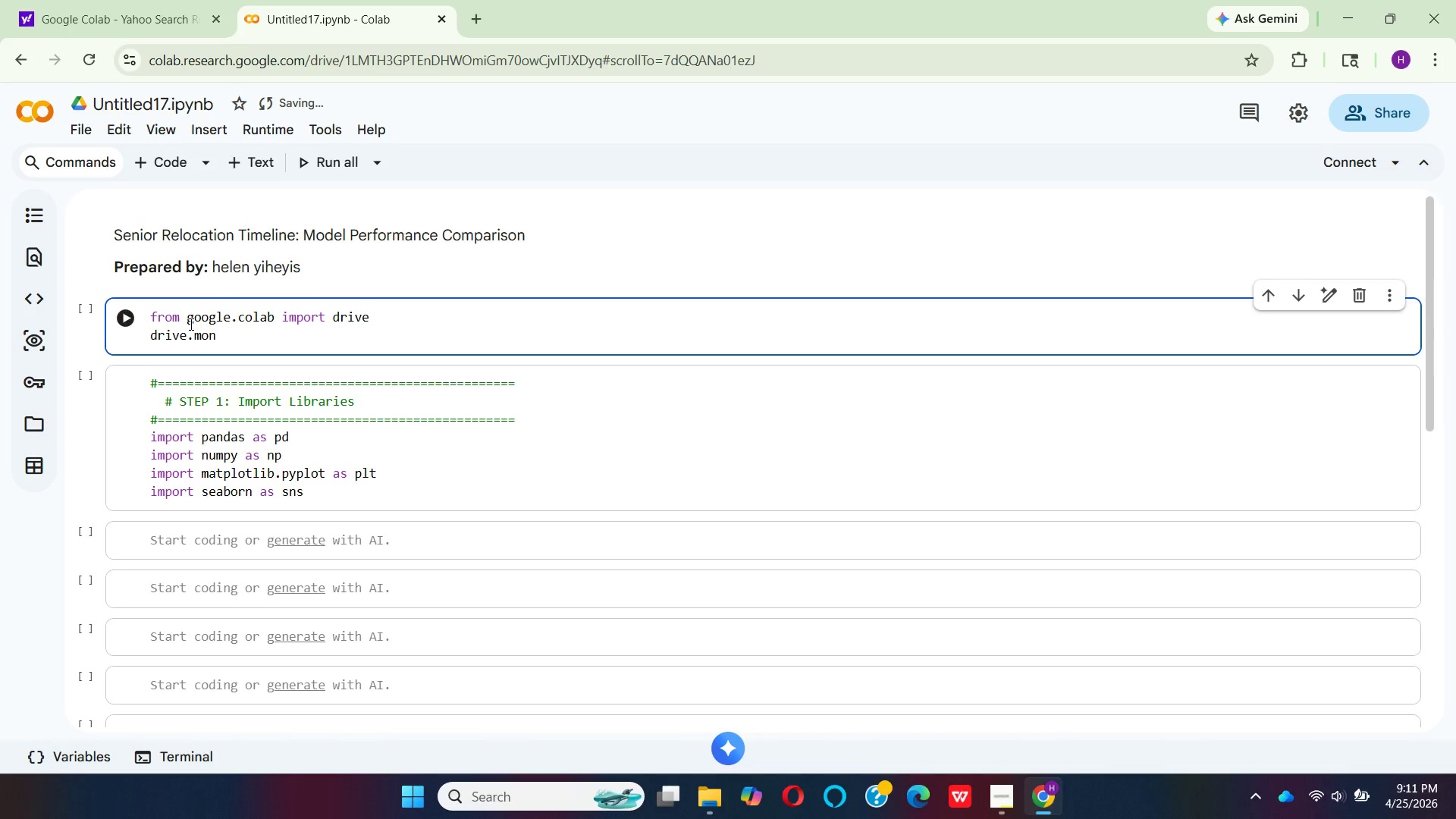 
wait(5.11)
 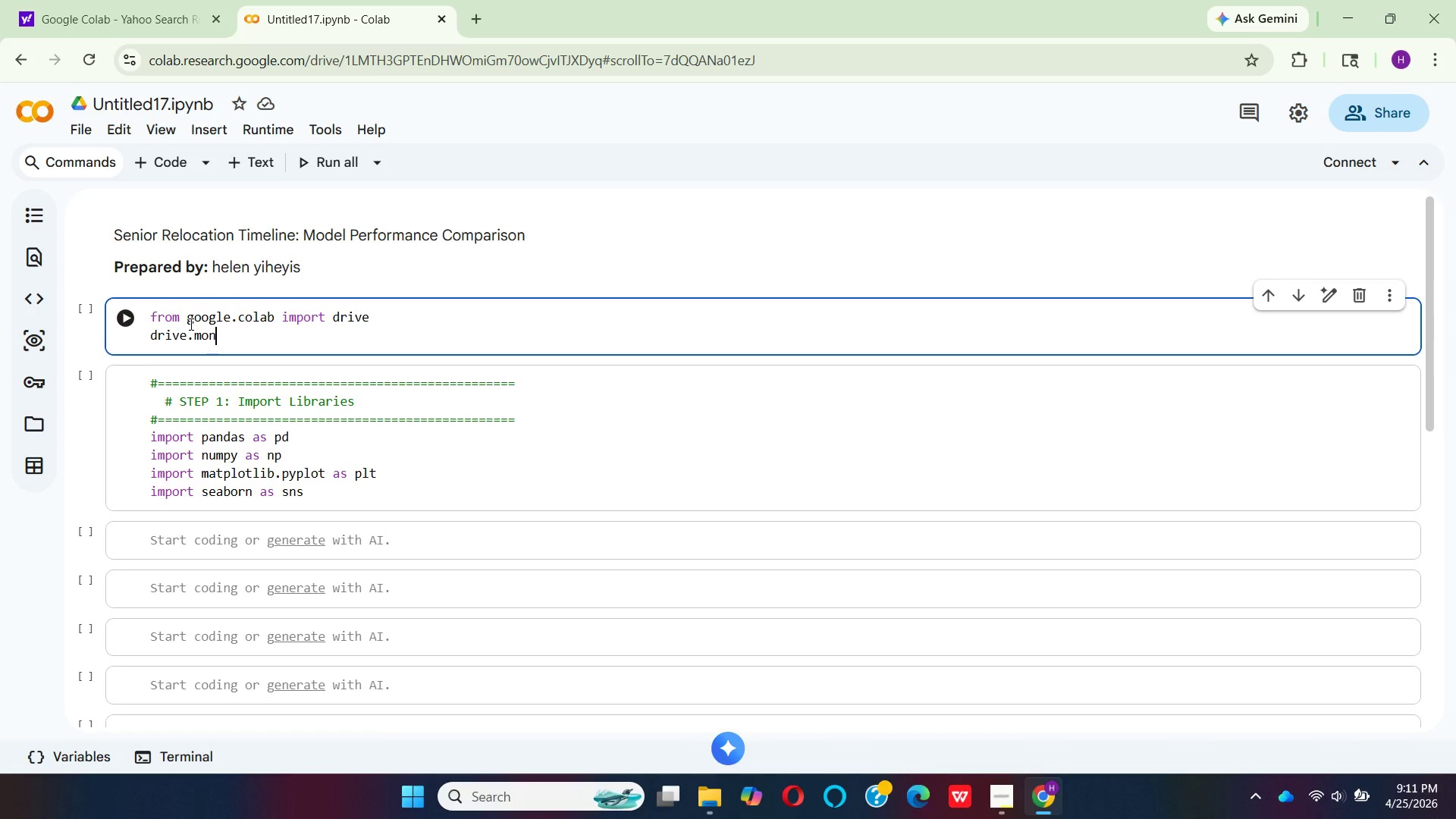 
key(Backspace)
type(unt('/con)
 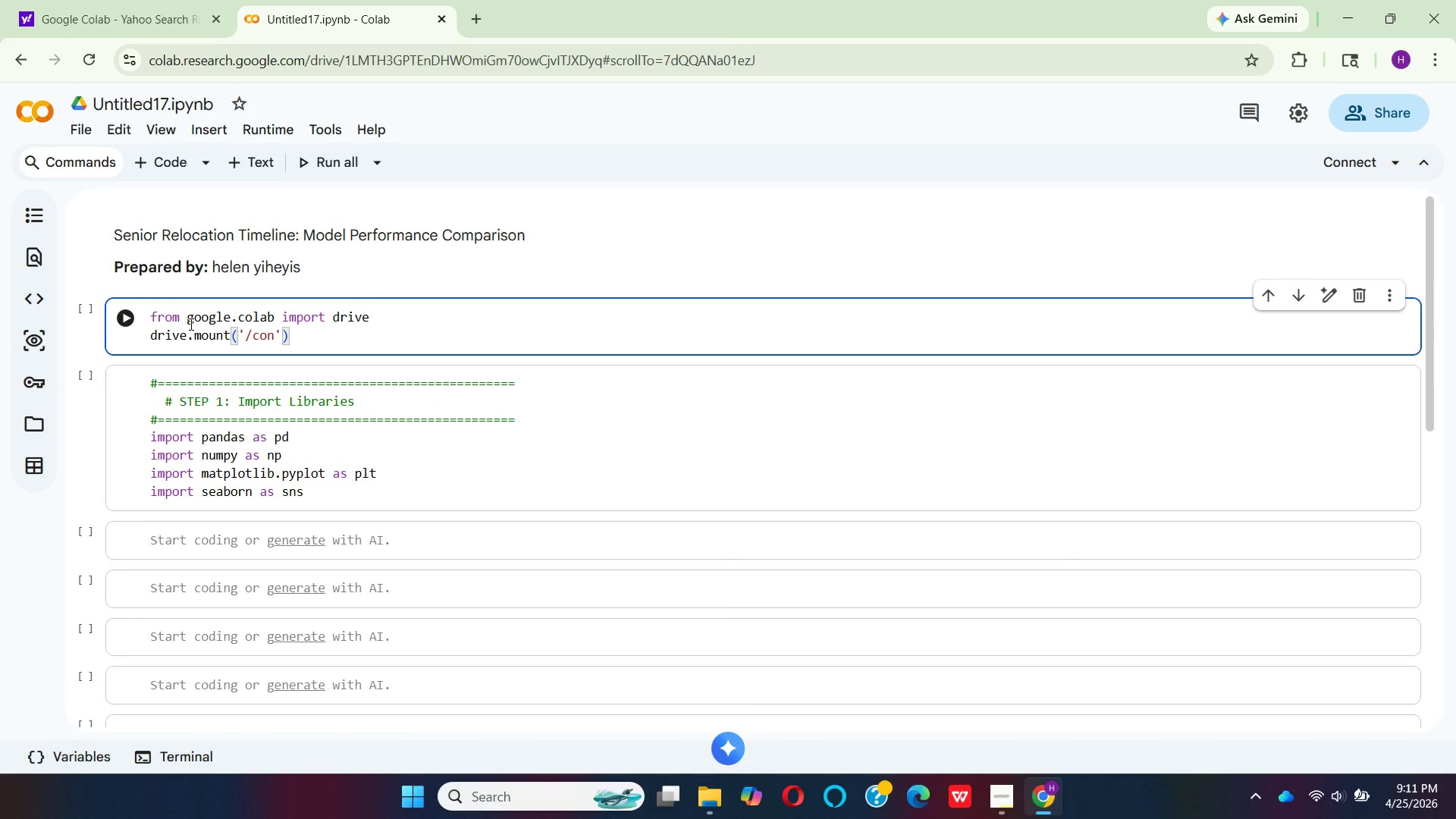 
type(ten)
 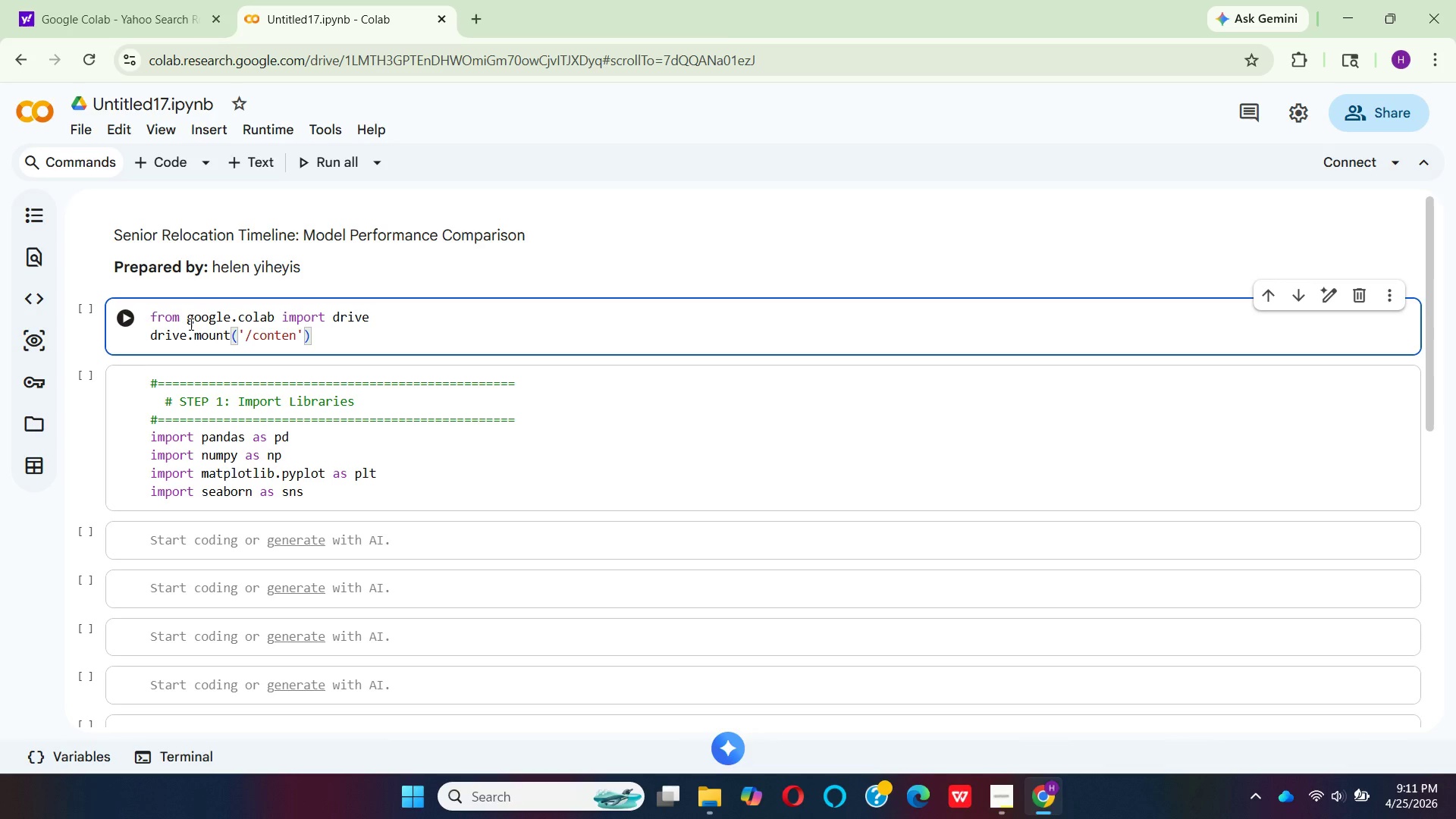 
type(t/drive)
 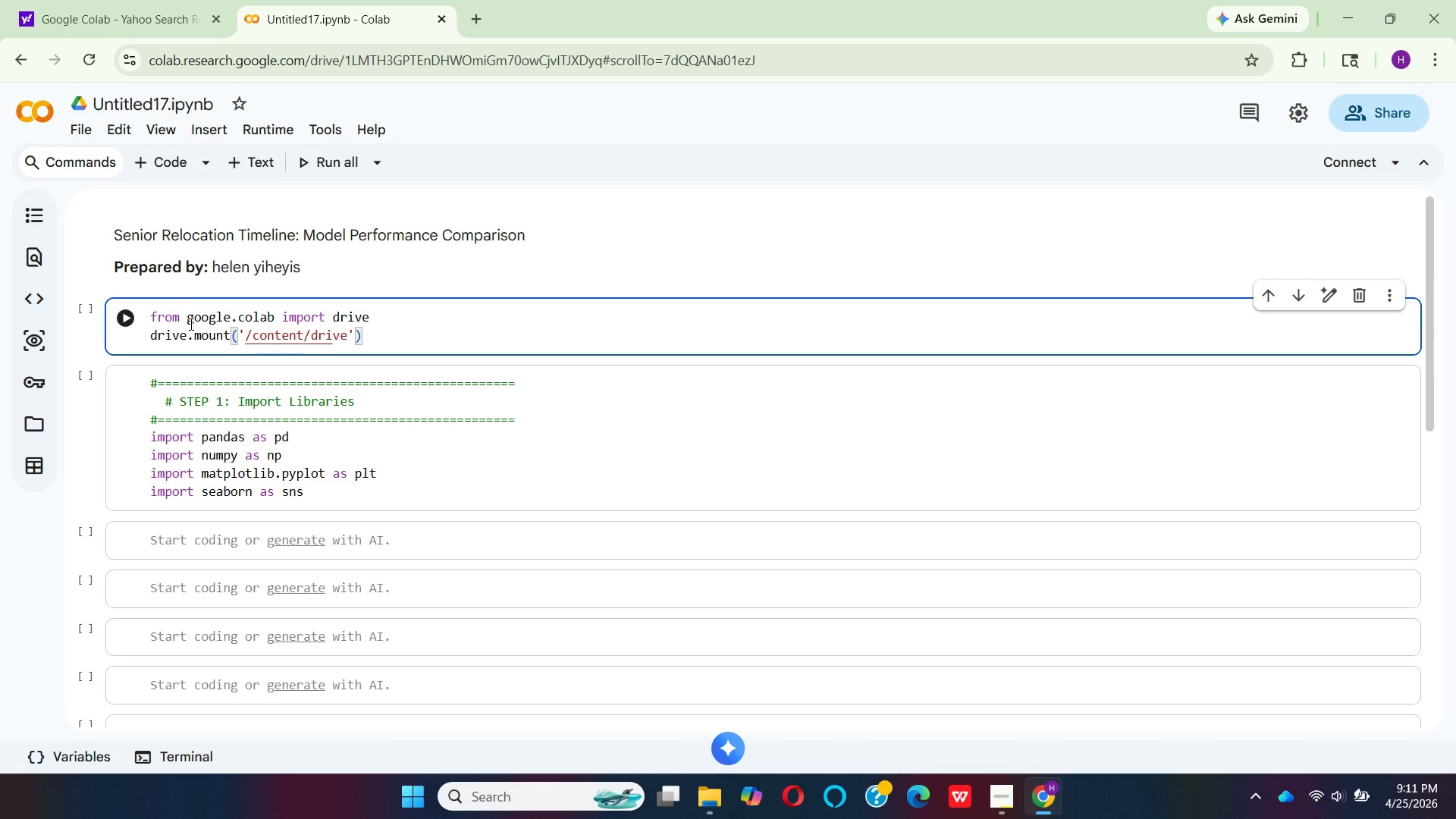 
key(ArrowRight)
 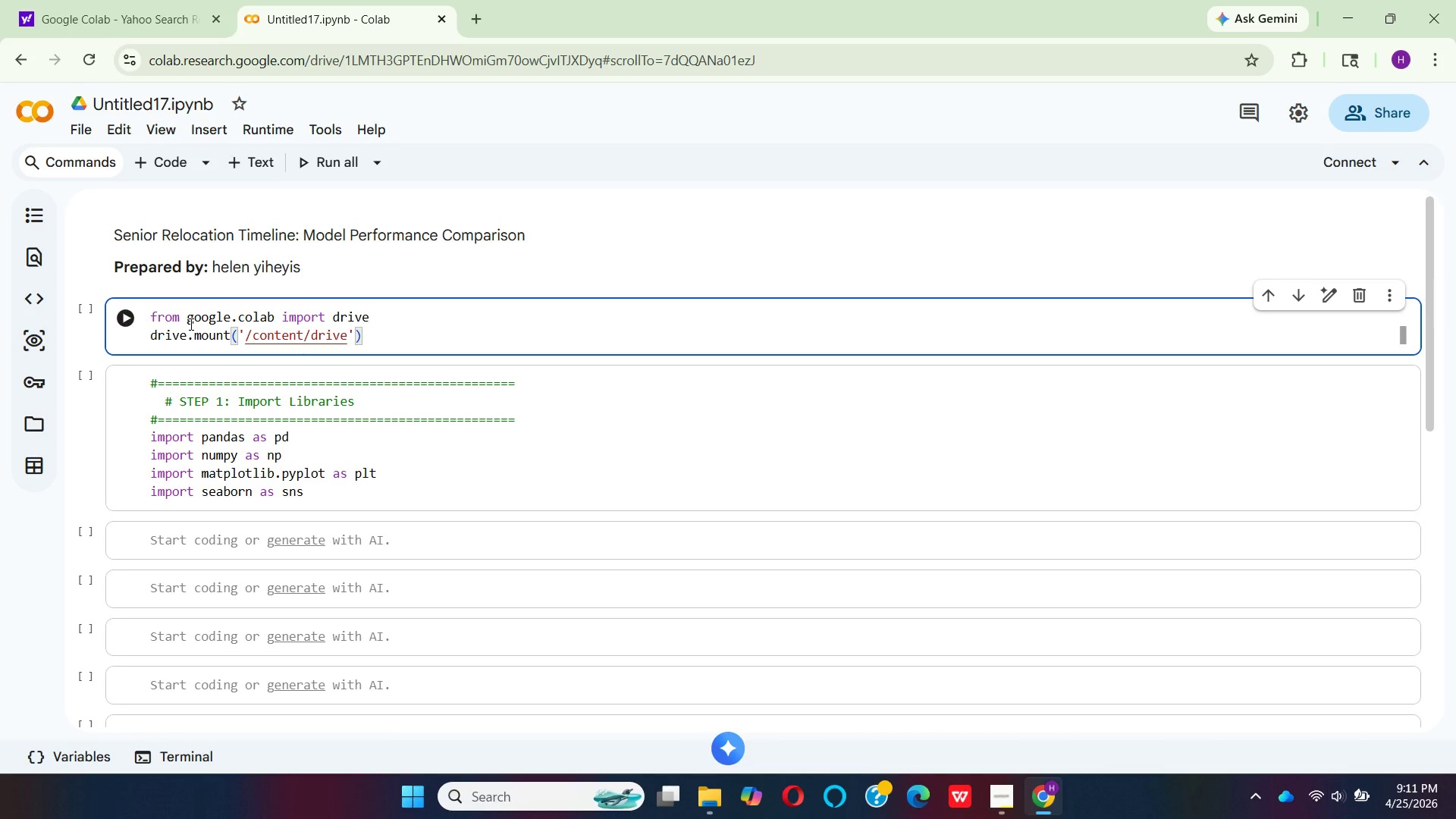 
key(ArrowRight)
 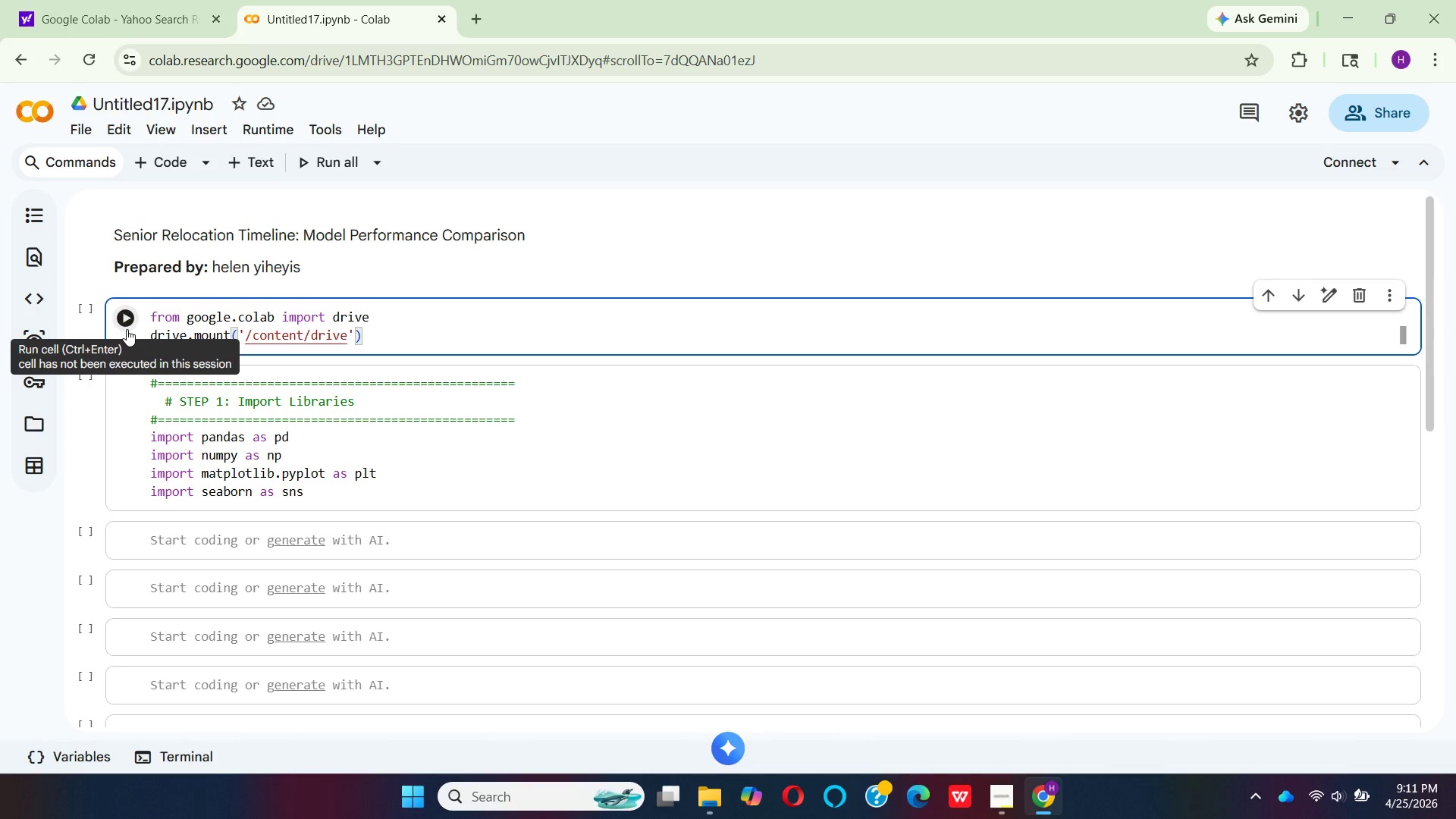 
wait(6.28)
 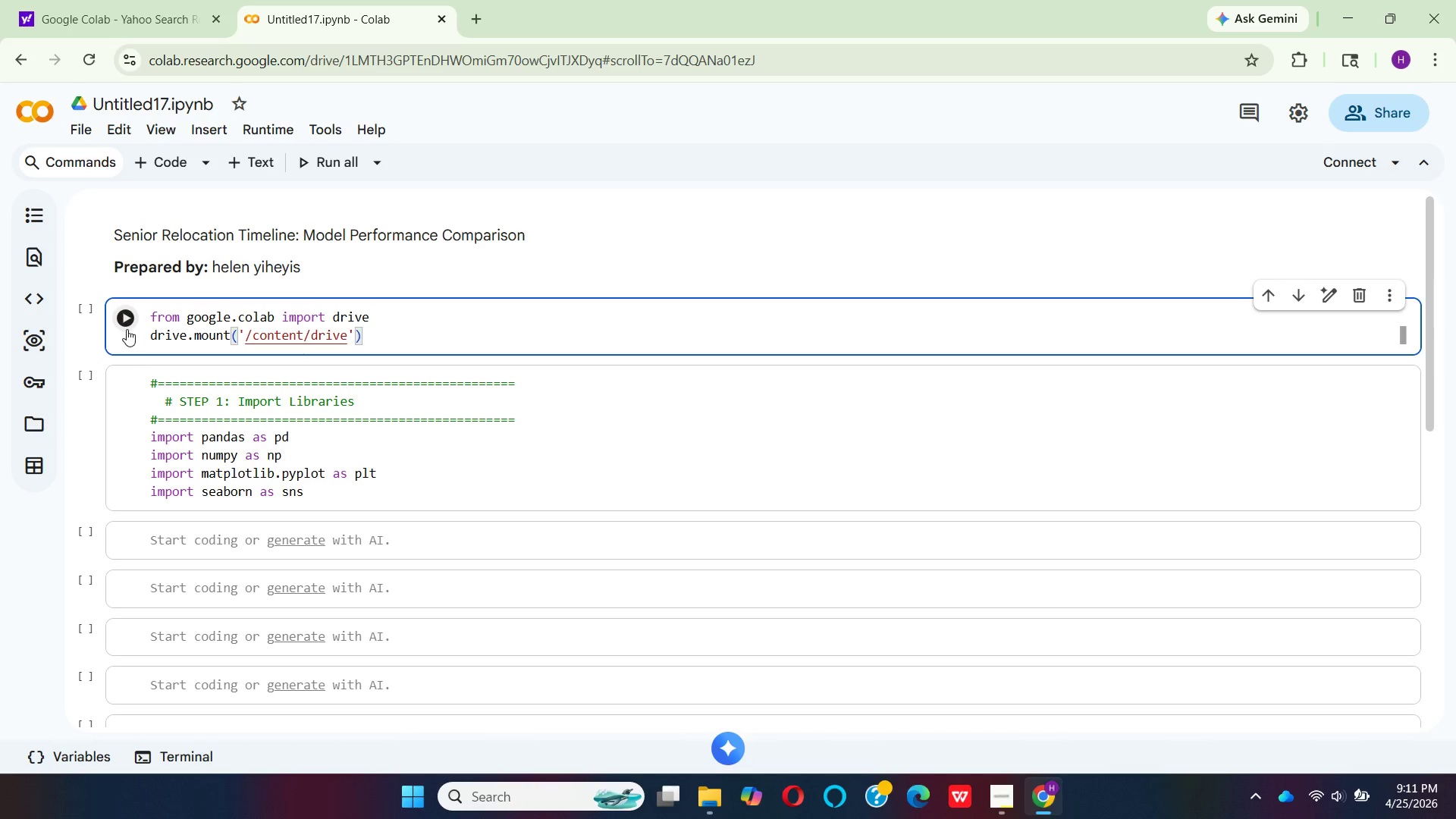 
left_click([124, 320])
 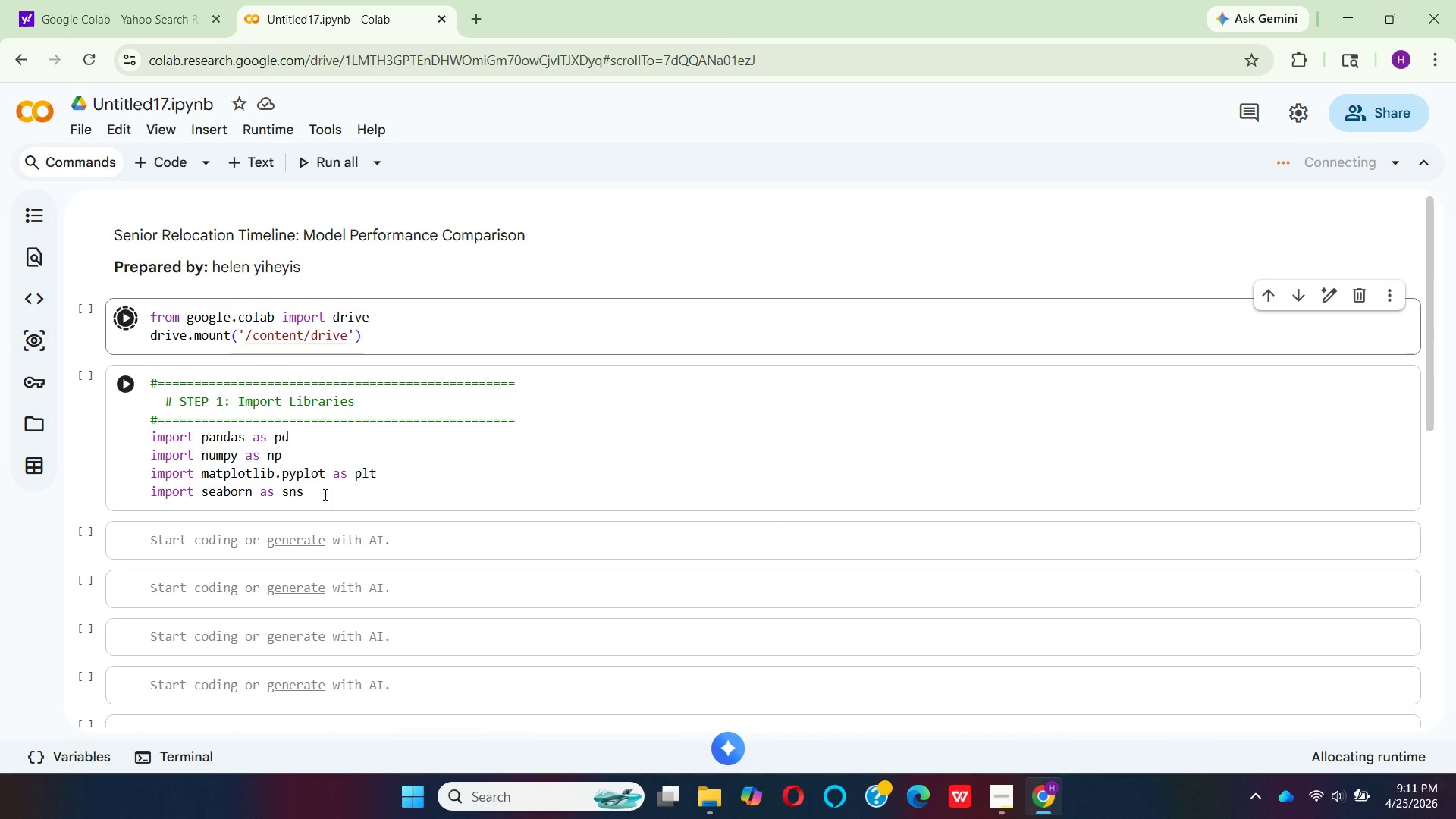 
wait(10.72)
 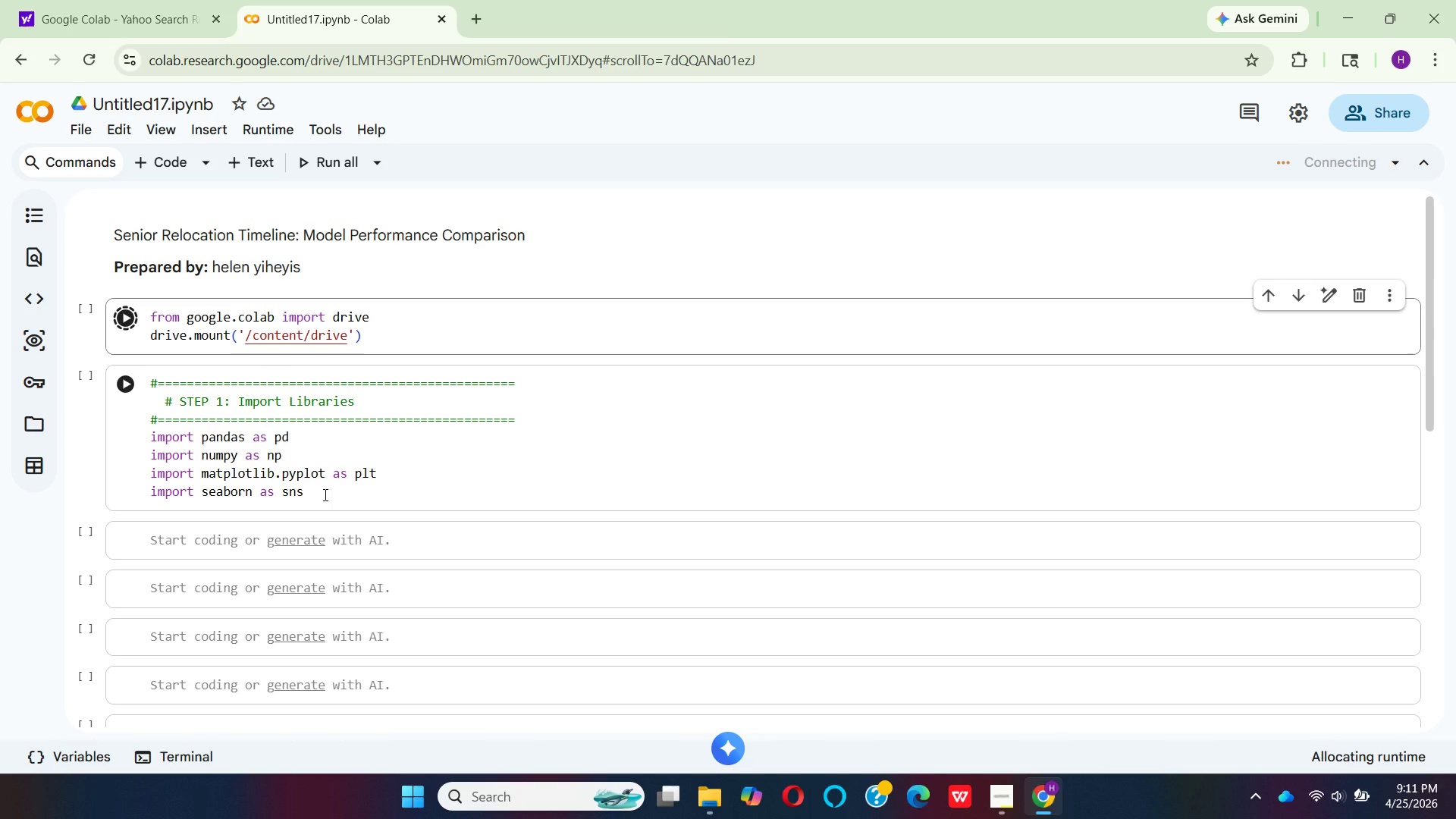 
left_click([314, 491])
 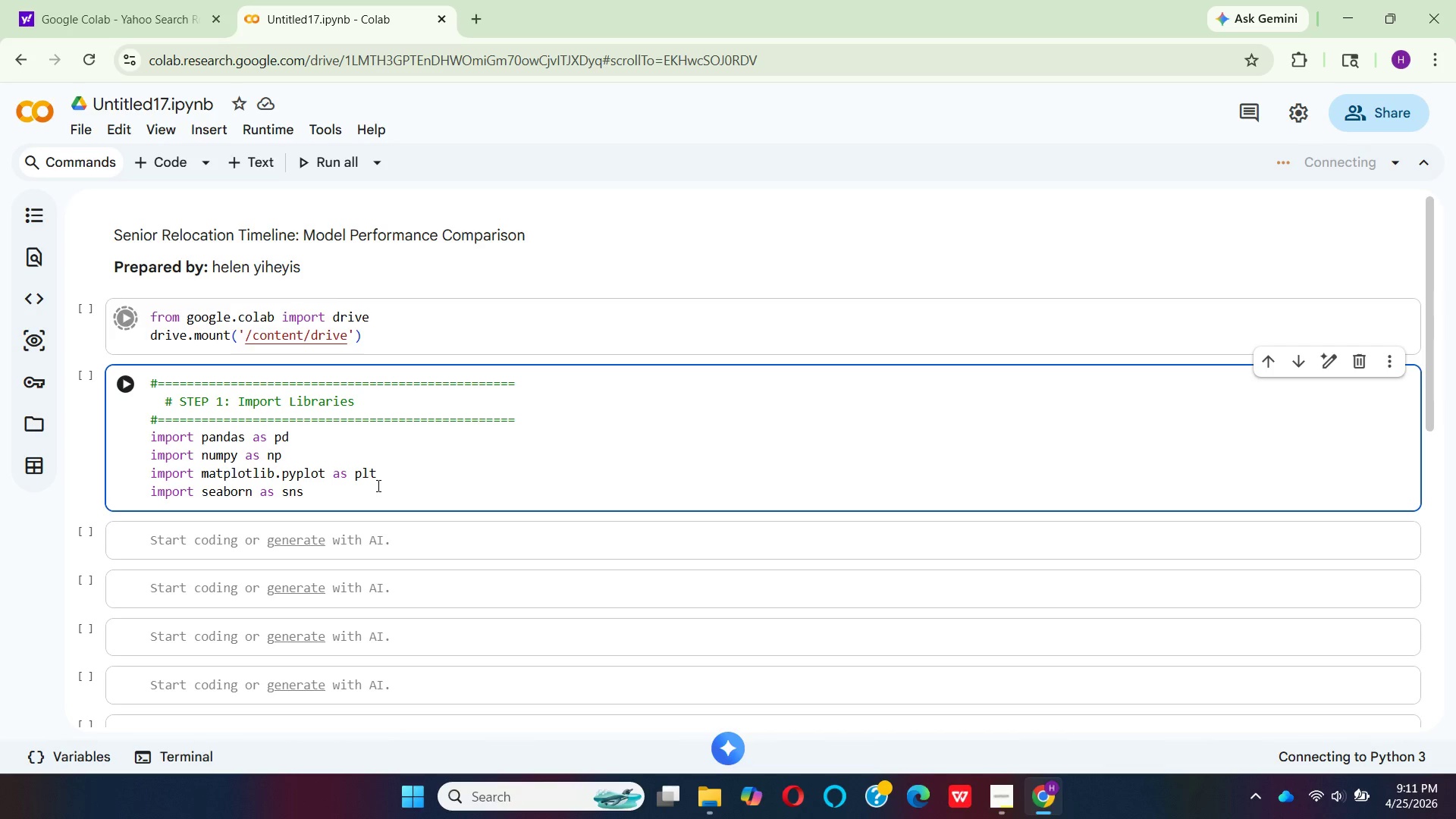 
wait(6.58)
 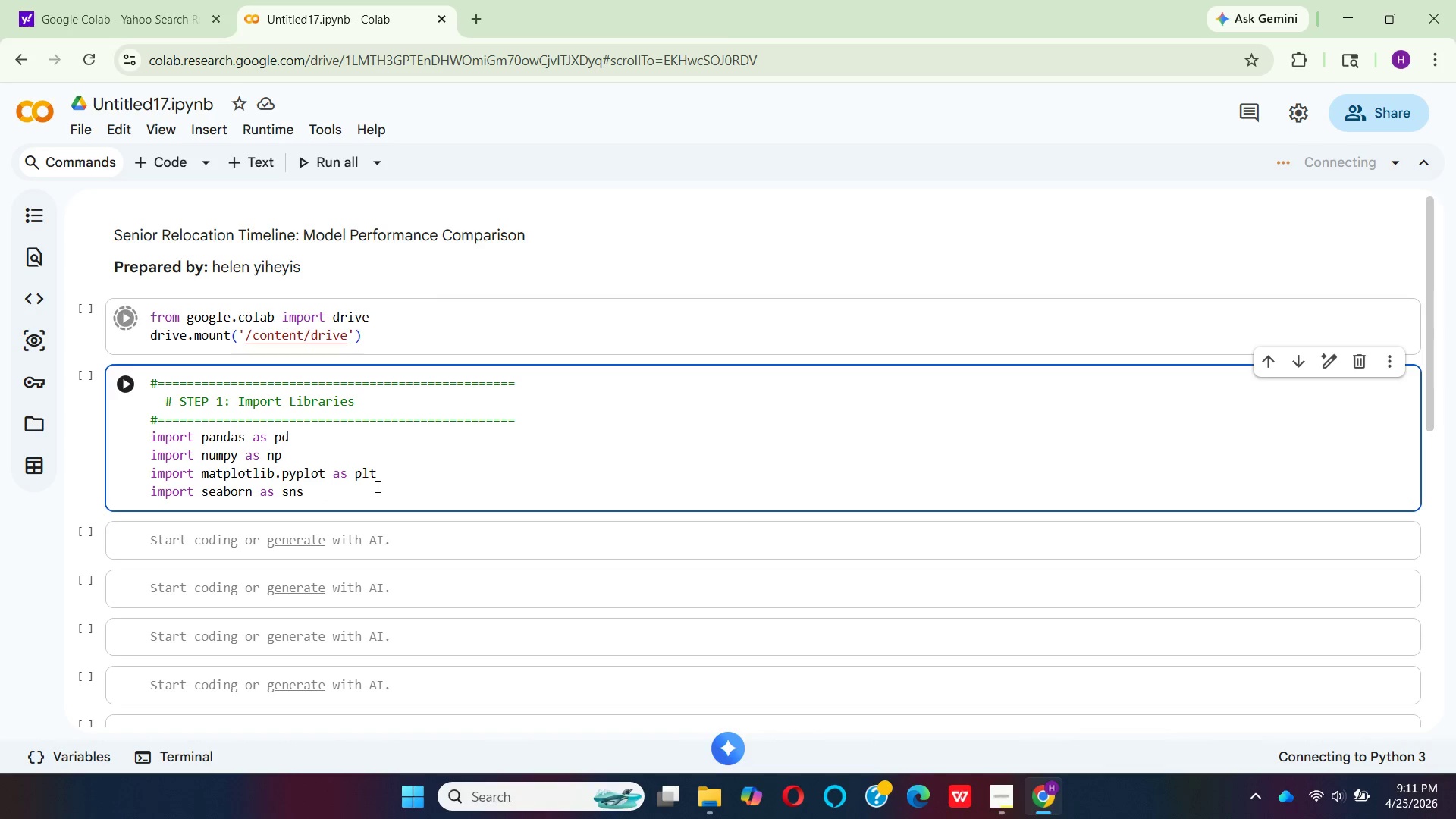 
key(Enter)
 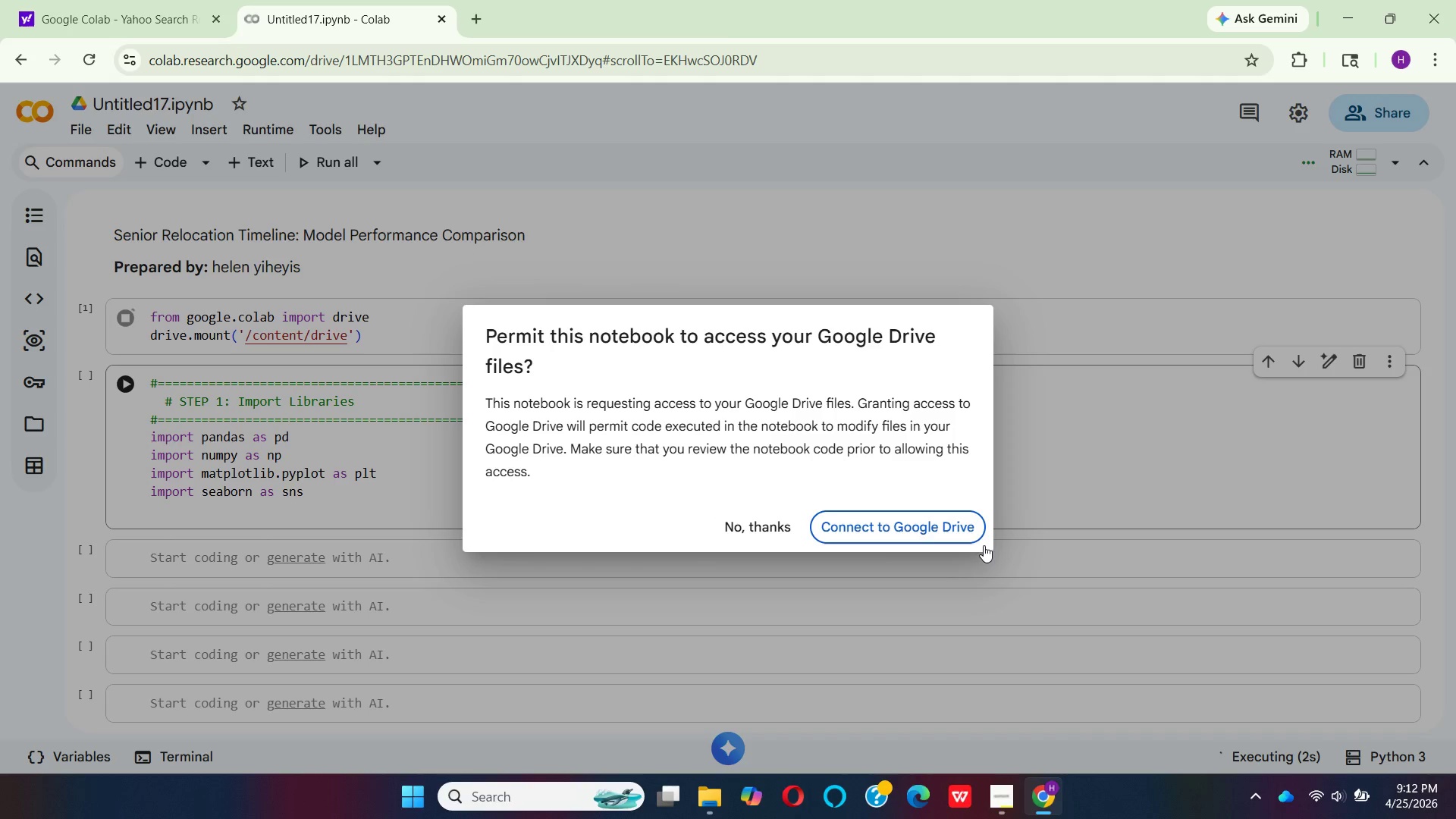 
left_click([861, 531])
 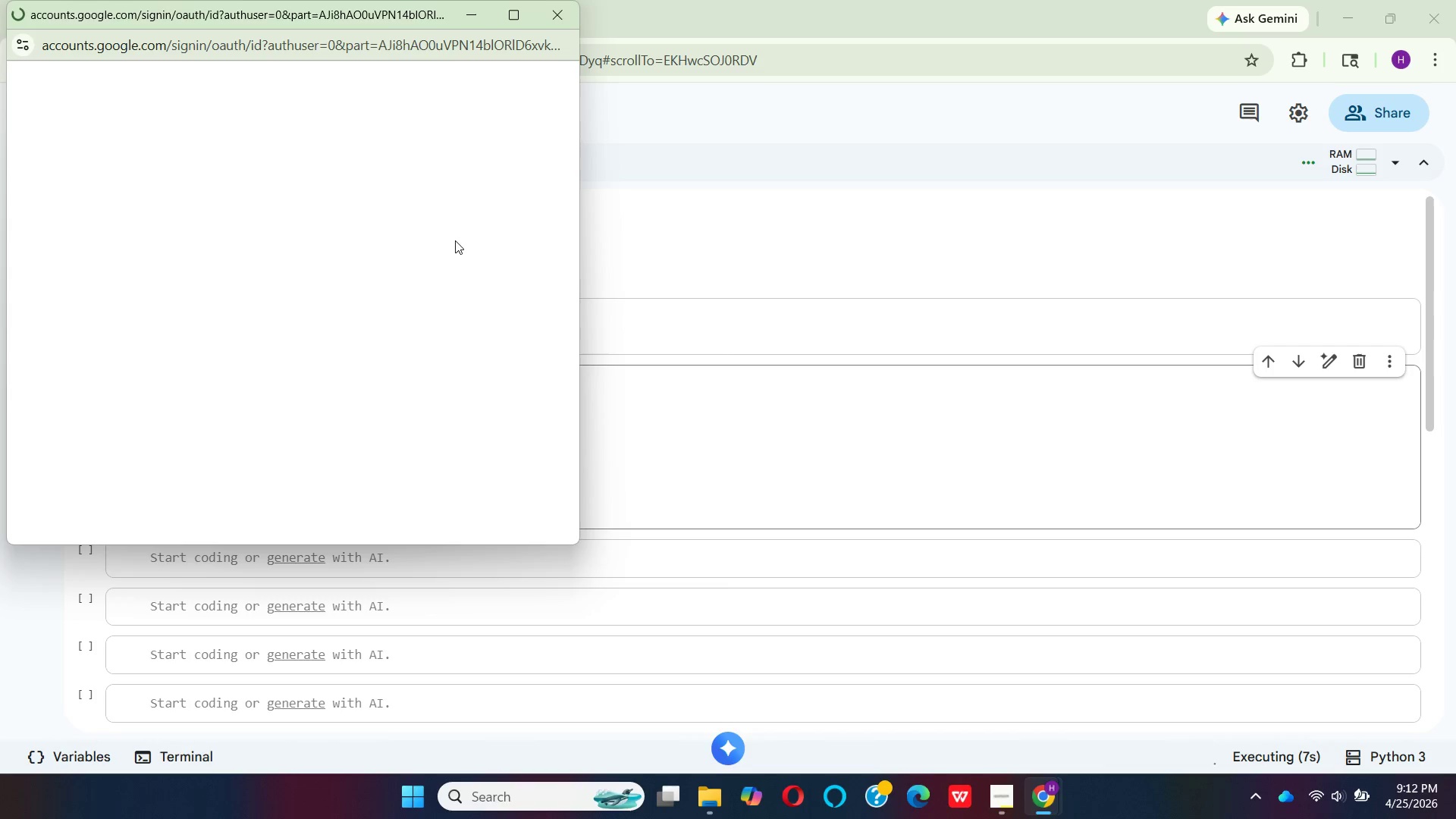 
wait(5.86)
 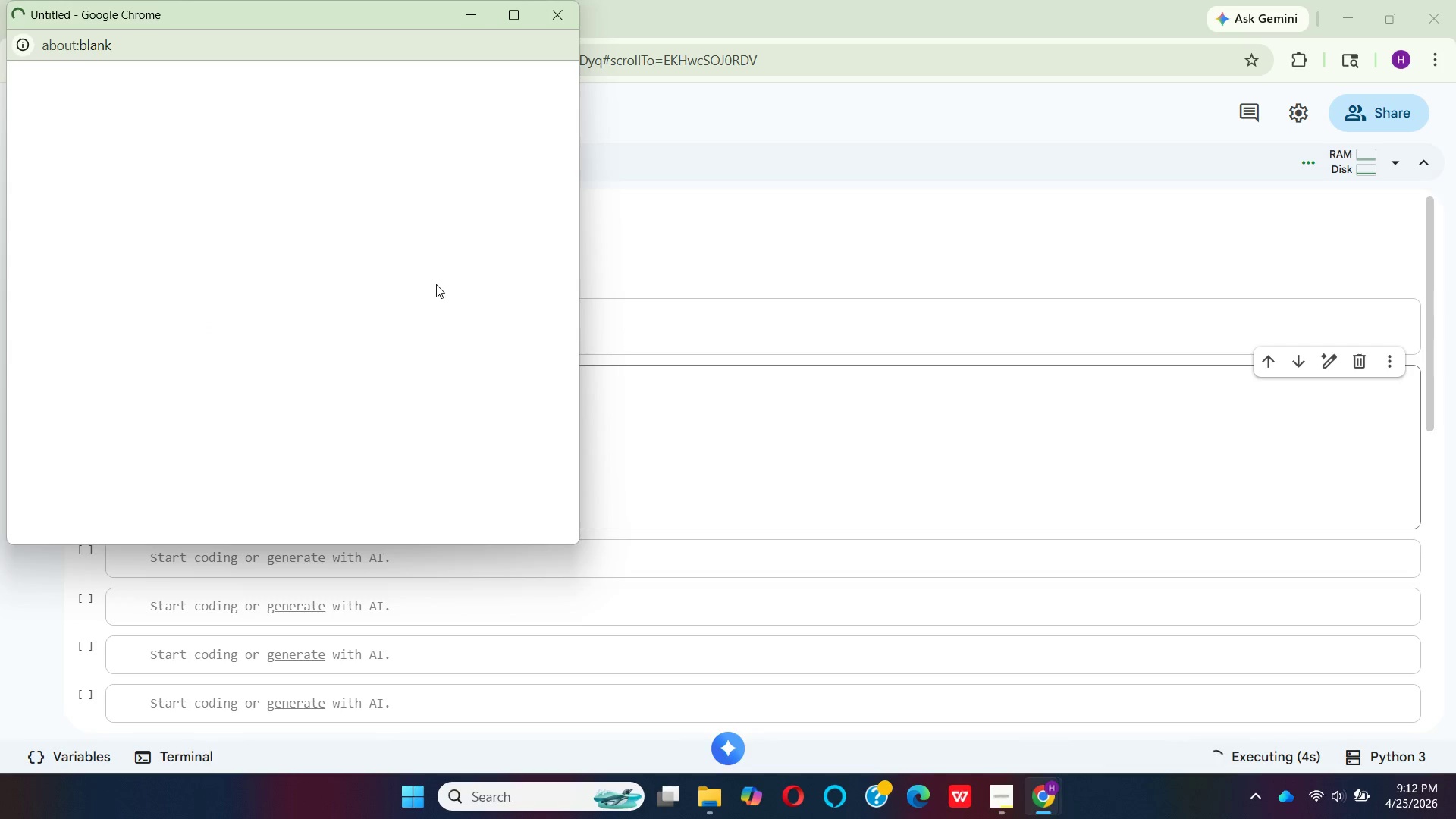 
left_click([516, 451])
 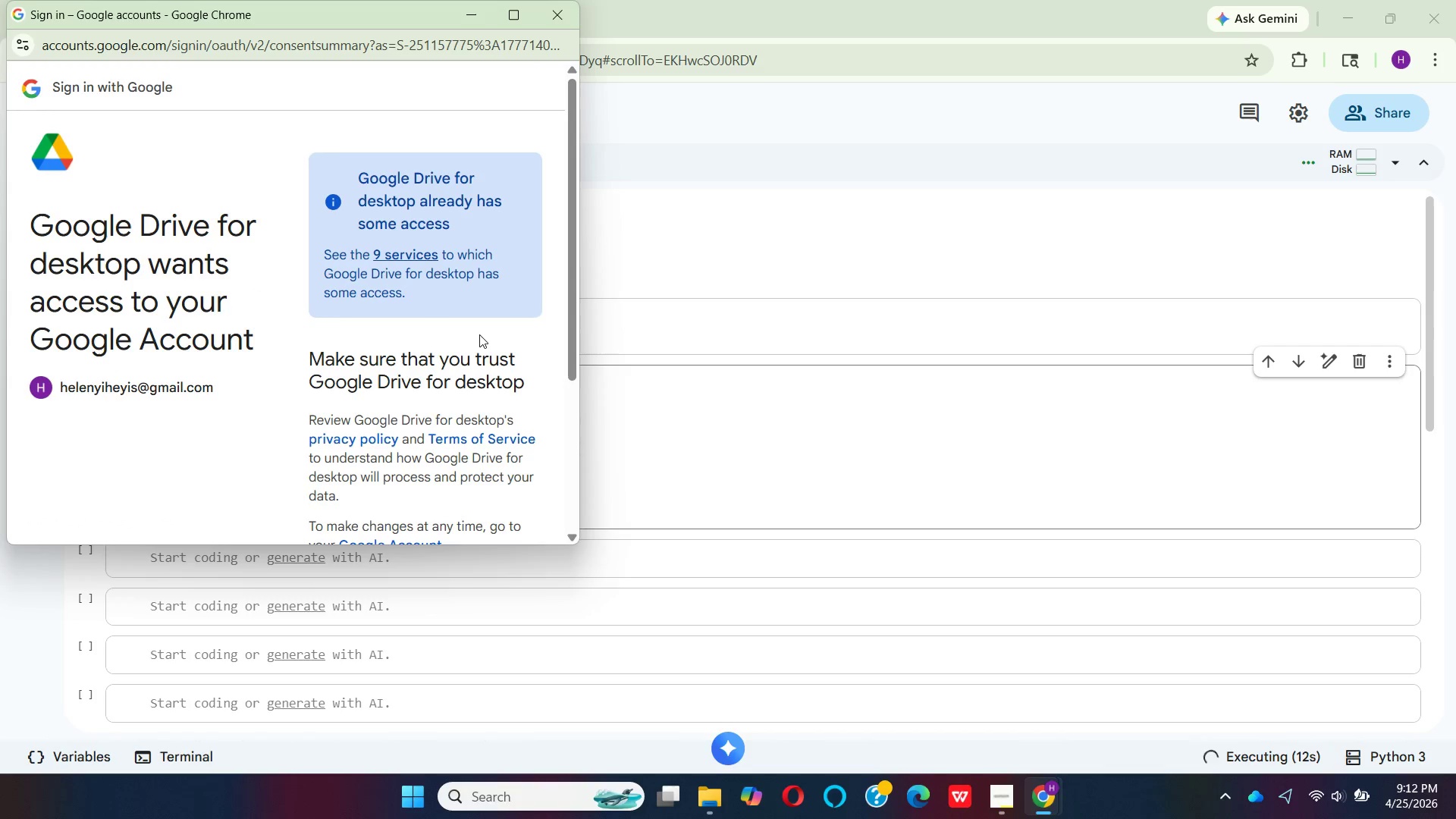 
scroll: coordinate [474, 334], scroll_direction: down, amount: 5.0
 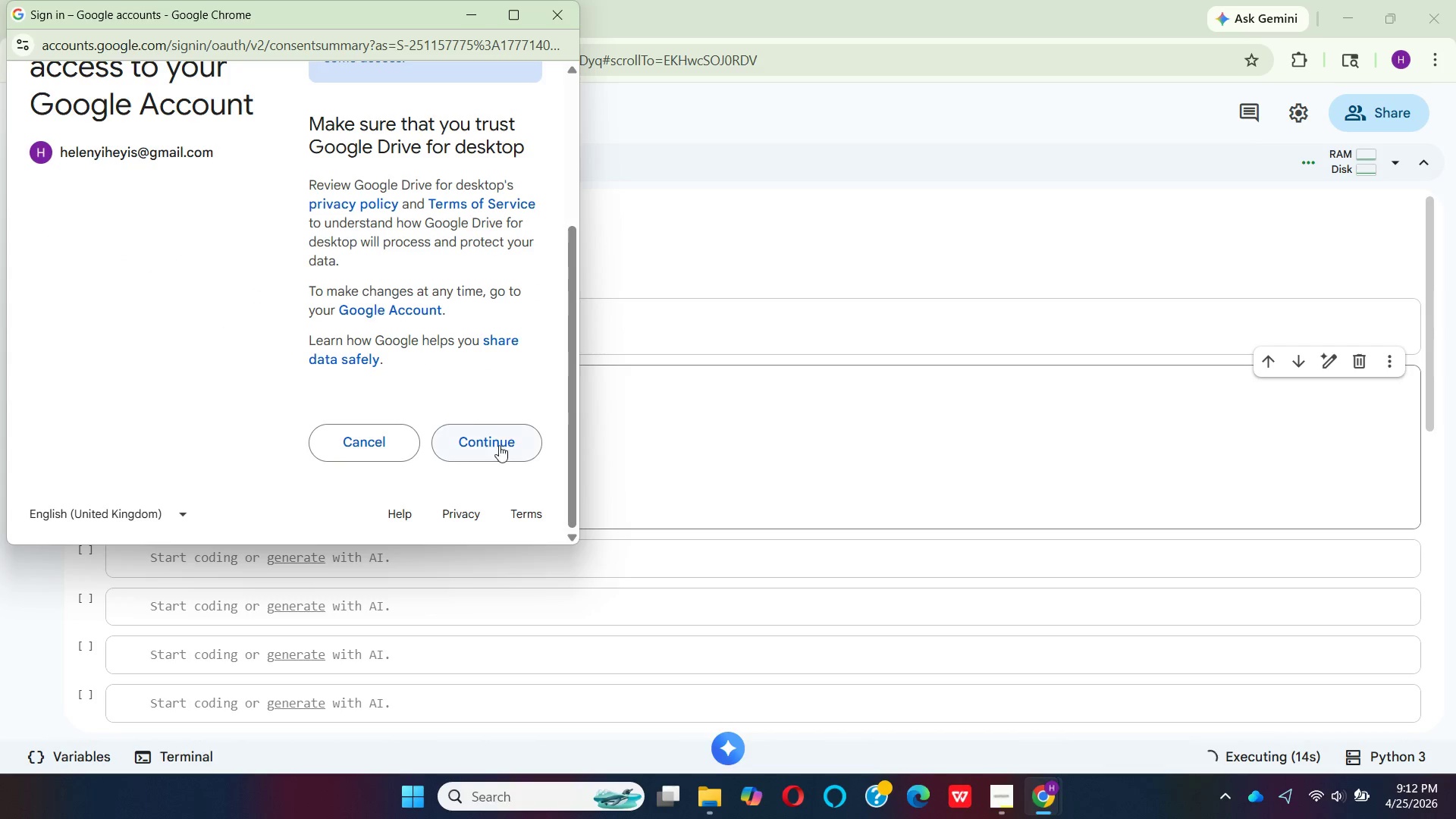 
left_click([498, 440])
 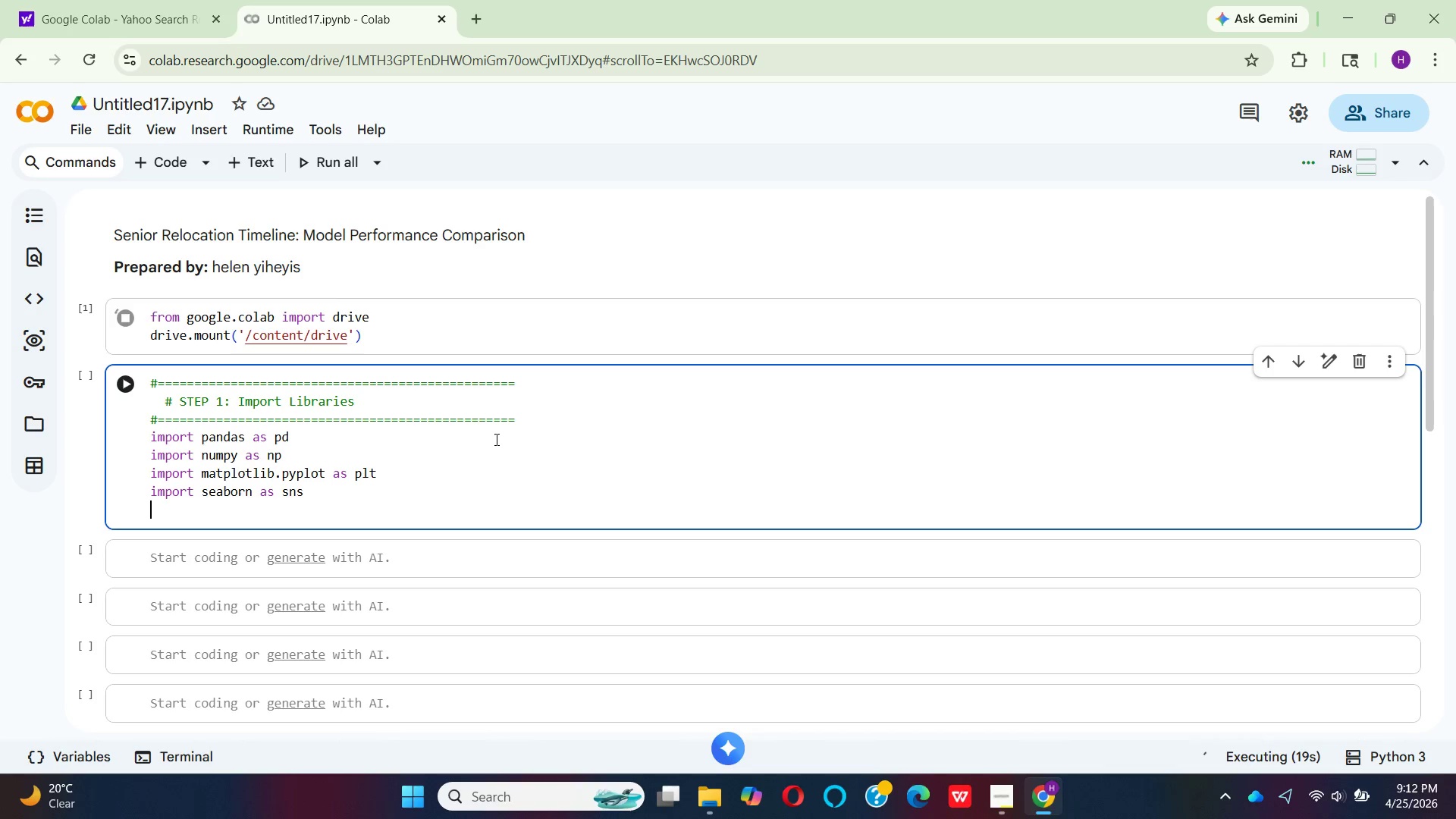 
wait(7.03)
 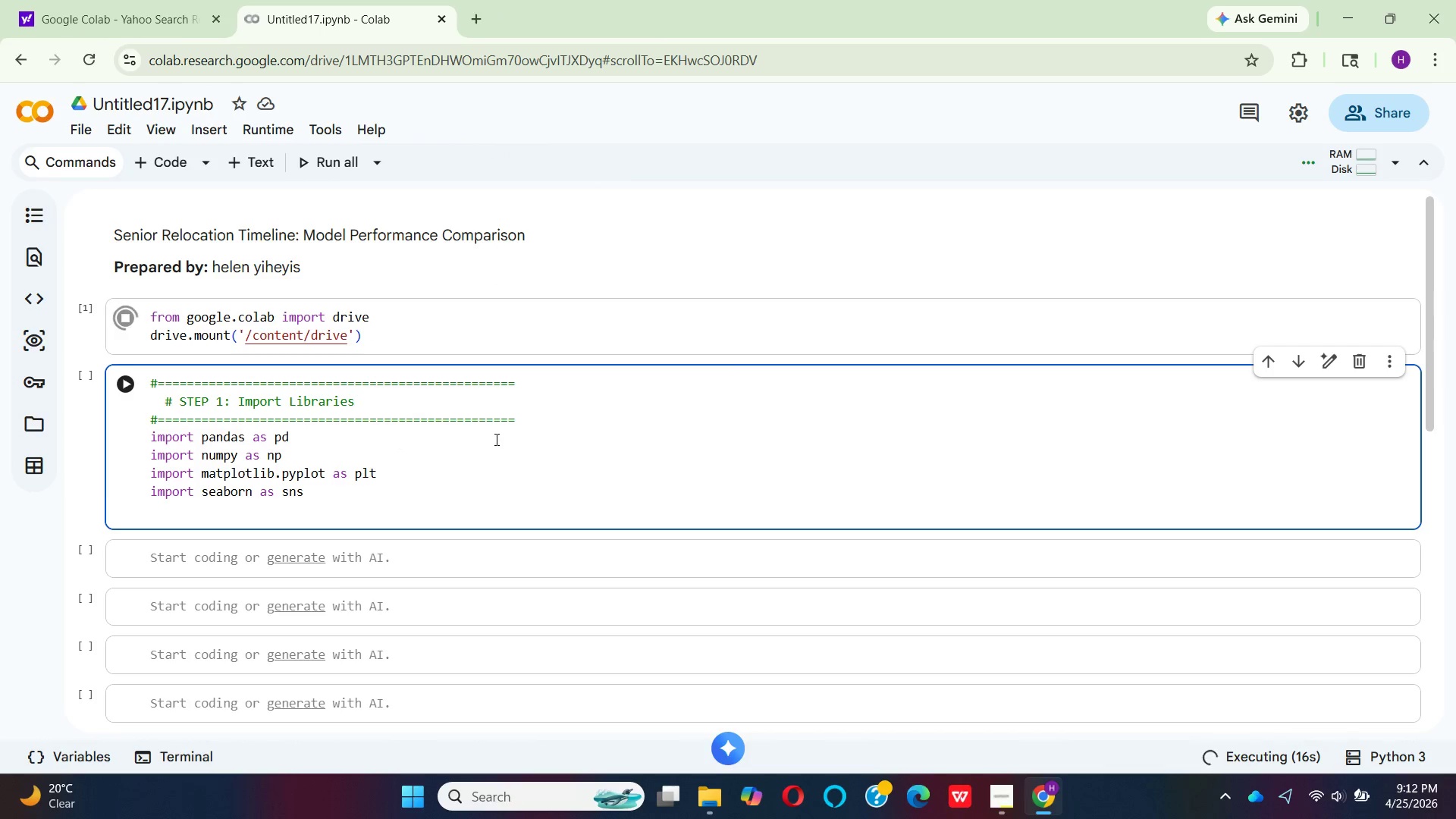 
type(from )
 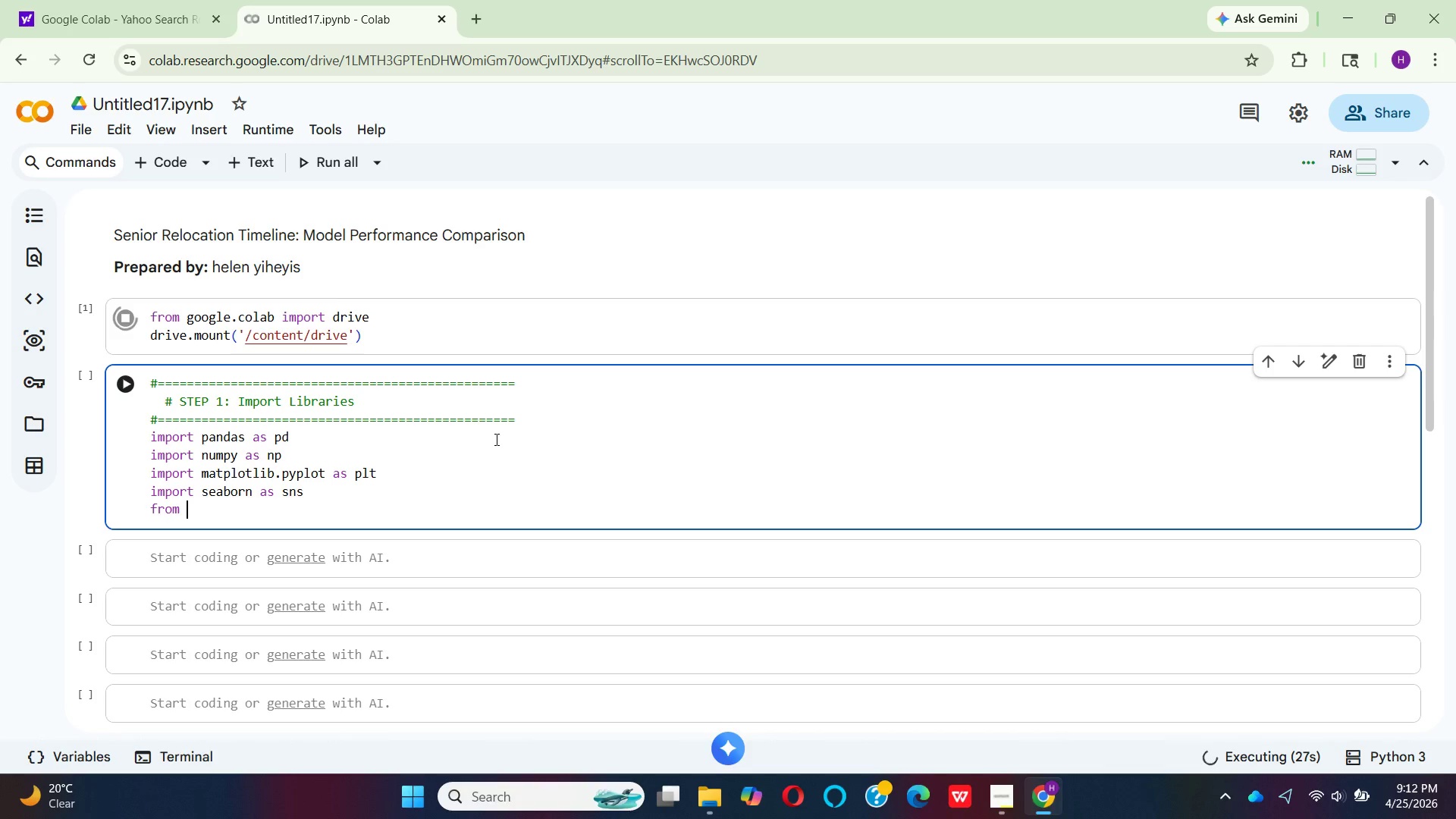 
wait(5.47)
 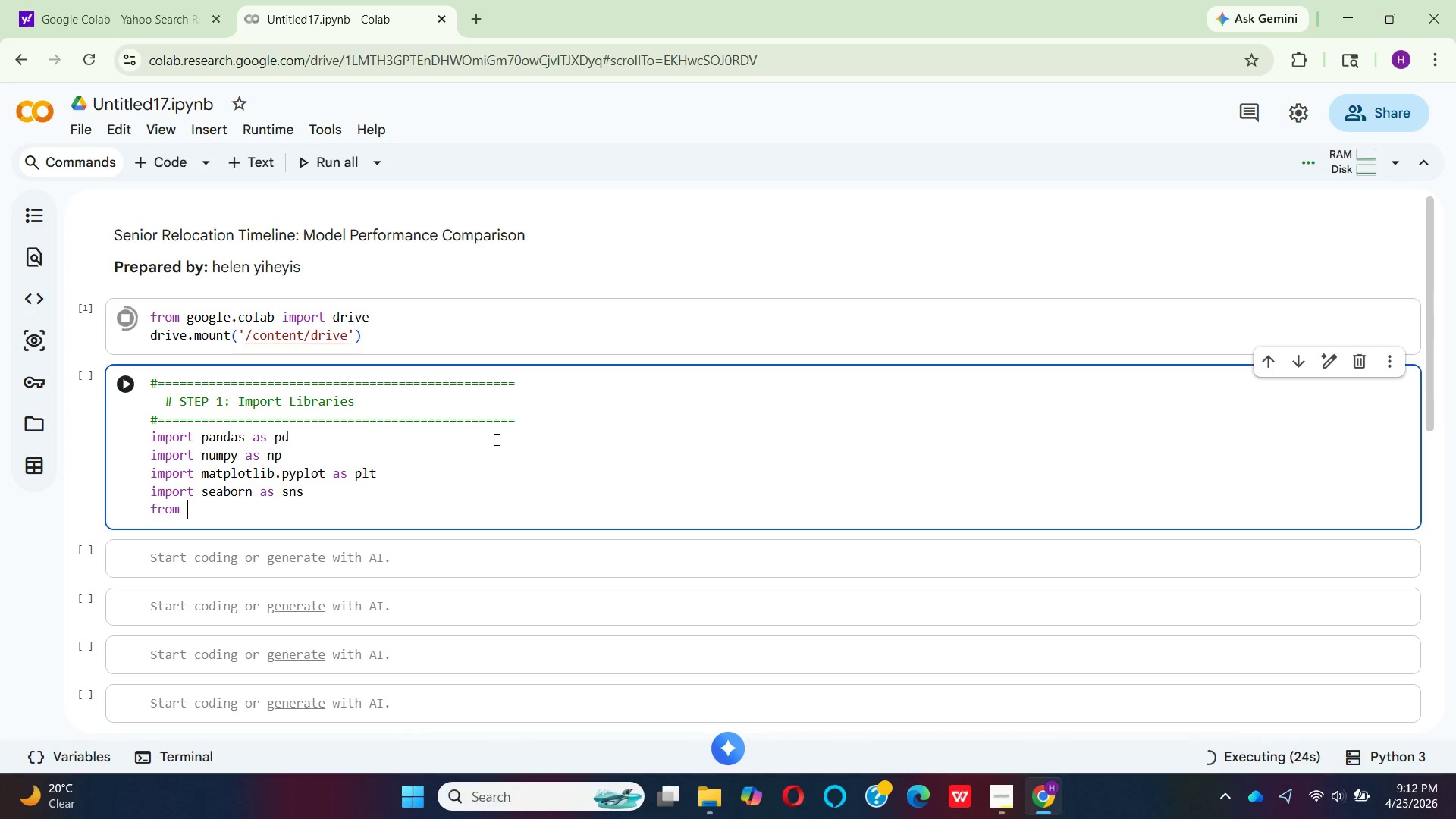 
type(sklea)
 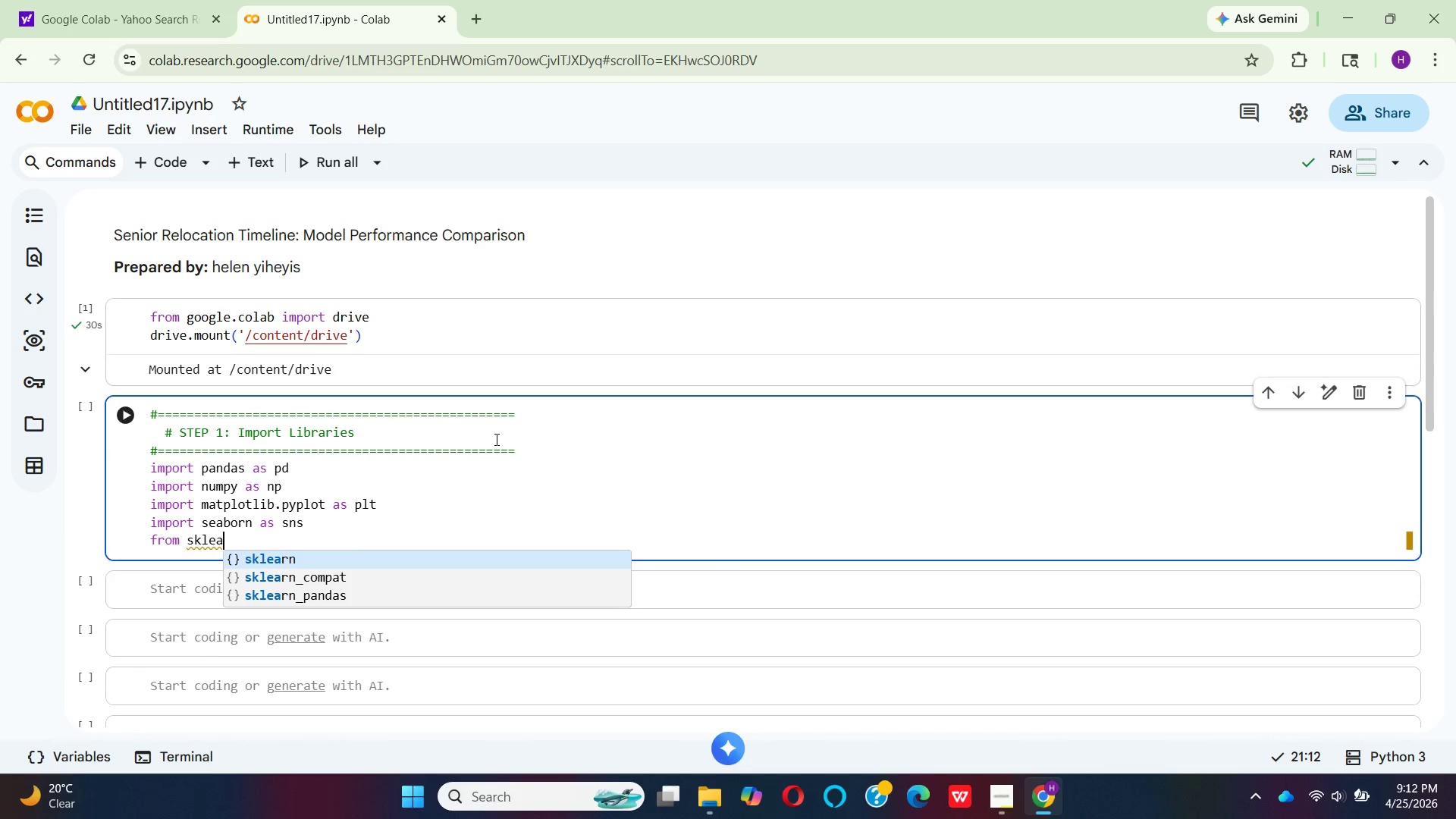 
key(Enter)
 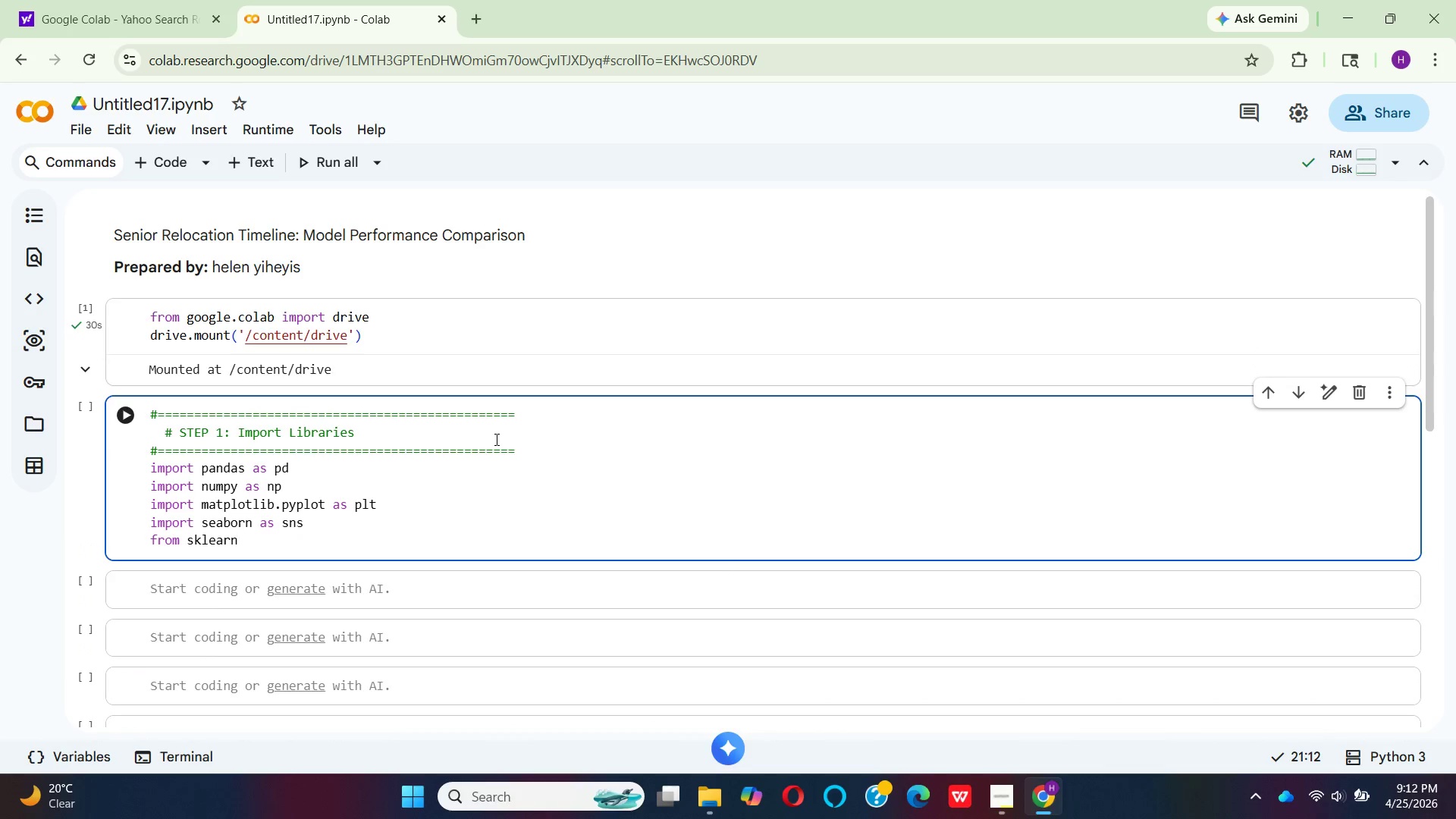 
type(.datasets)
 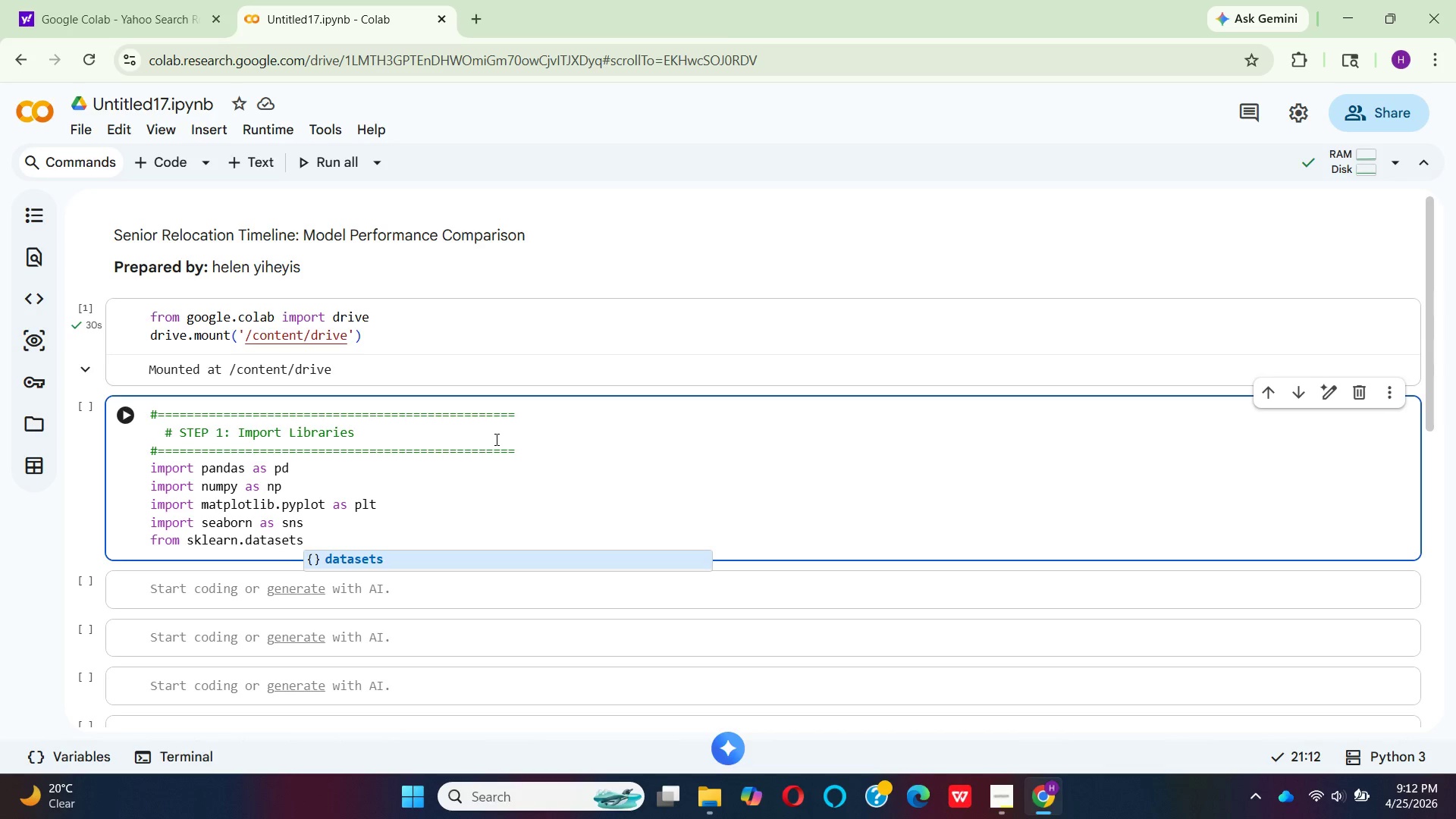 
key(Enter)
 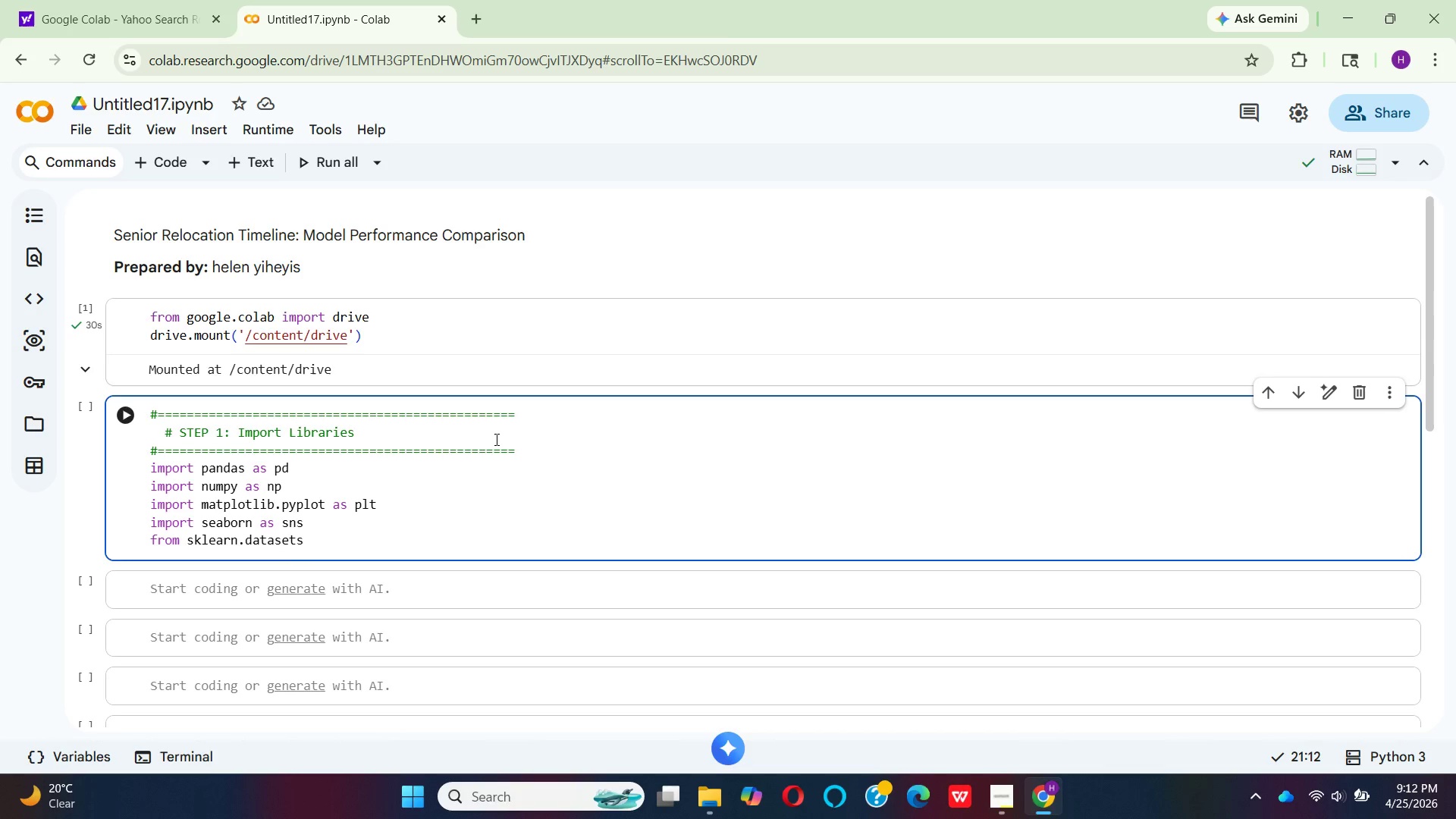 
type( import )
 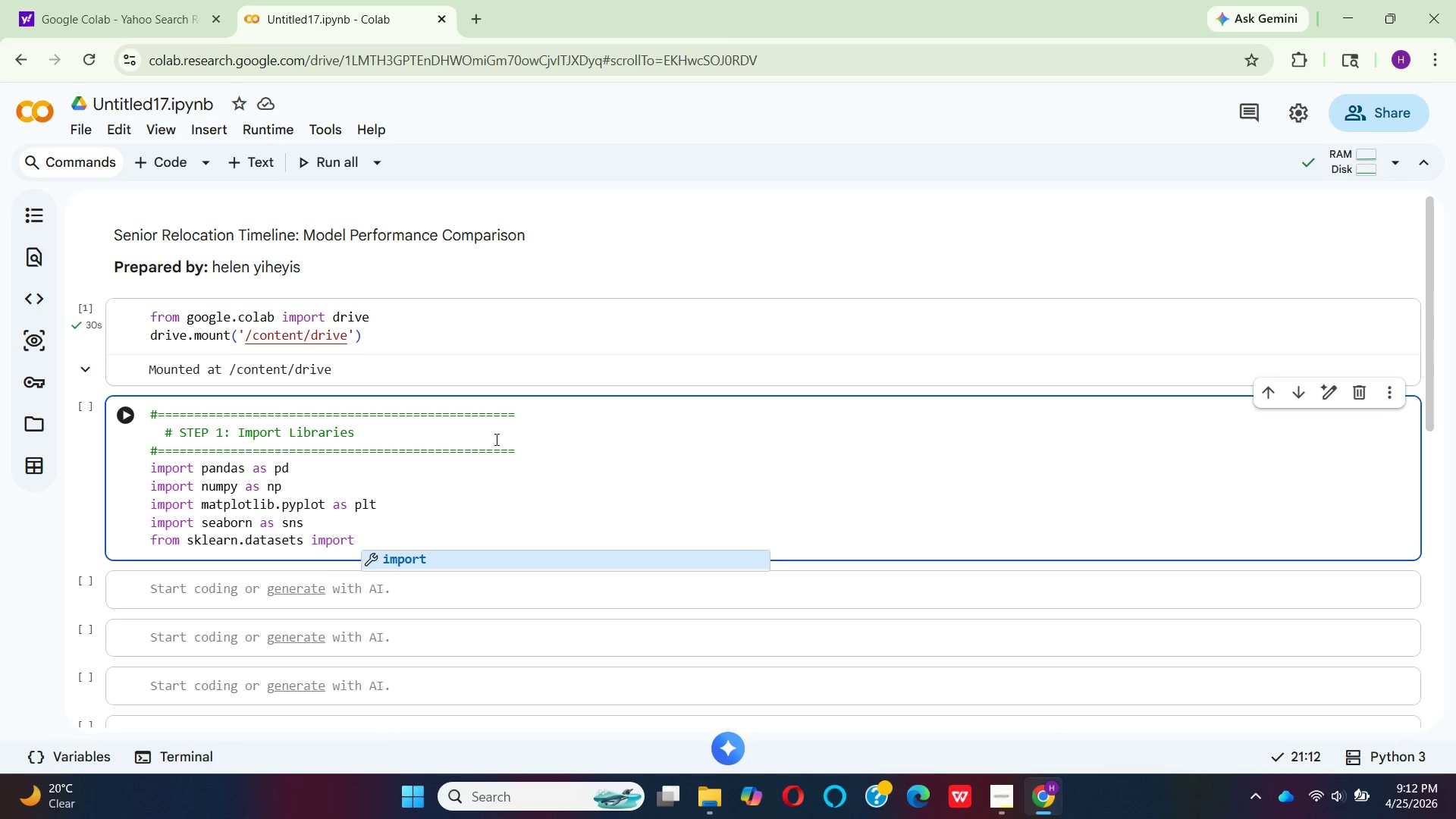 
wait(8.55)
 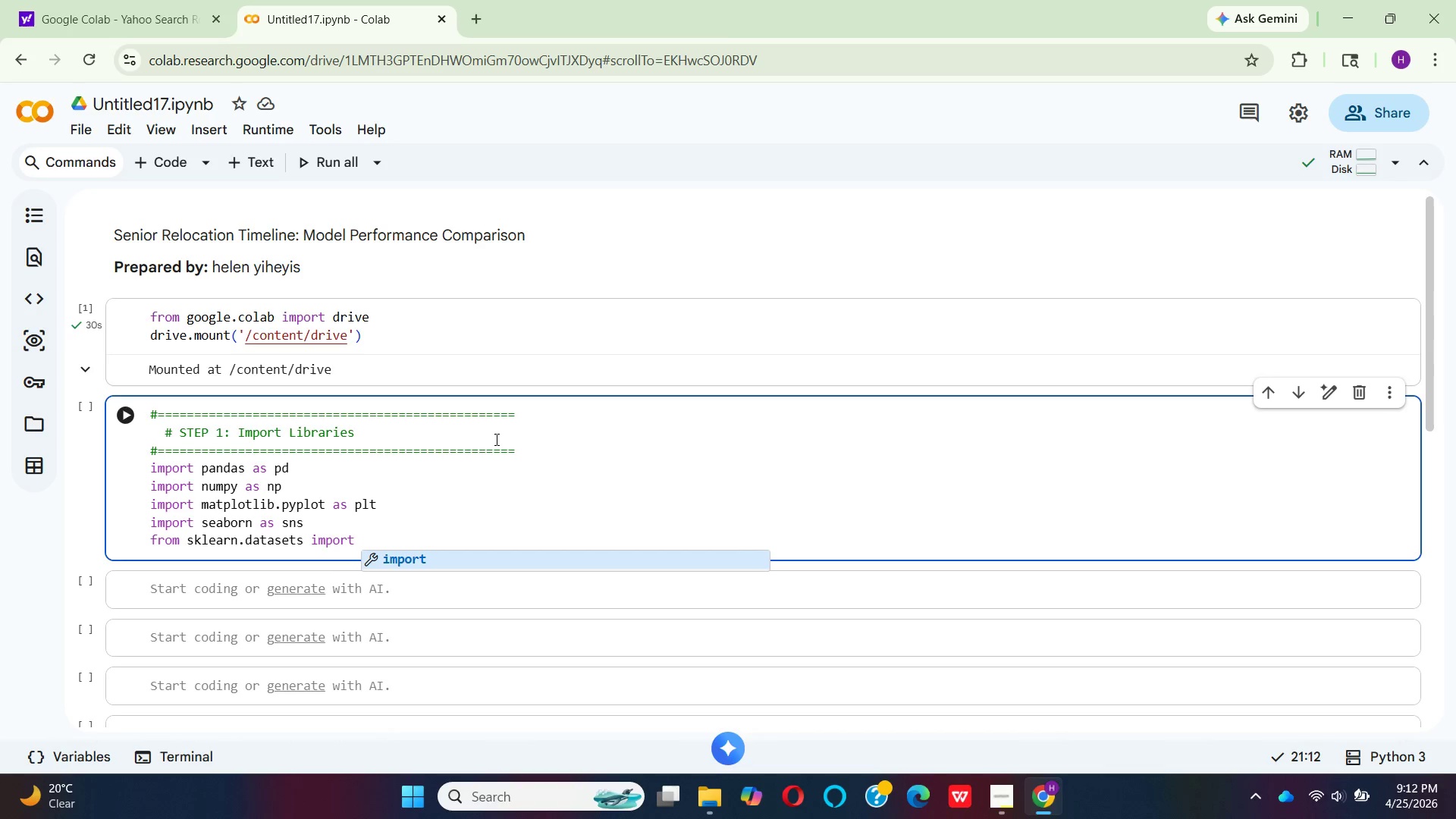 
type(fetch_)
 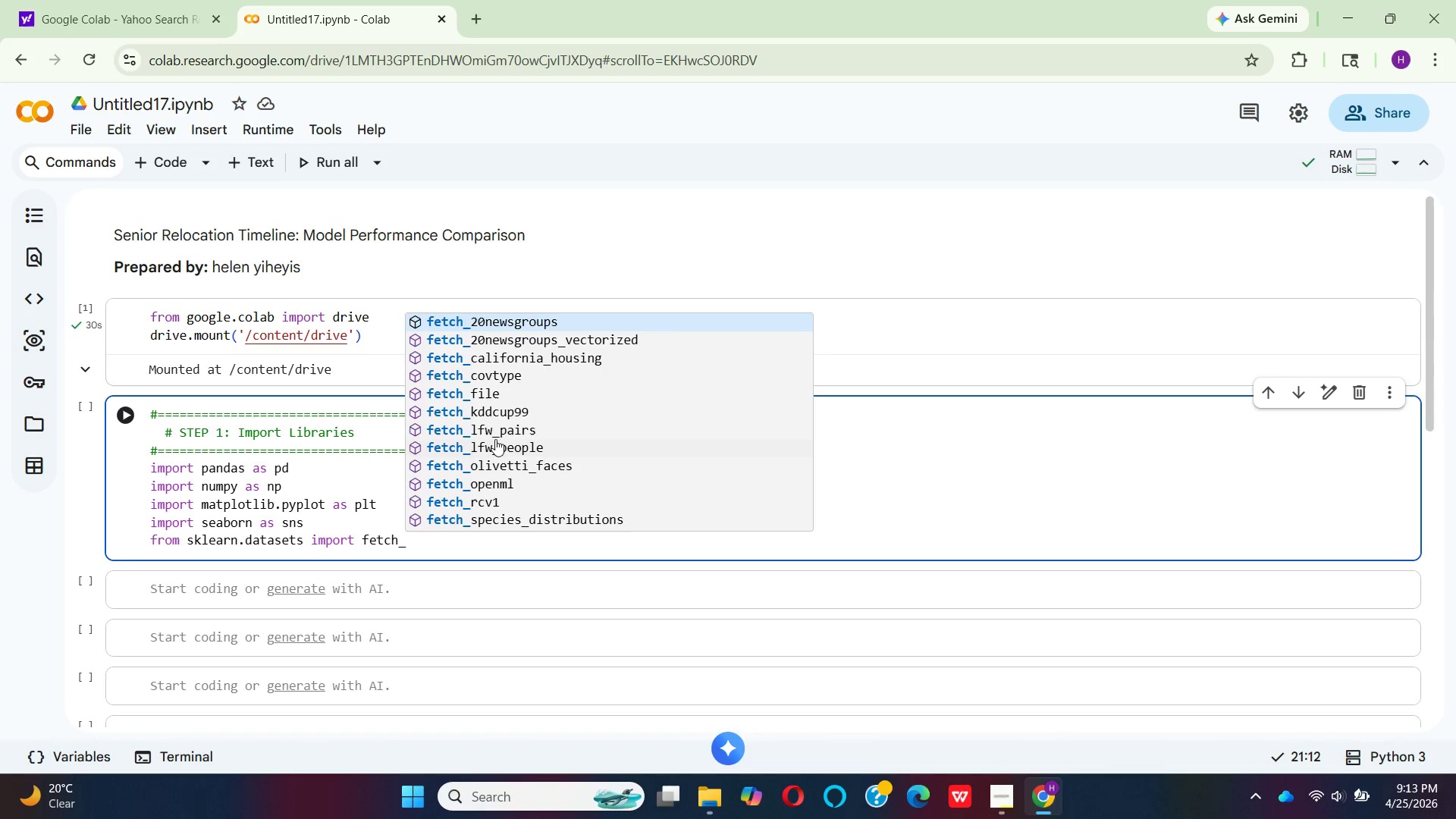 
hold_key(key=C, duration=0.31)
 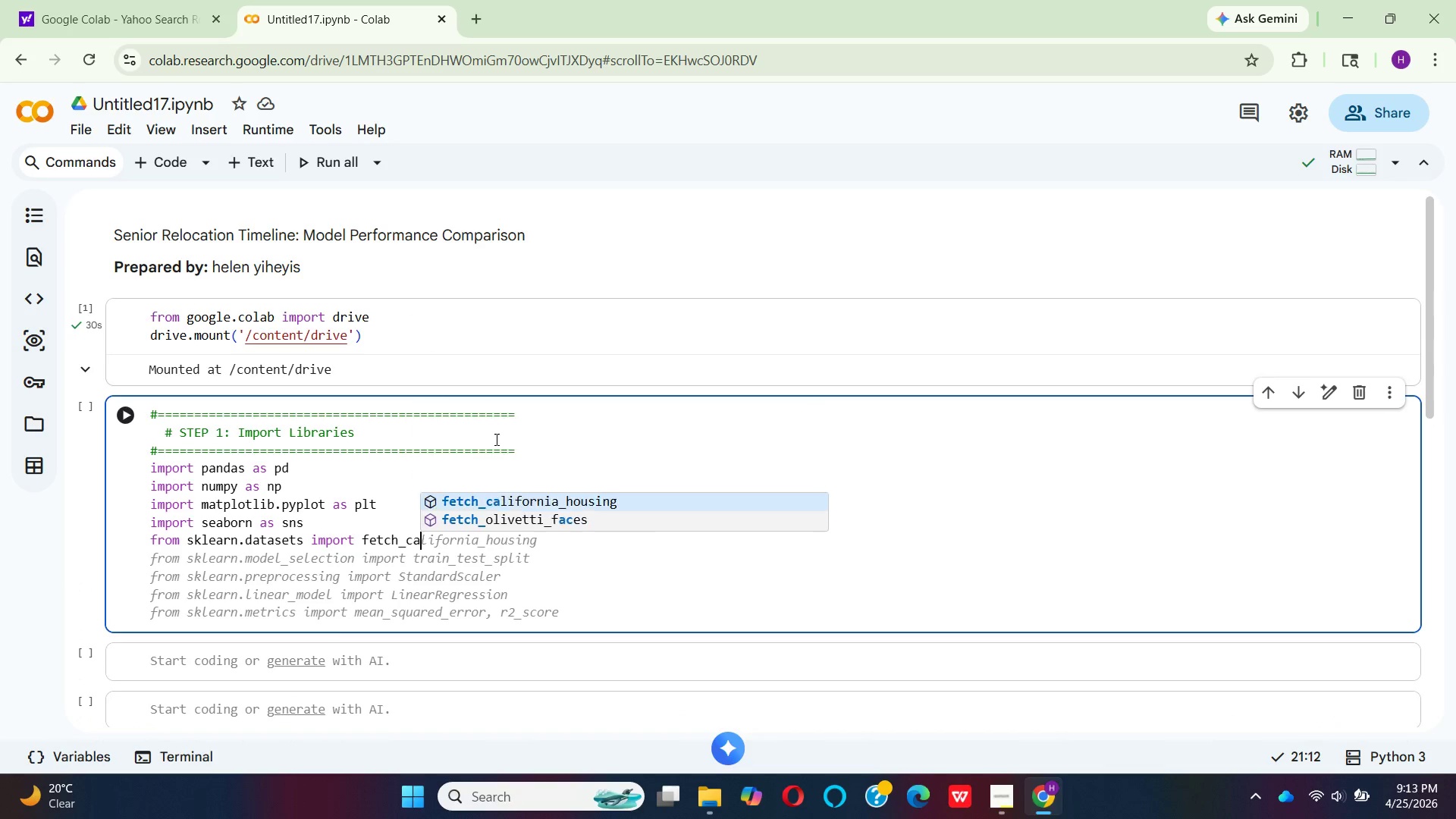 
key(A)
 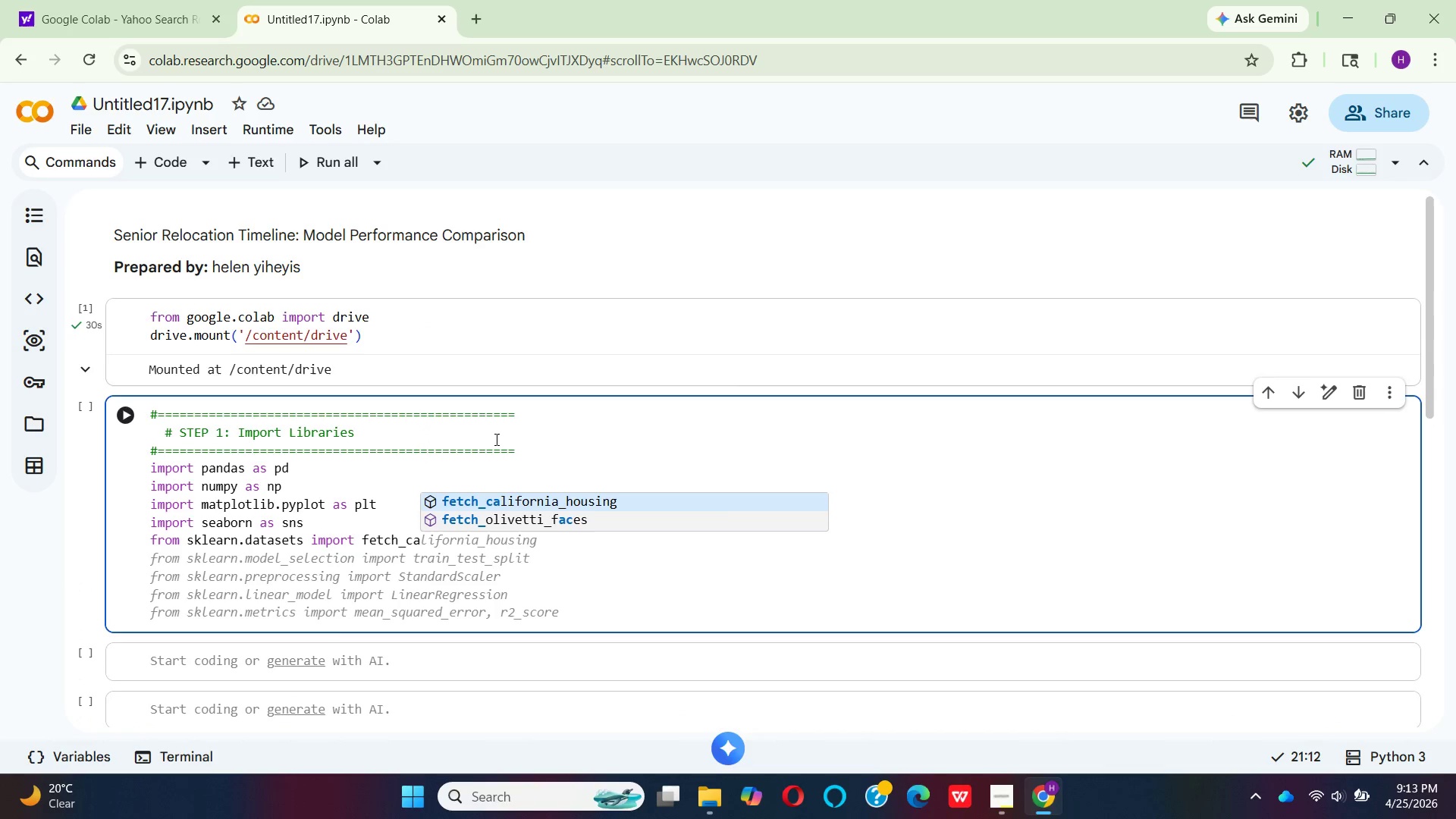 
key(Enter)
 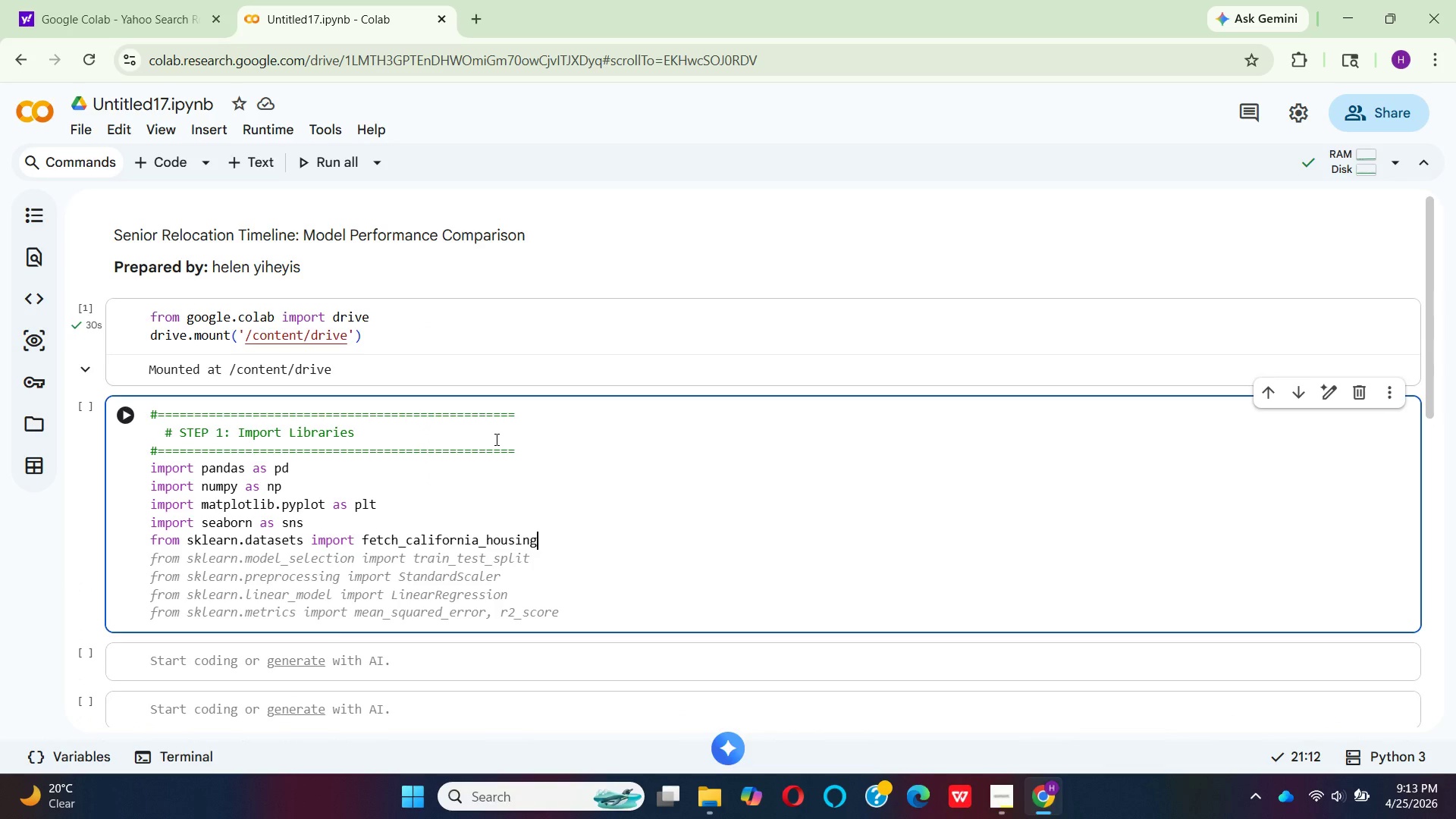 
key(Enter)
 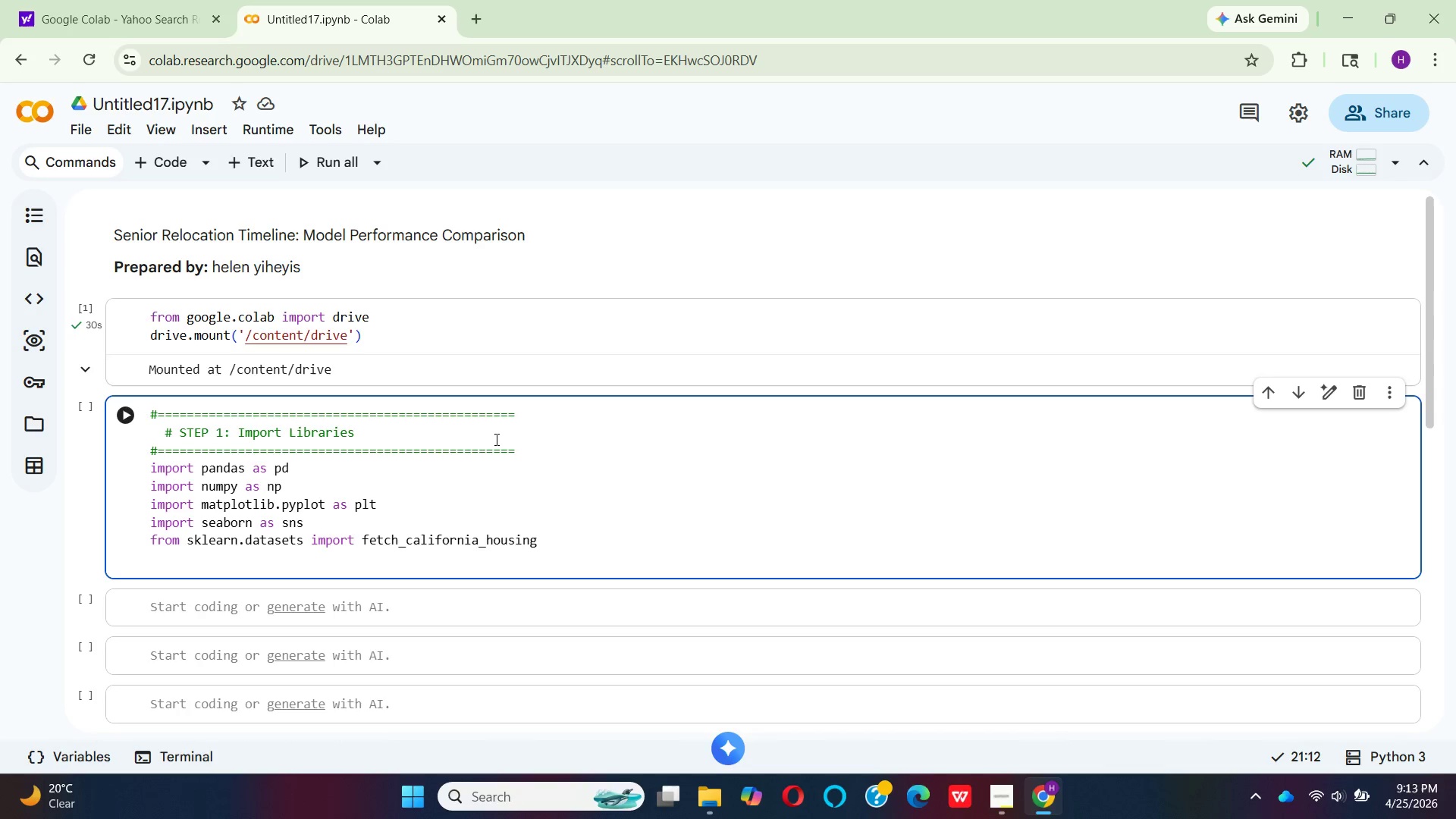 
type(frm s)
 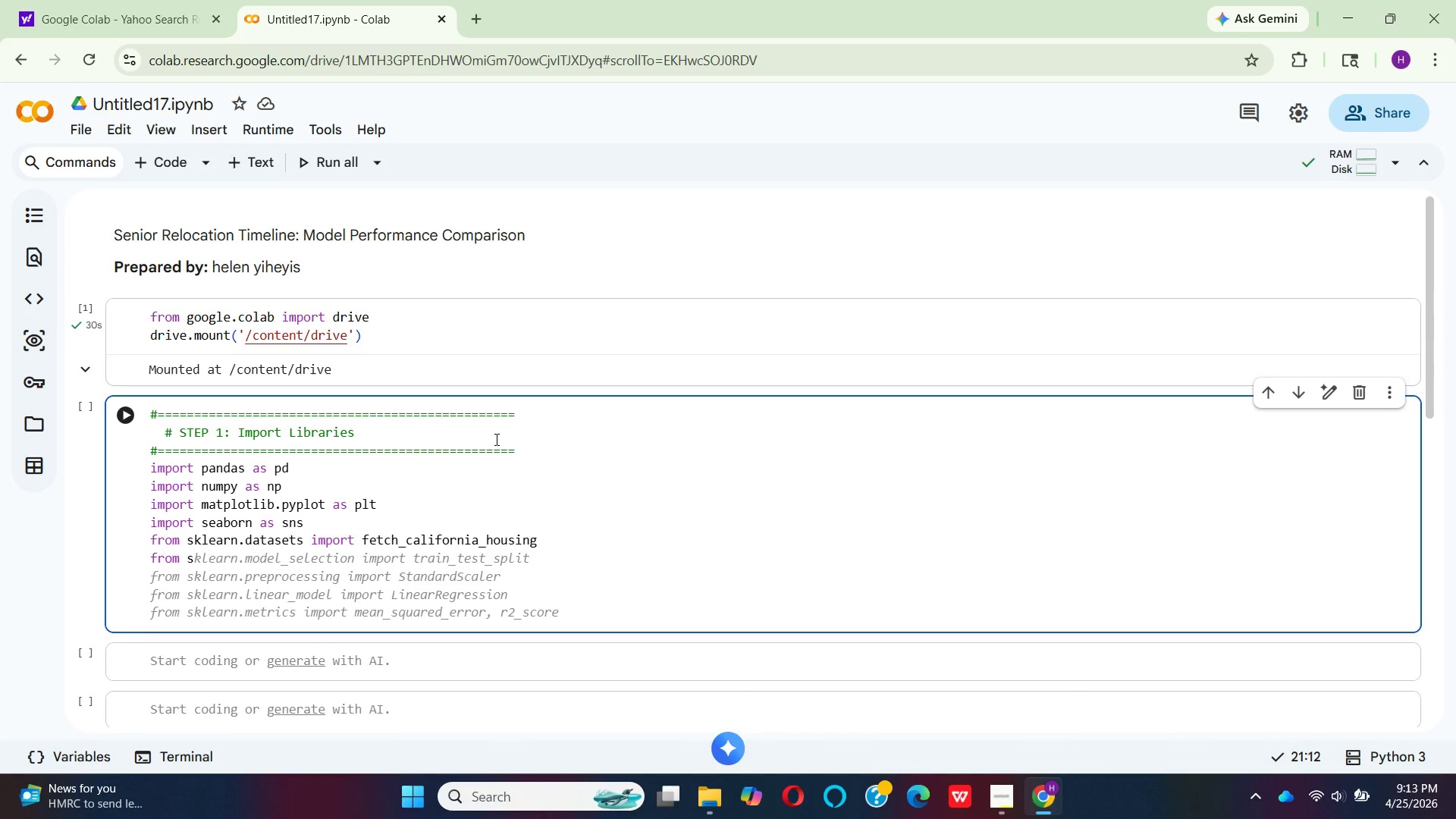 
hold_key(key=O, duration=0.33)
 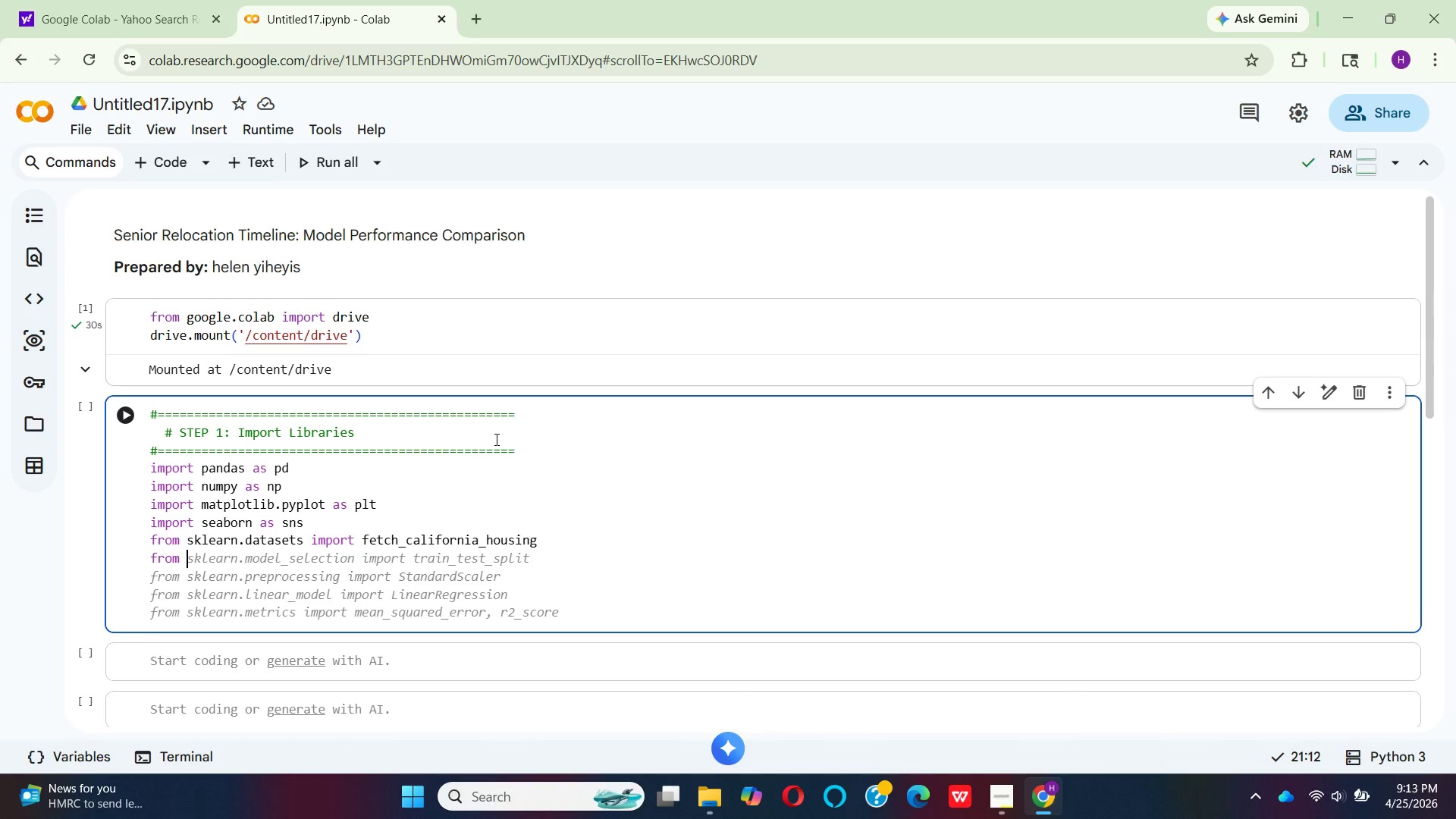 
hold_key(key=K, duration=0.39)
 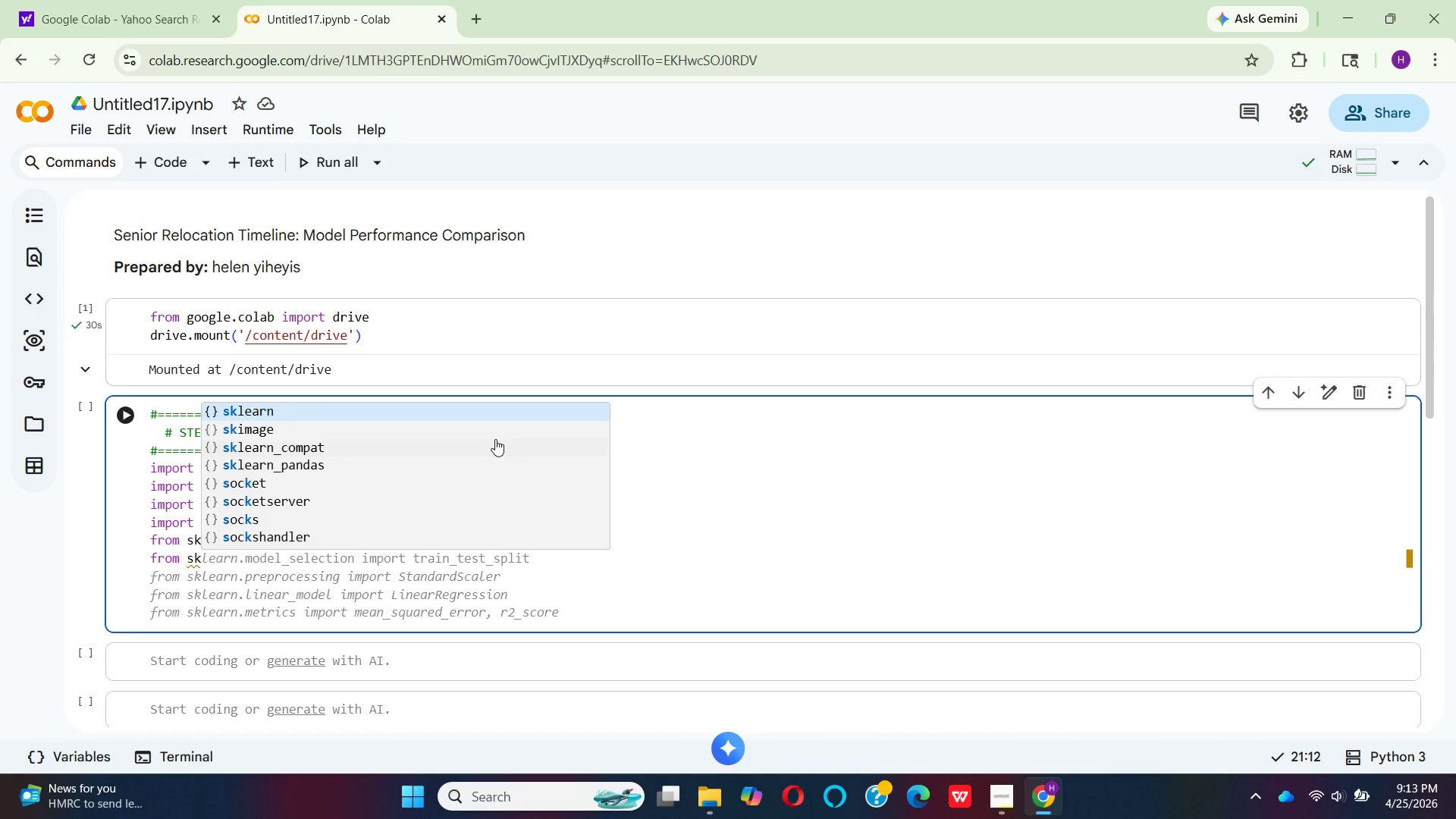 
key(Enter)
 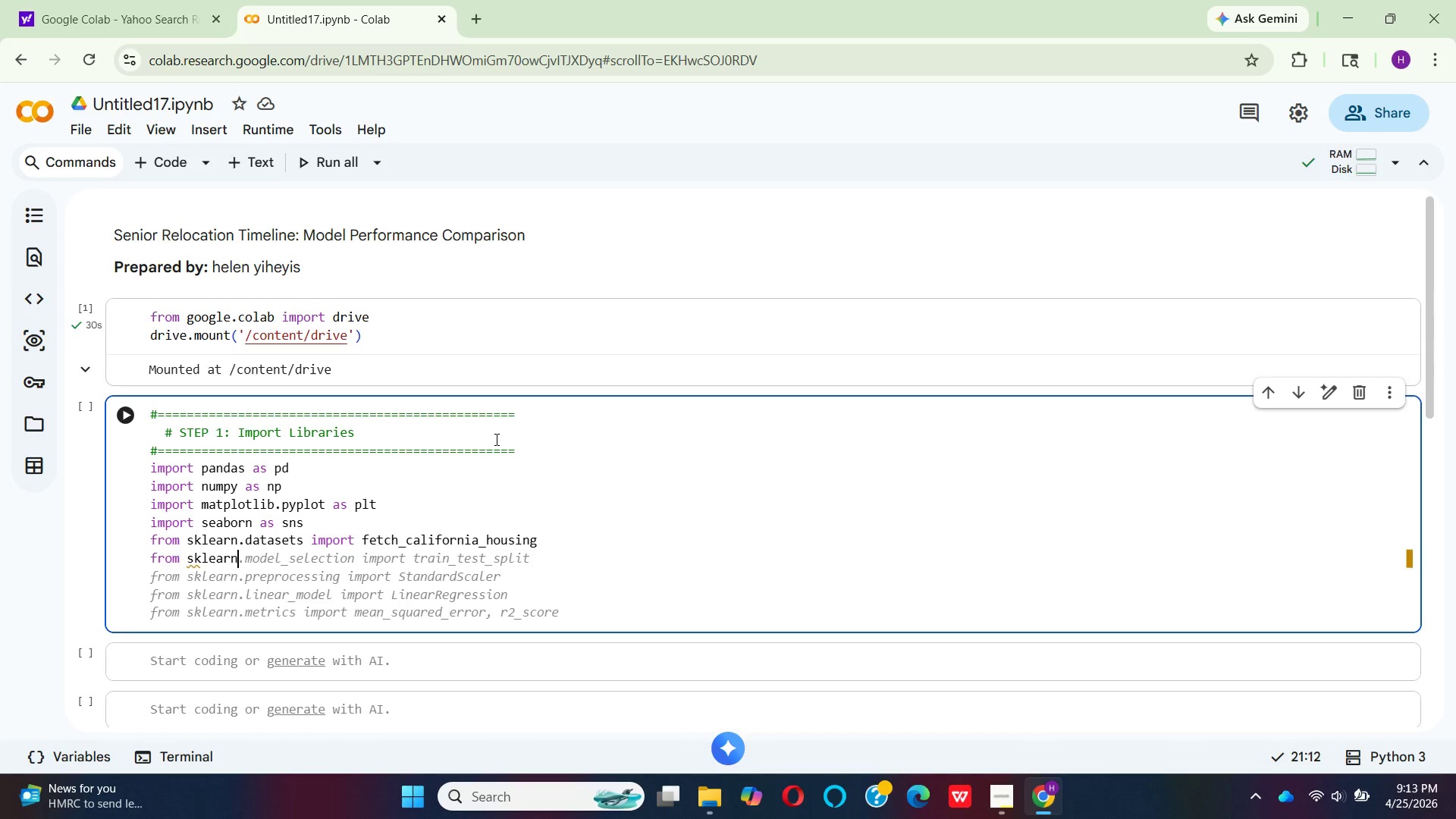 
type(.model)
 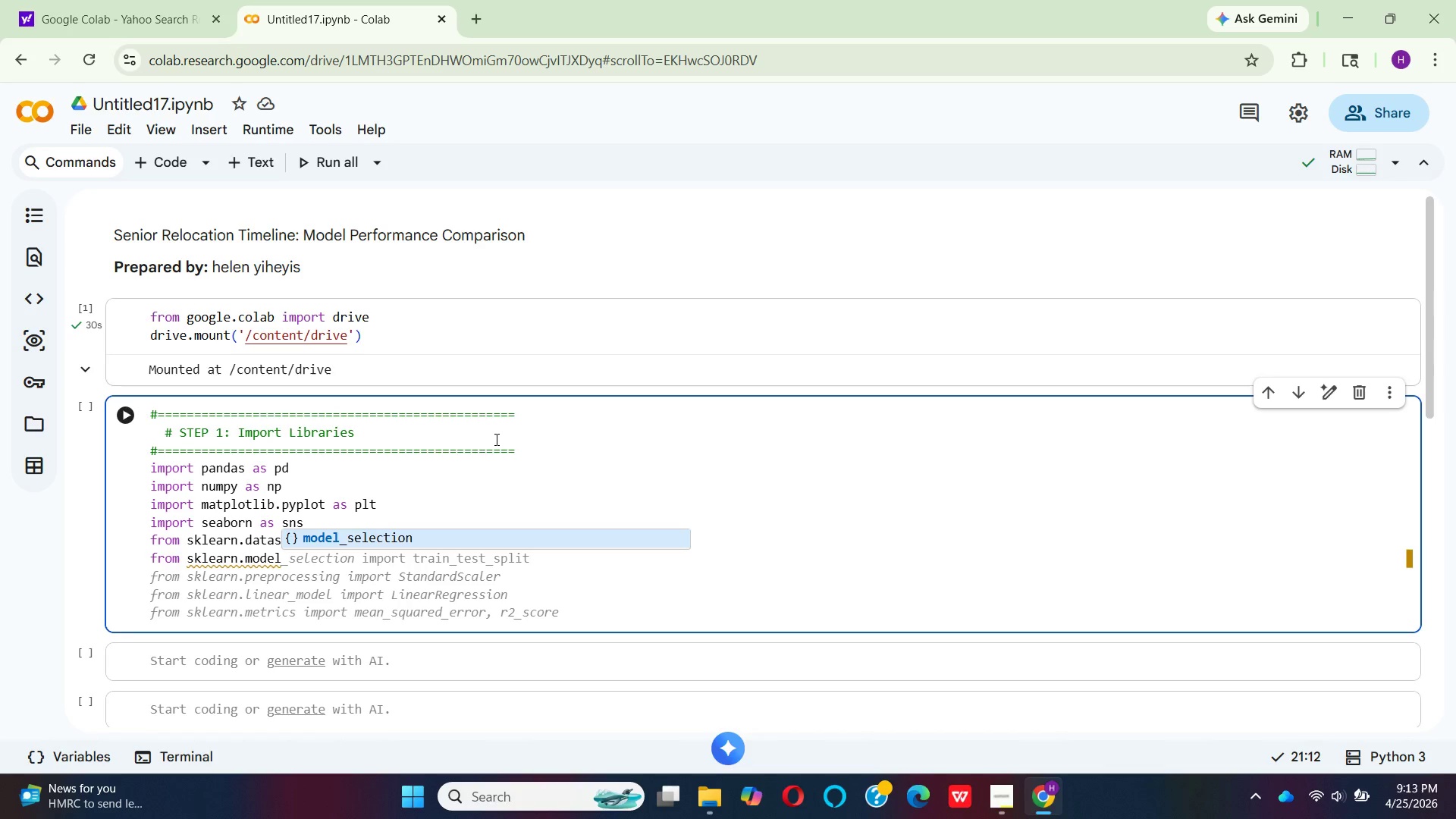 
key(Enter)
 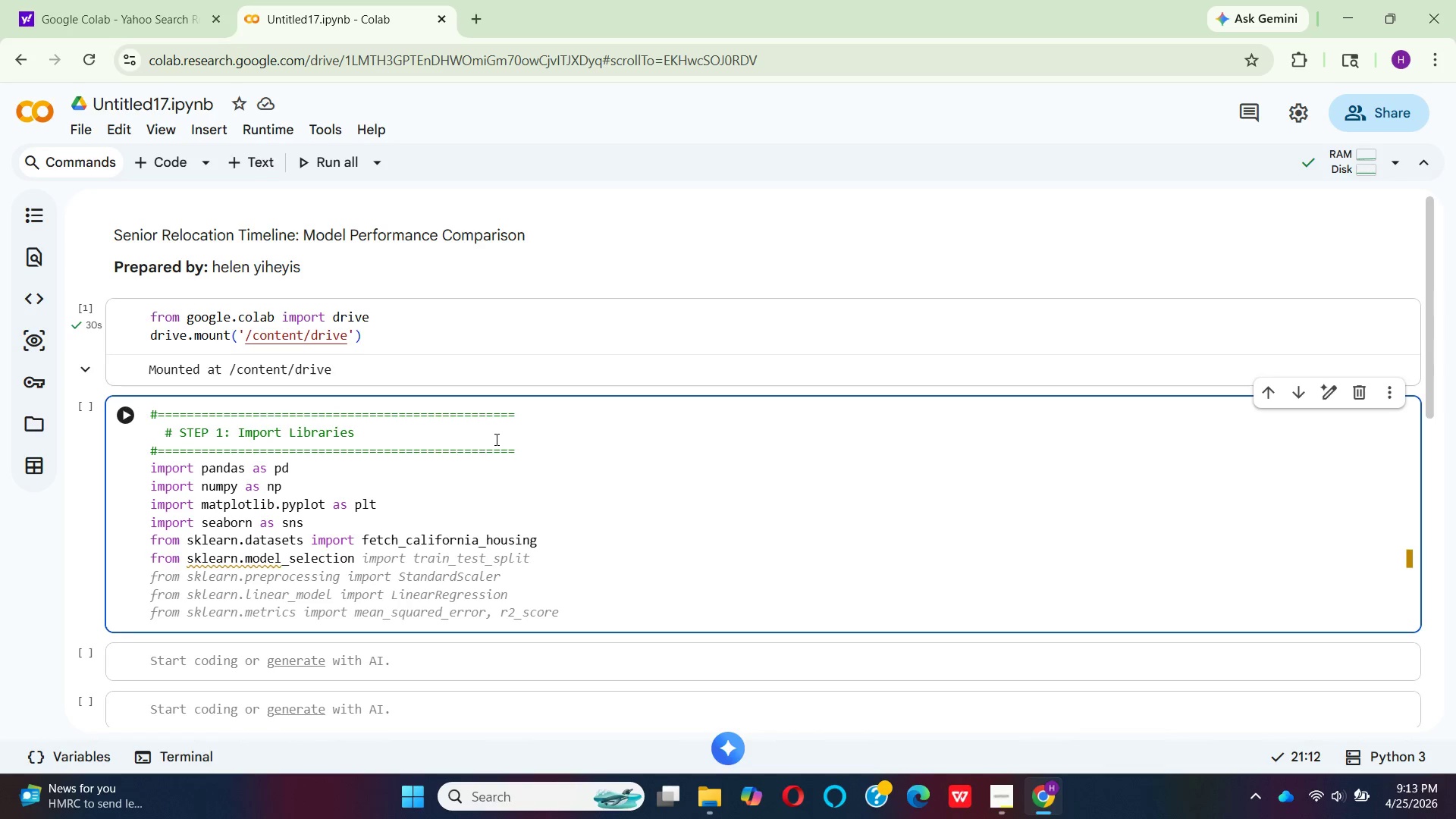 
type( import)
 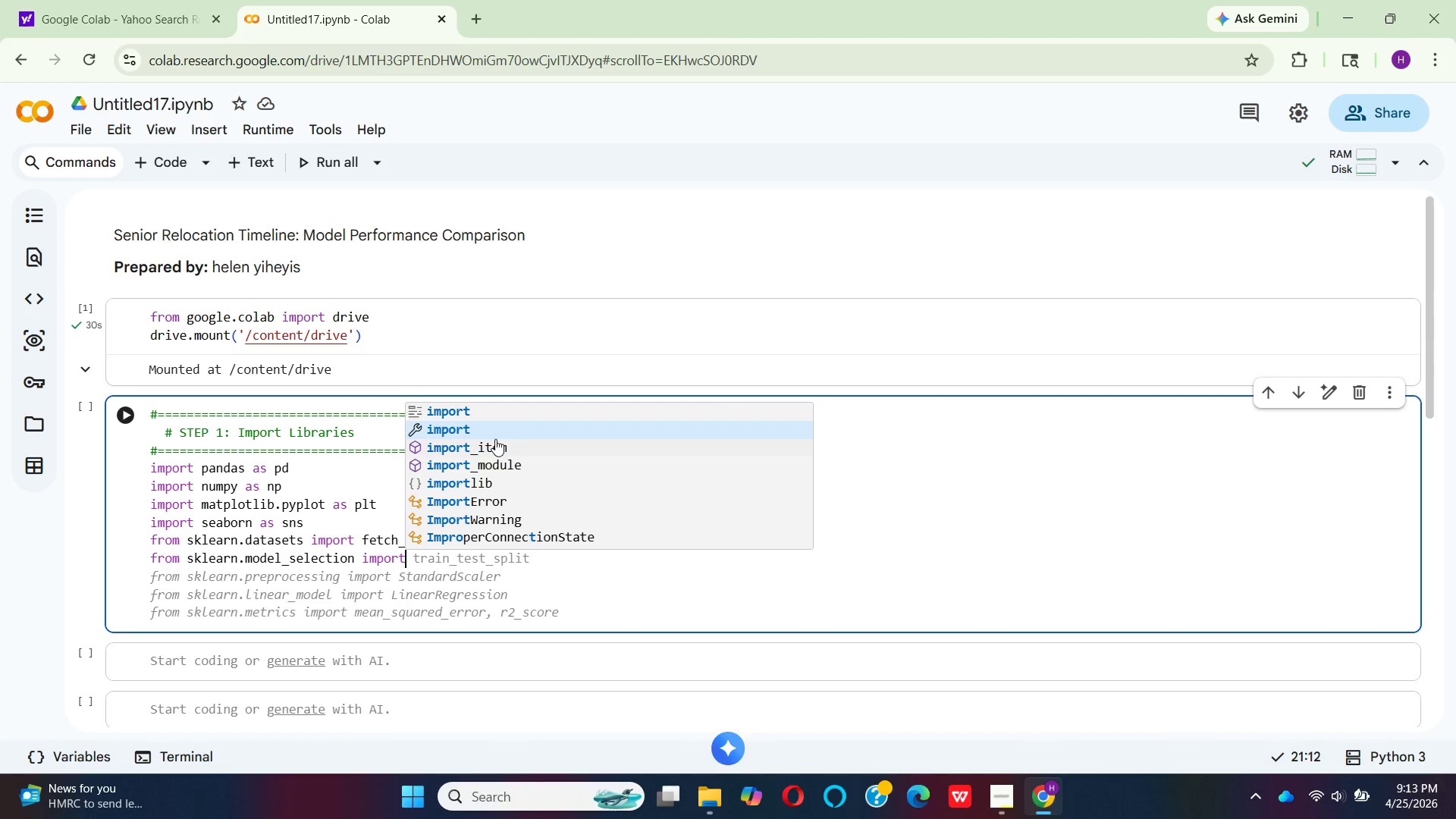 
key(Enter)
 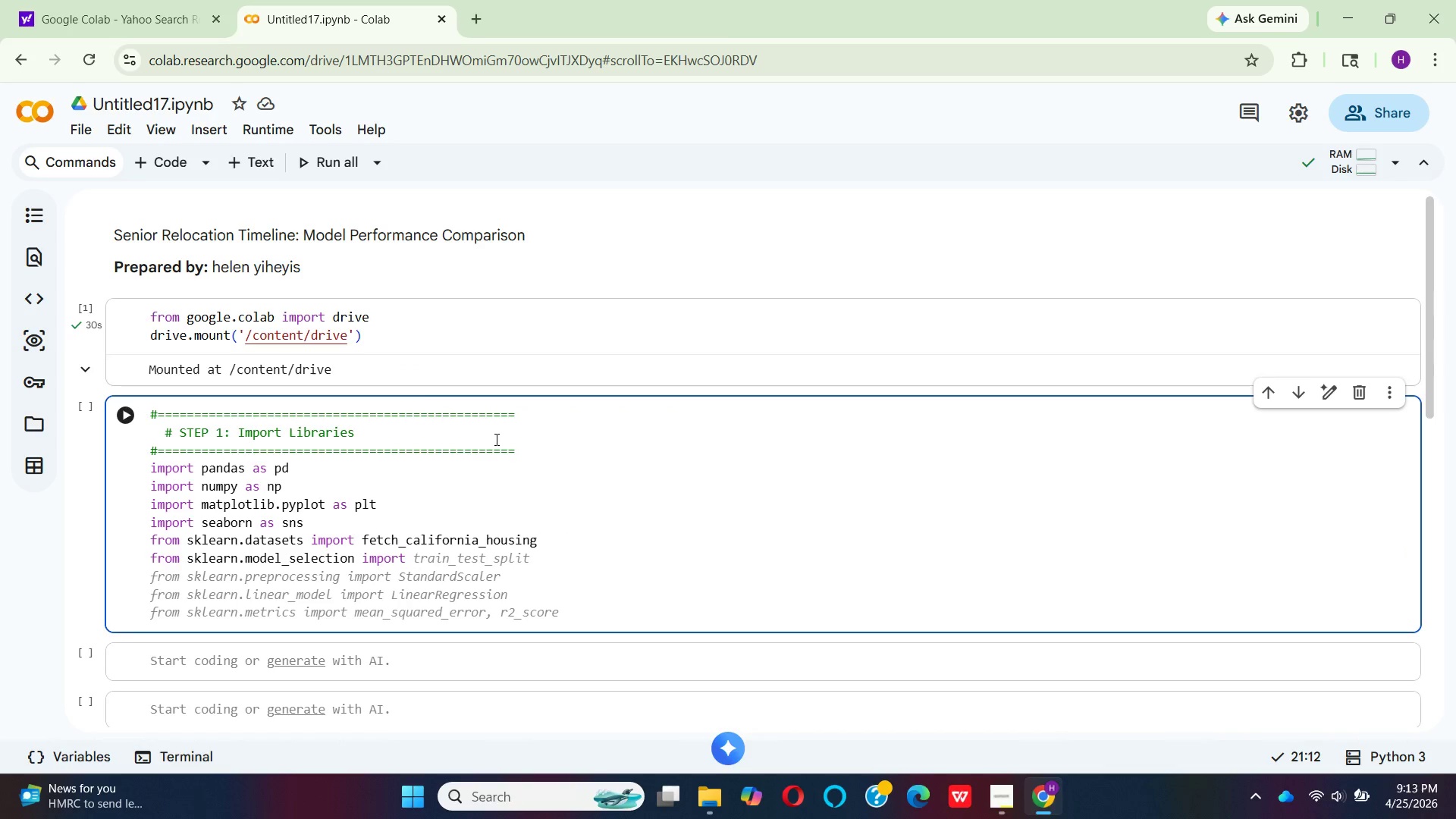 
type(tr)
 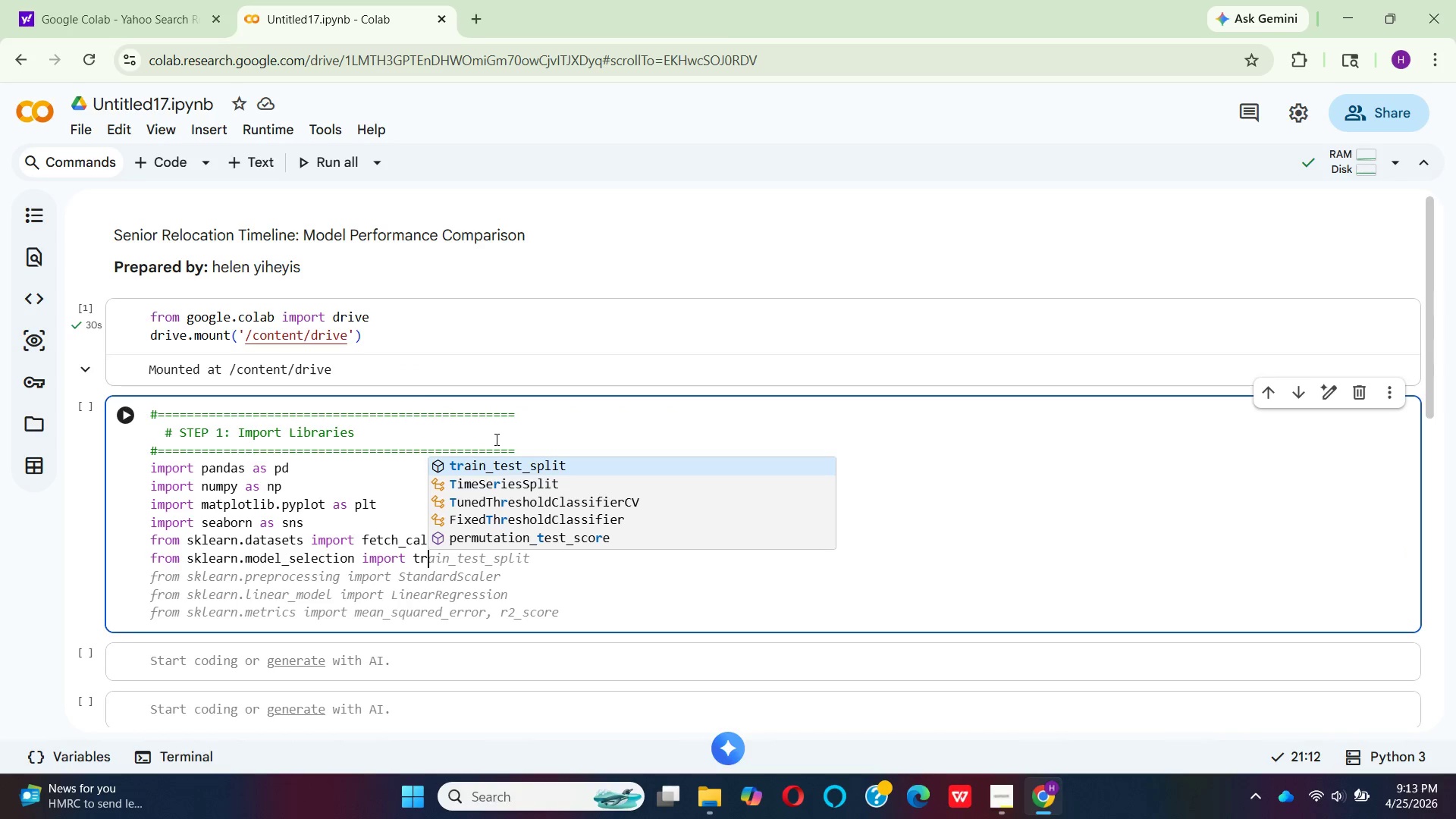 
key(Enter)
 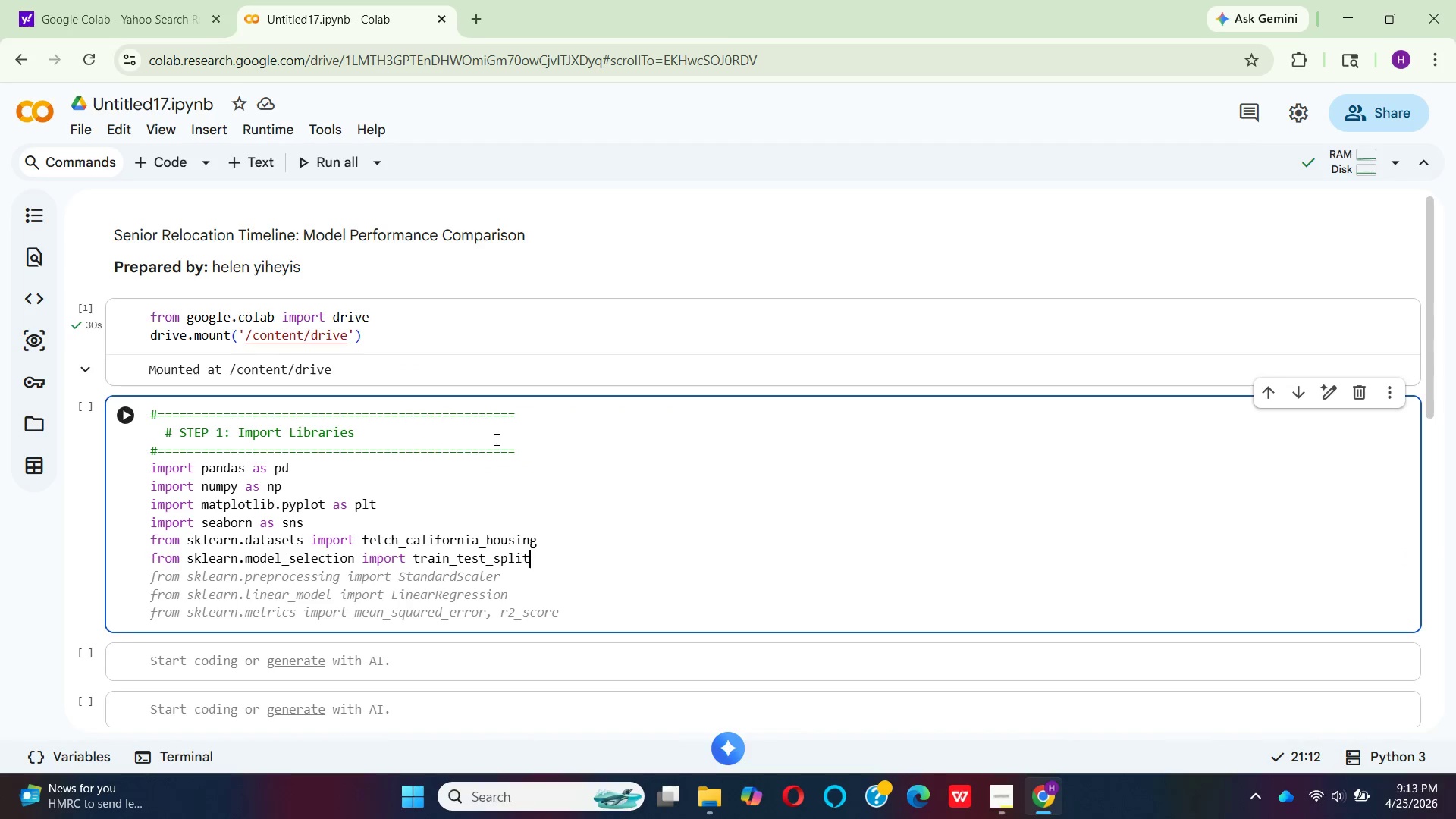 
type(, cr)
 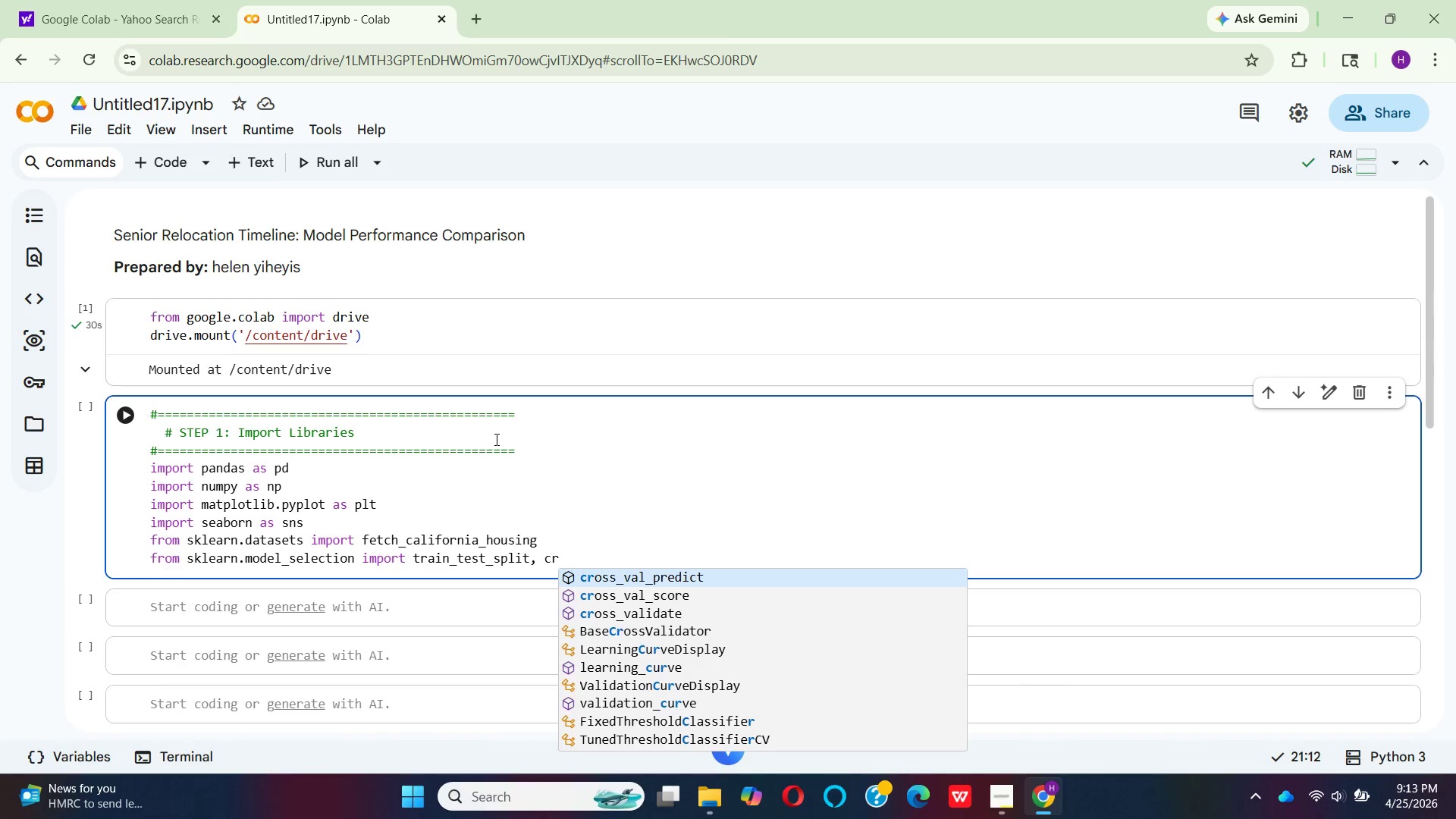 
key(ArrowDown)
 